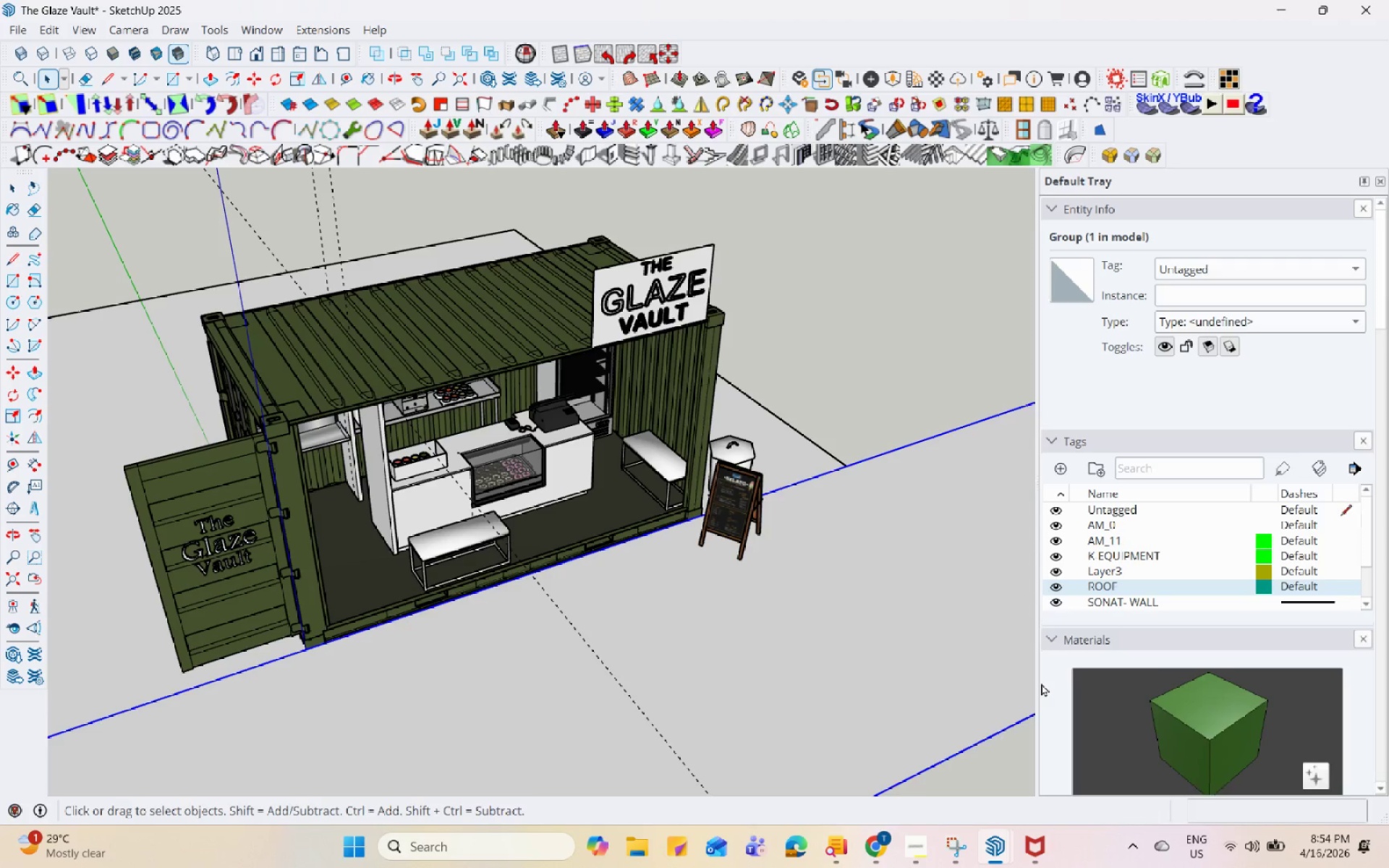 
hold_key(key=Space, duration=1.5)
 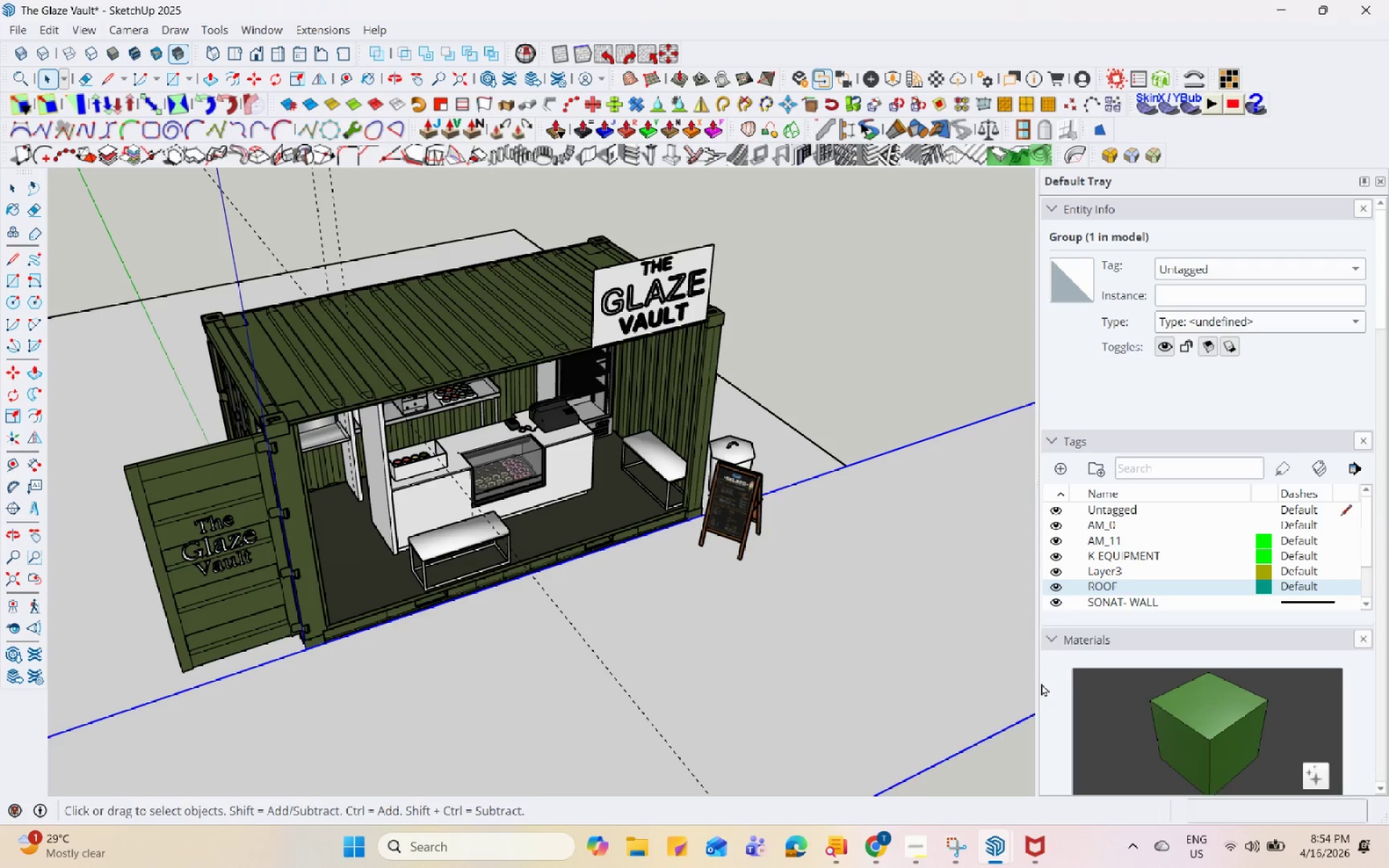 
hold_key(key=Space, duration=1.5)
 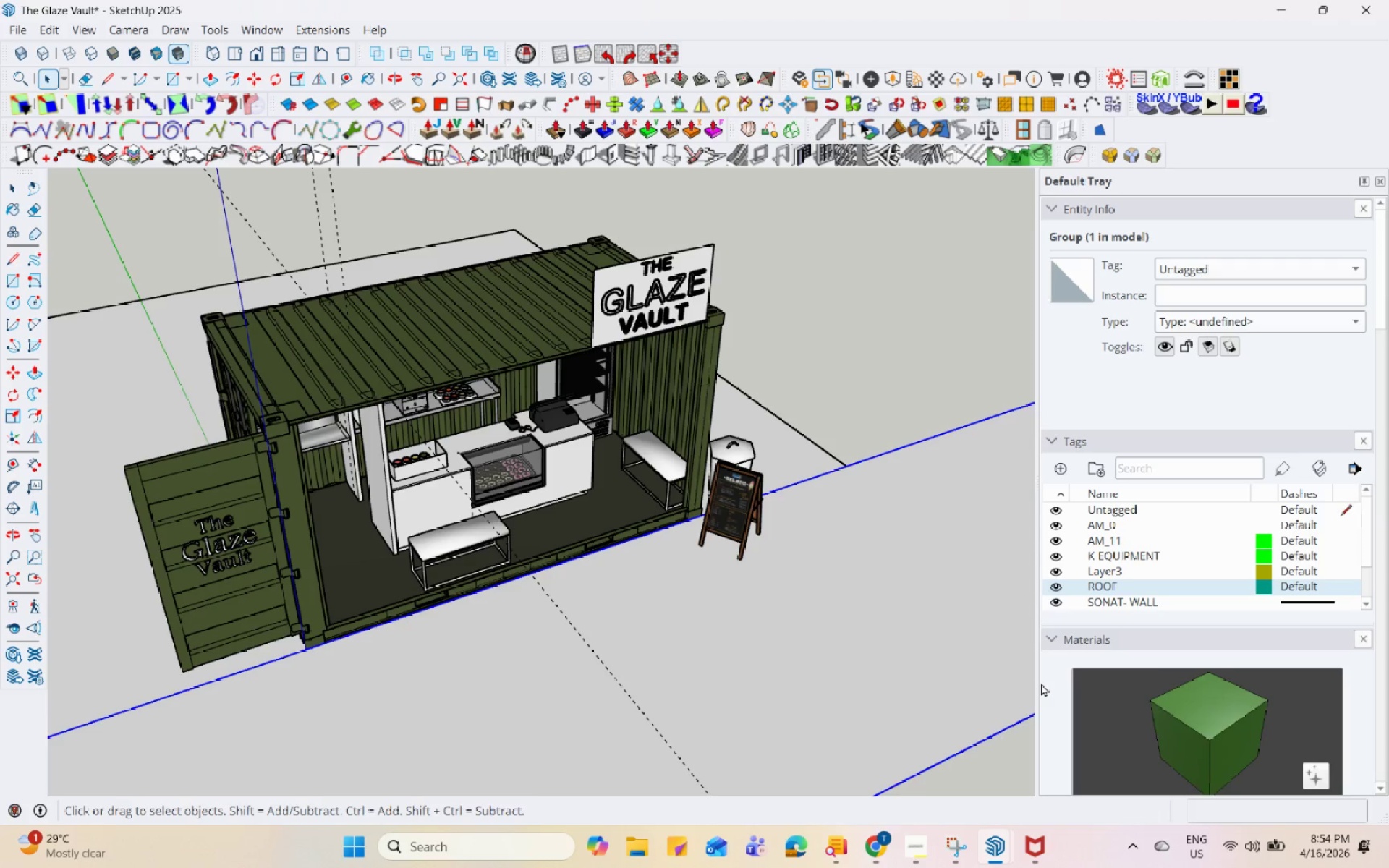 
hold_key(key=Space, duration=1.51)
 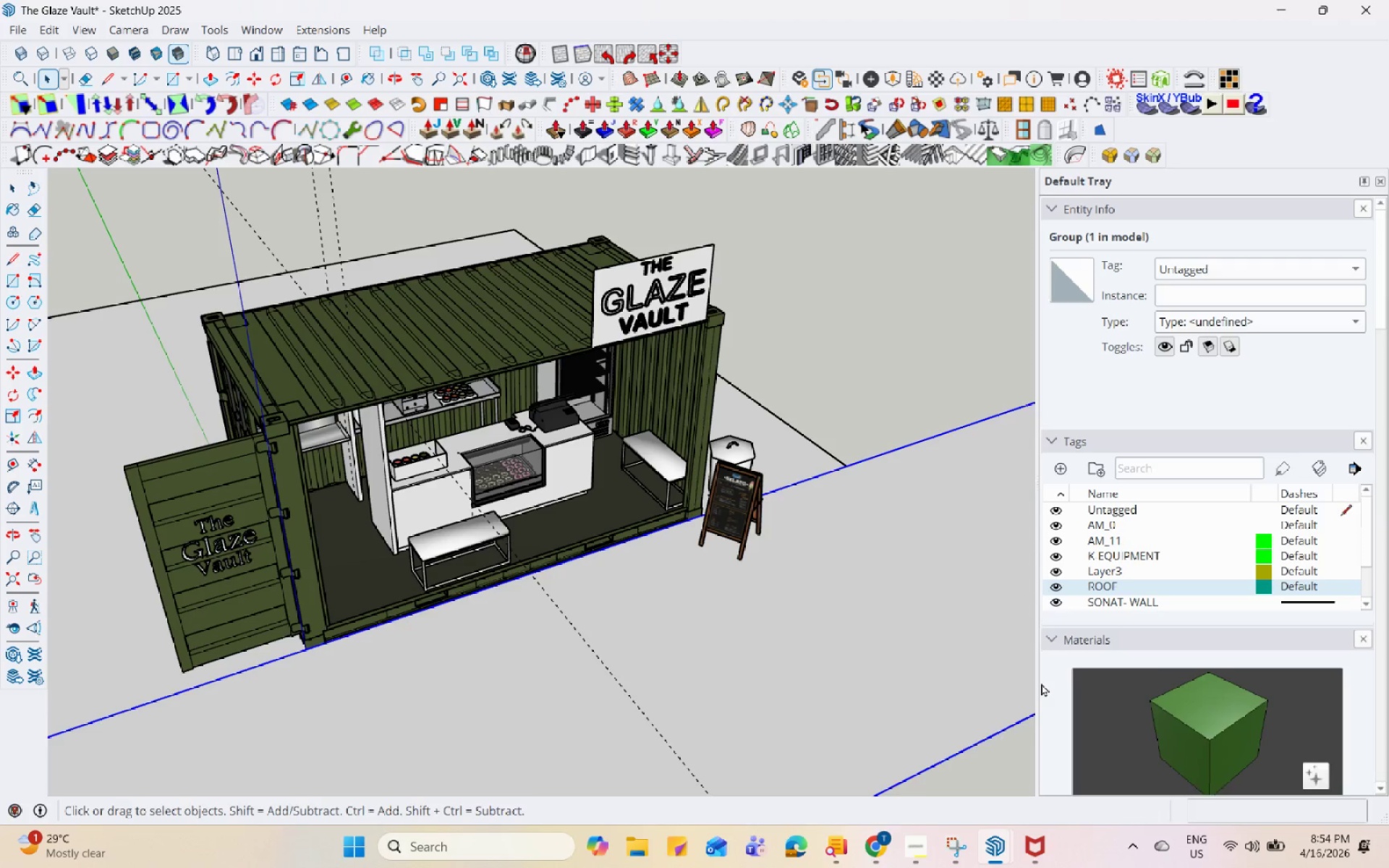 
hold_key(key=Space, duration=1.52)
 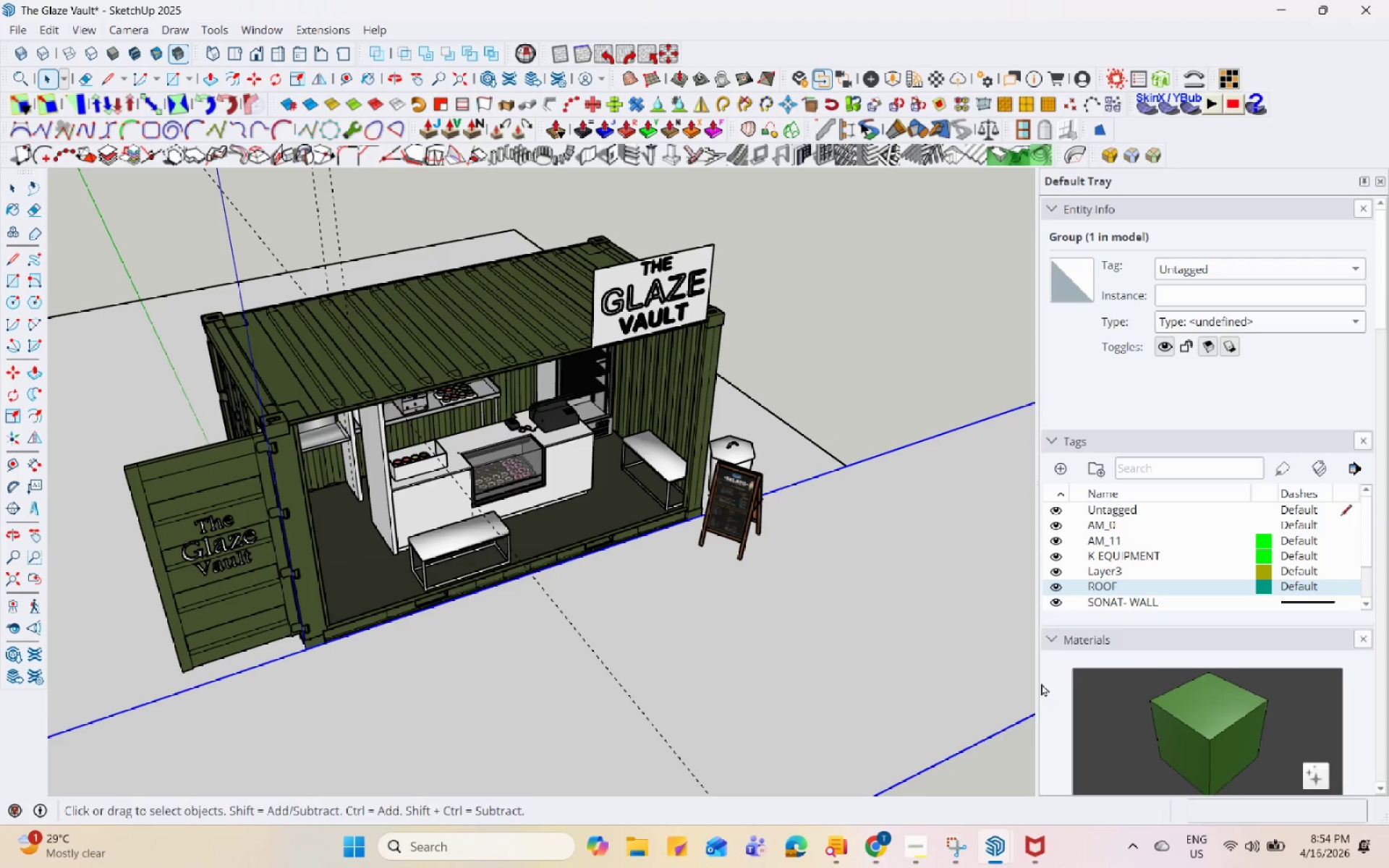 
hold_key(key=Space, duration=1.52)
 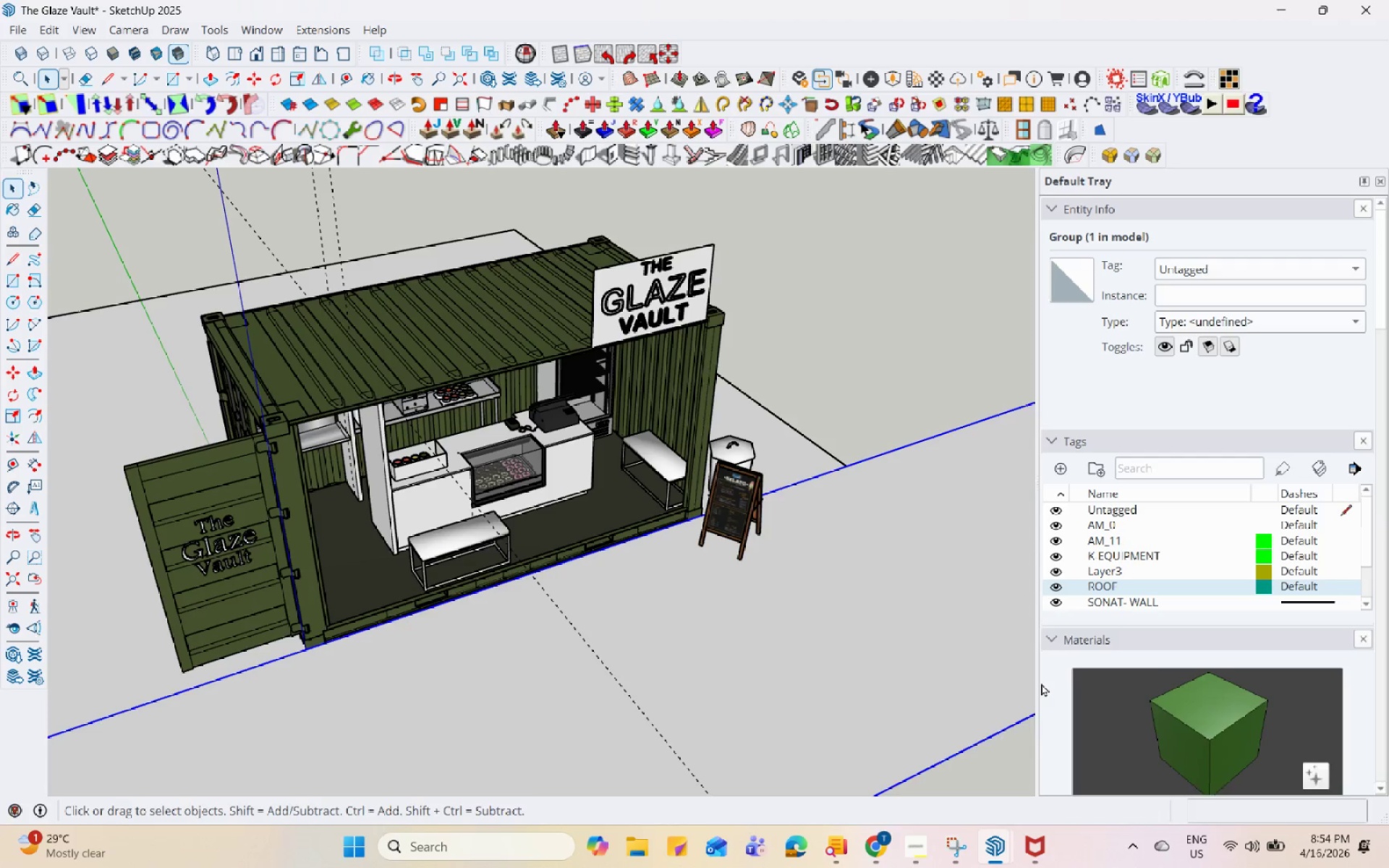 
hold_key(key=Space, duration=1.53)
 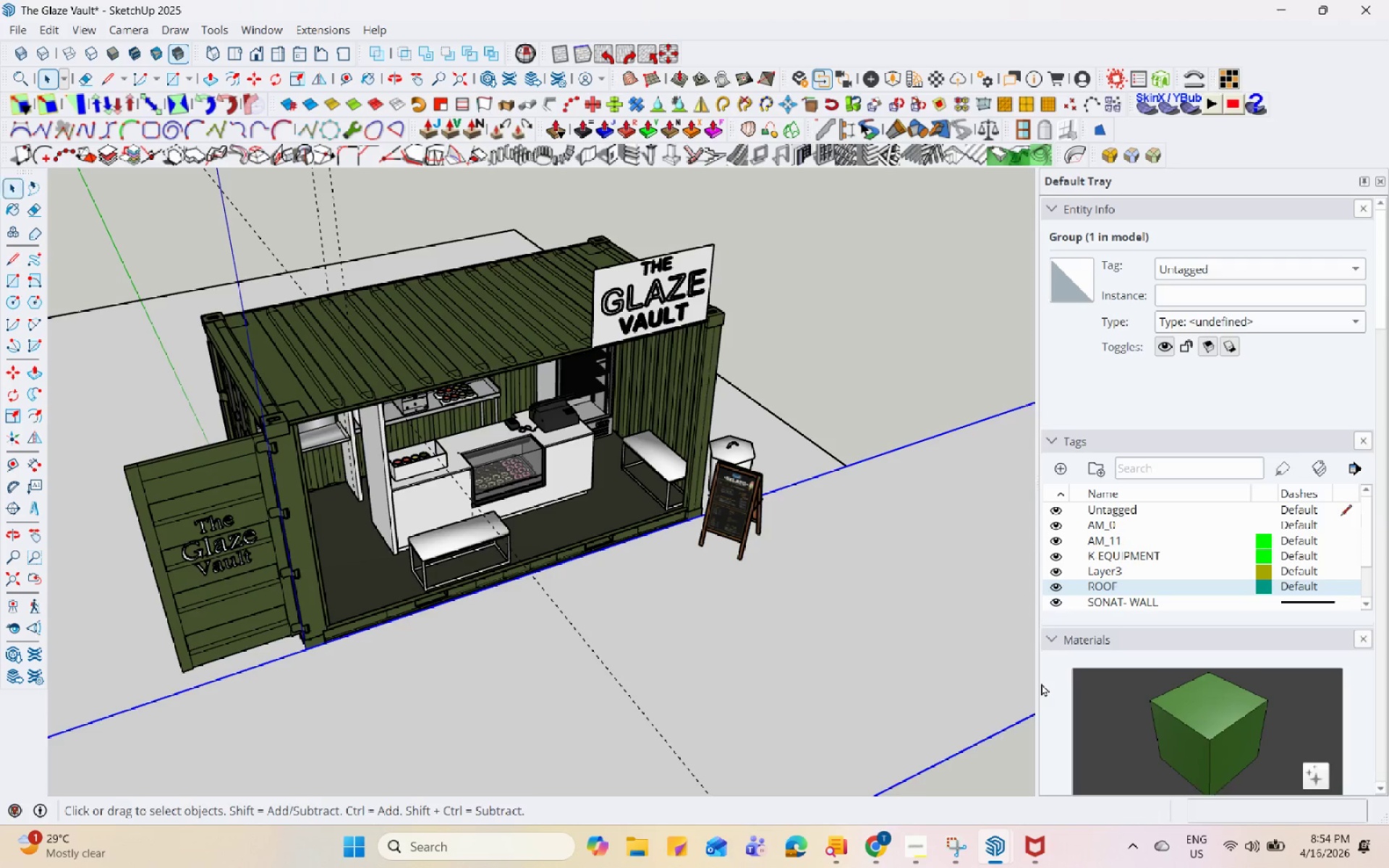 
hold_key(key=Space, duration=1.51)
 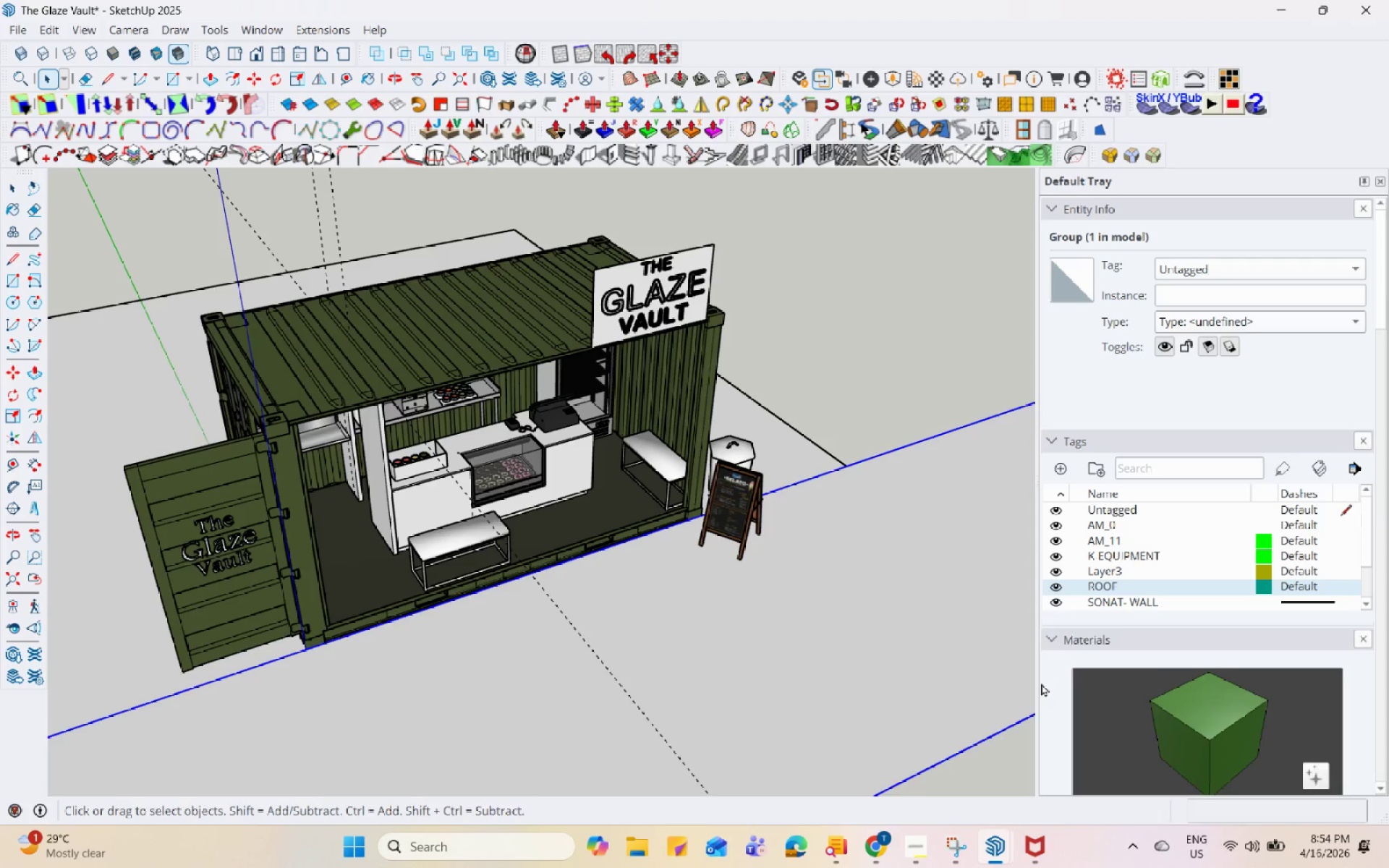 
hold_key(key=Space, duration=1.52)
 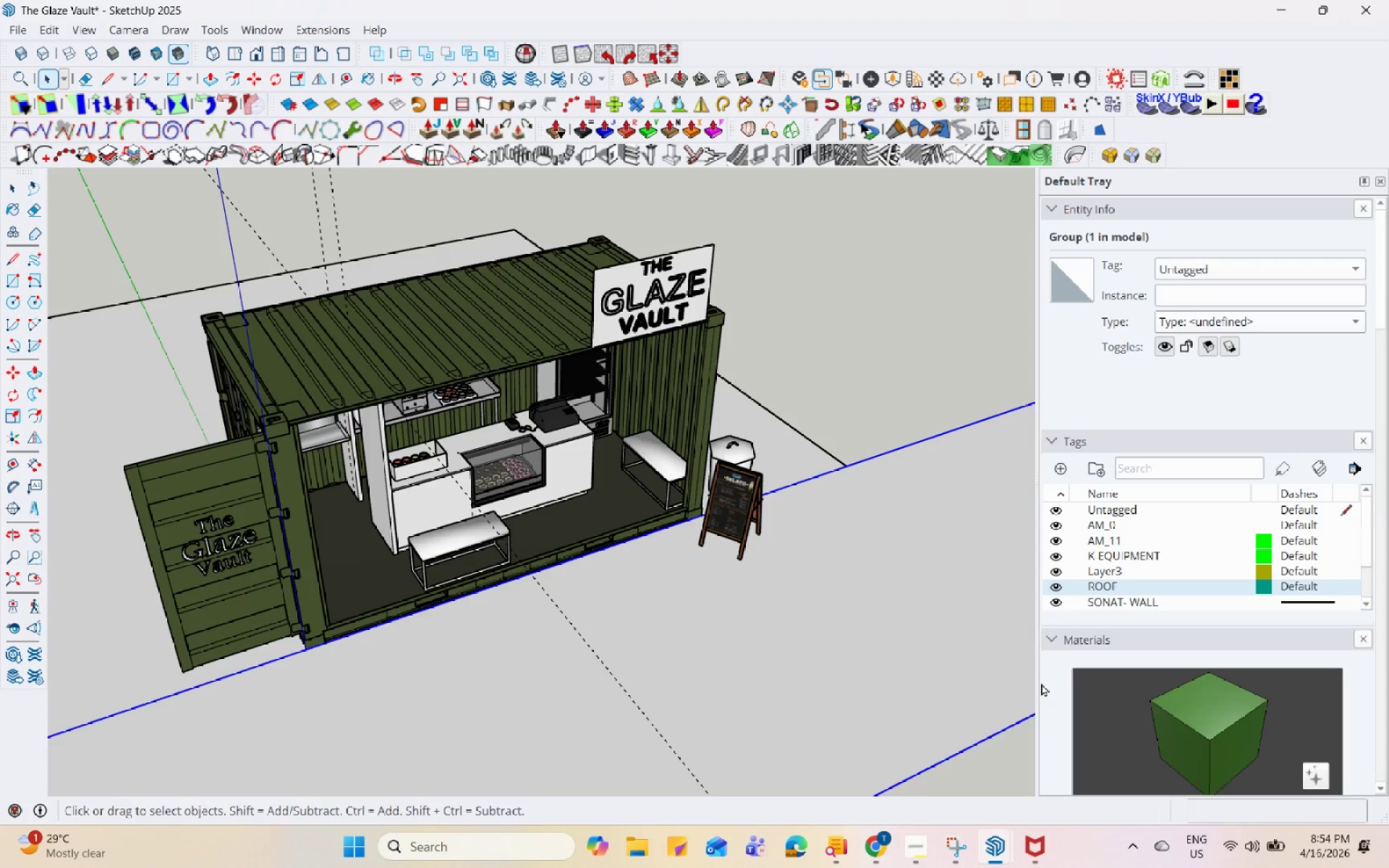 
hold_key(key=Space, duration=1.52)
 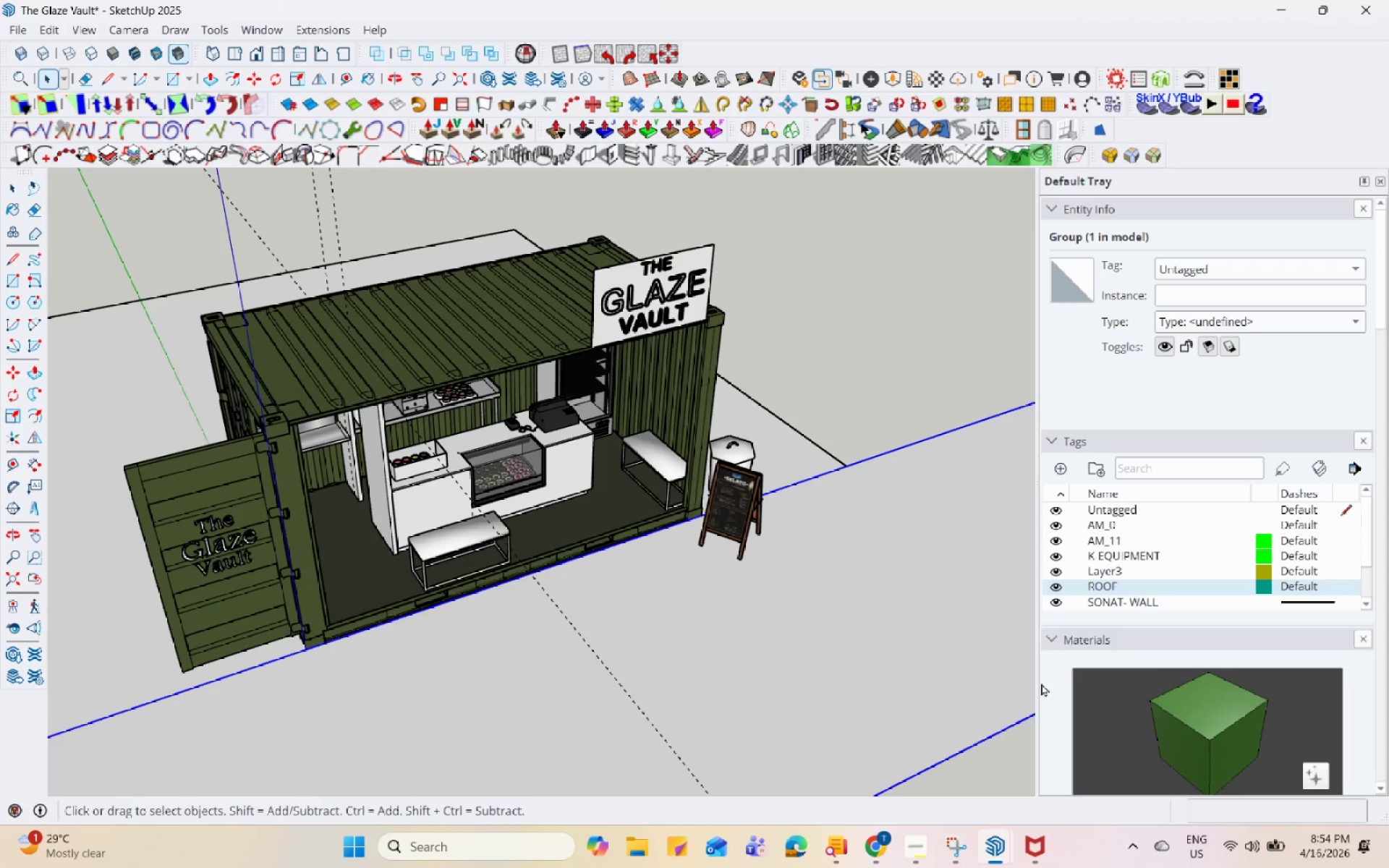 
hold_key(key=Space, duration=1.53)
 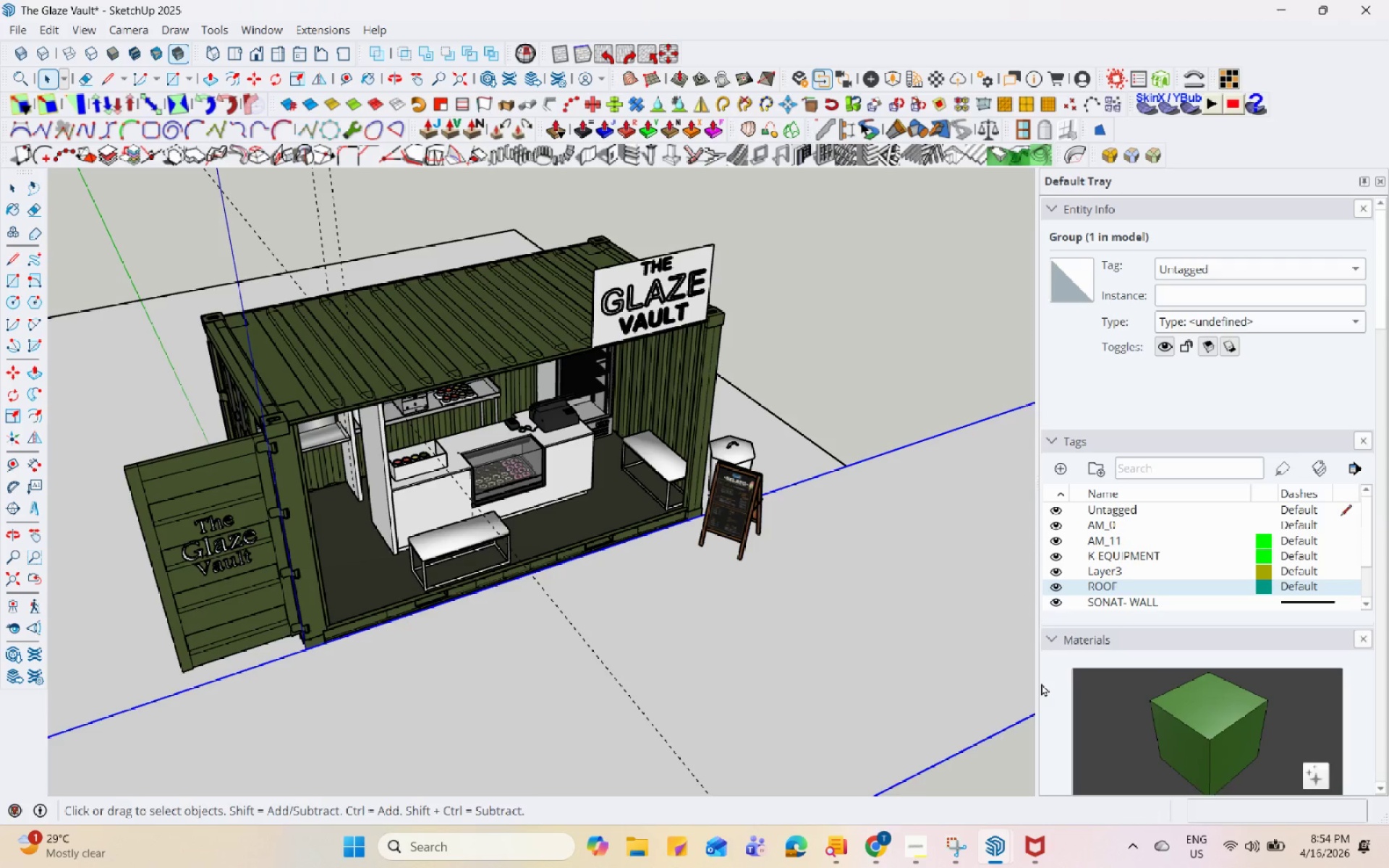 
hold_key(key=Space, duration=1.5)
 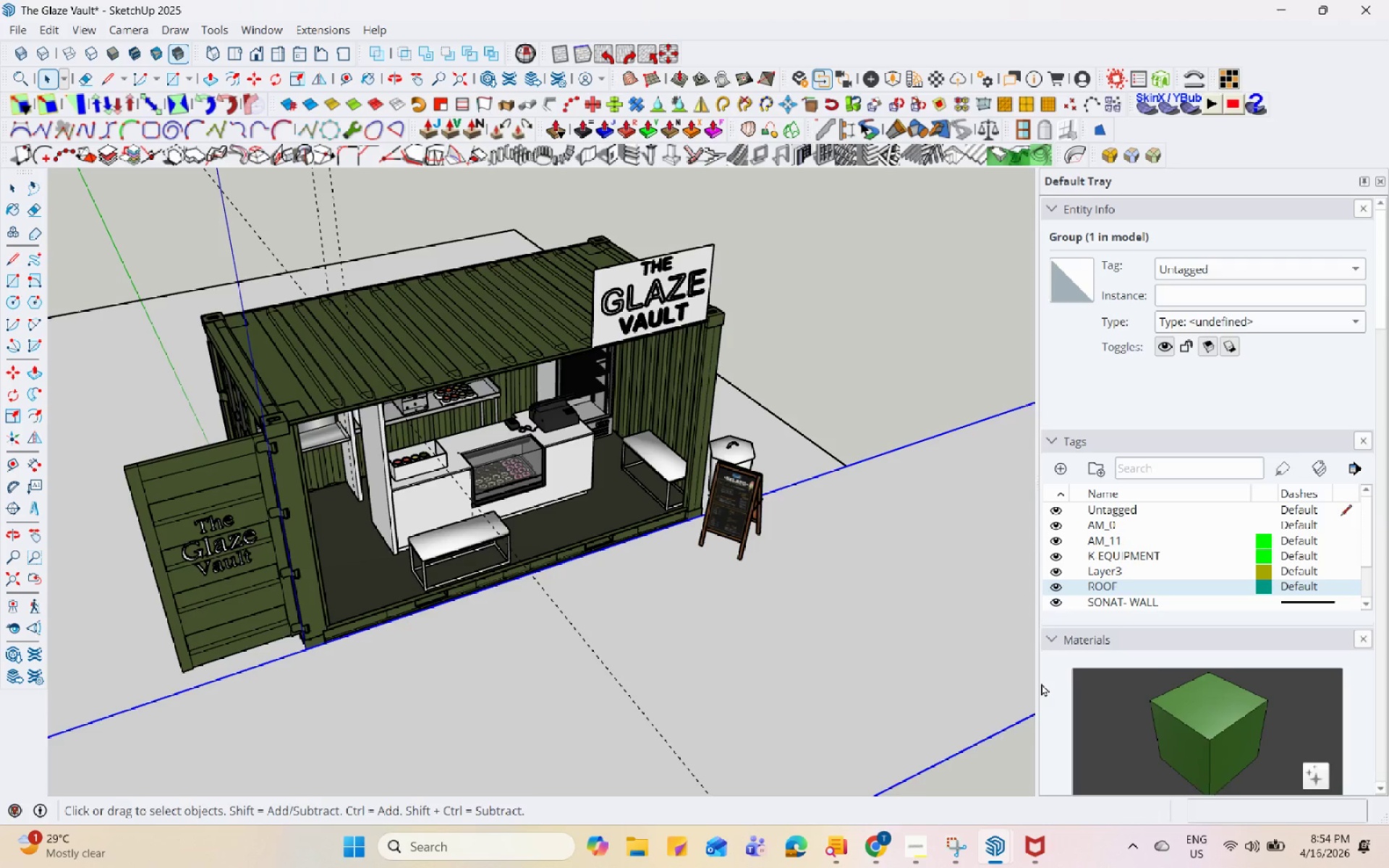 
hold_key(key=Space, duration=1.5)
 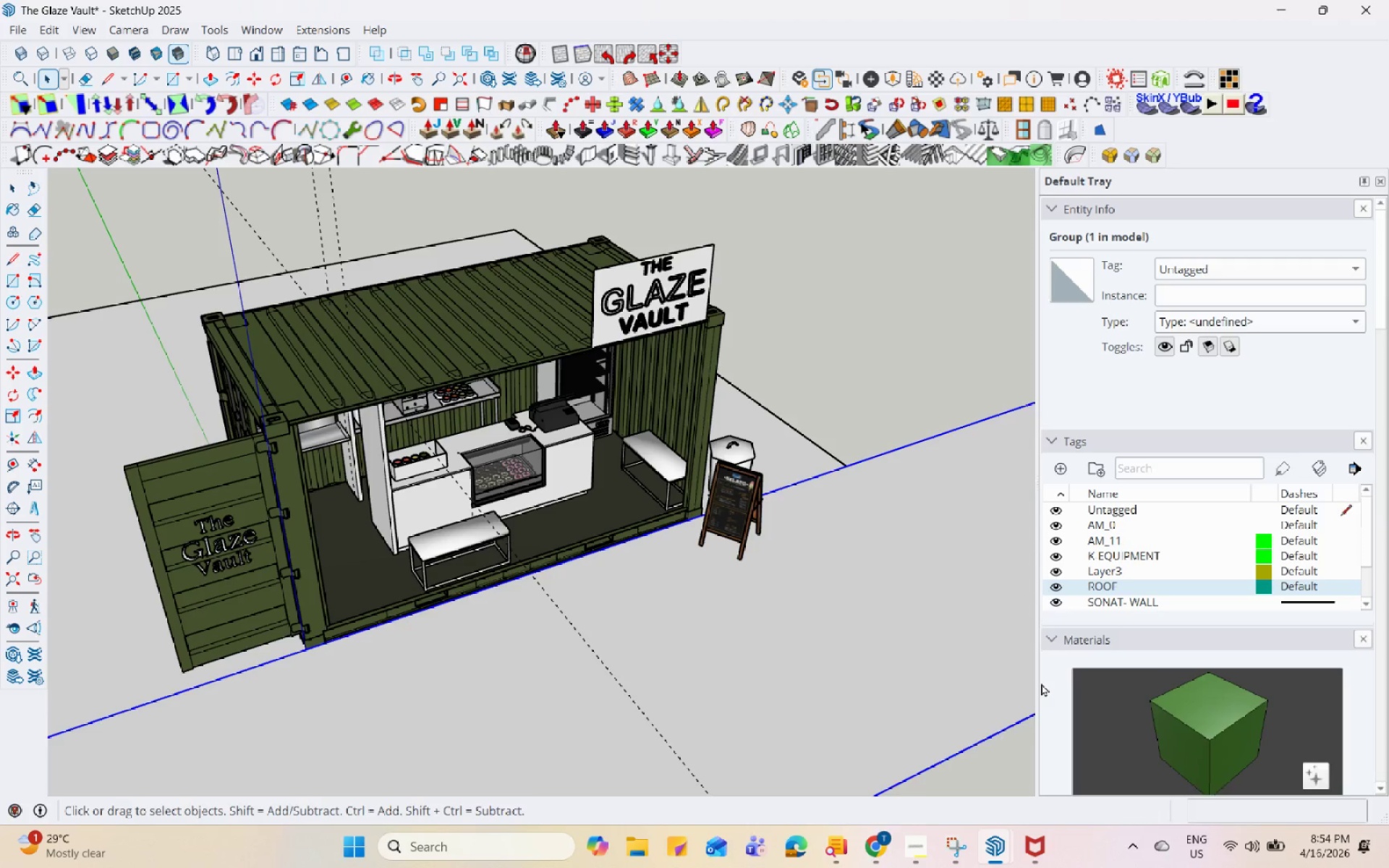 
hold_key(key=Space, duration=1.5)
 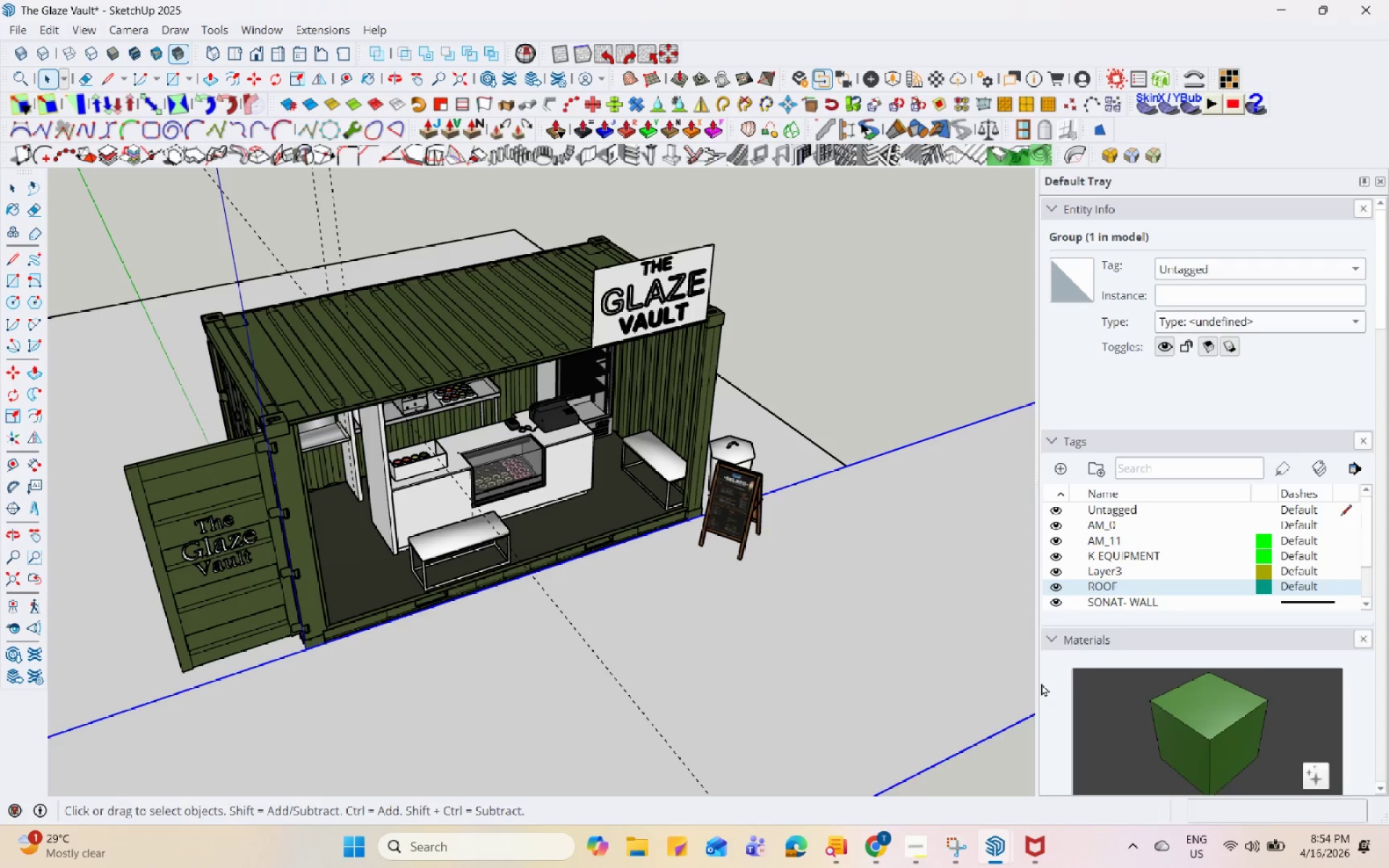 
hold_key(key=Space, duration=1.5)
 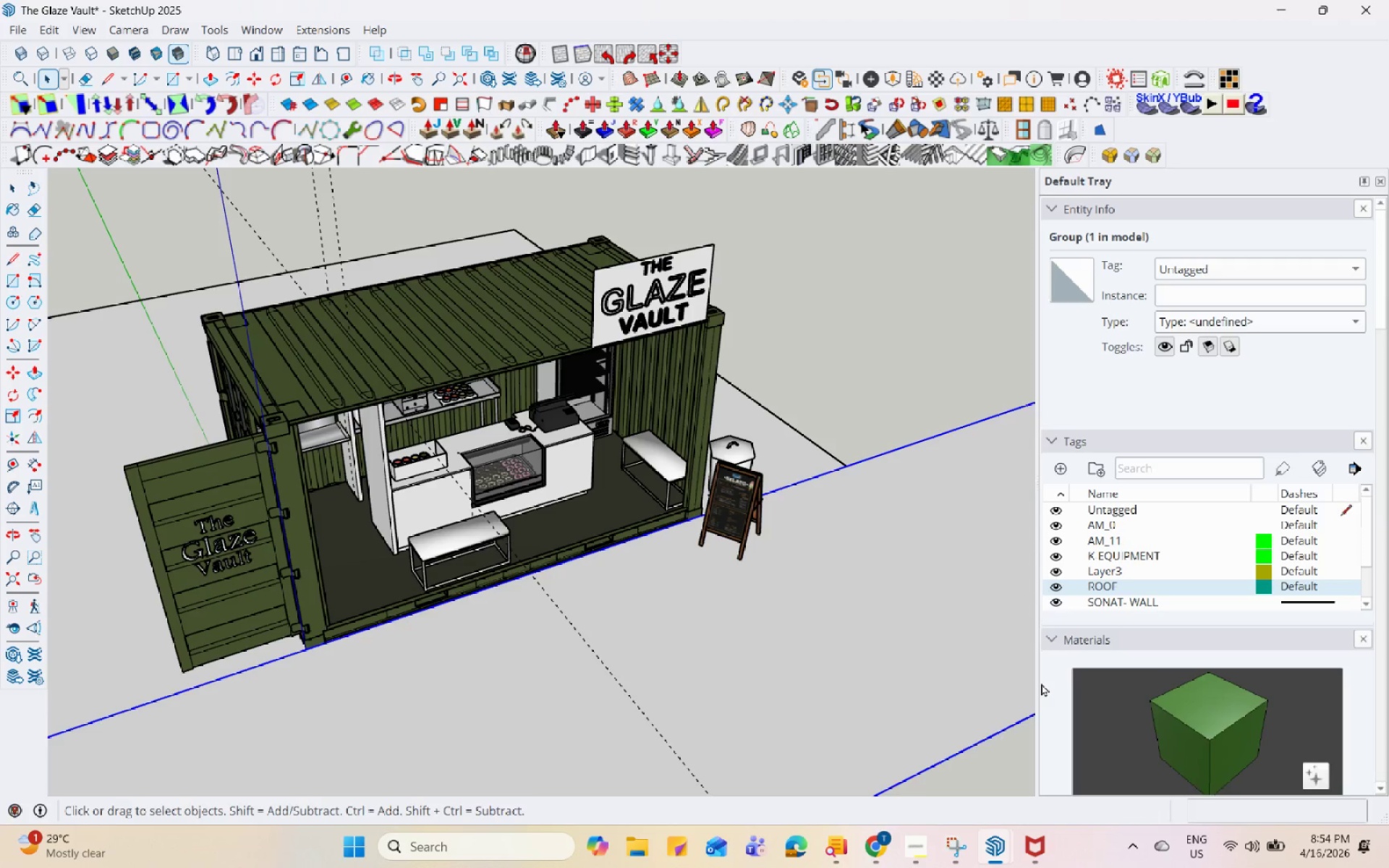 
hold_key(key=Space, duration=1.52)
 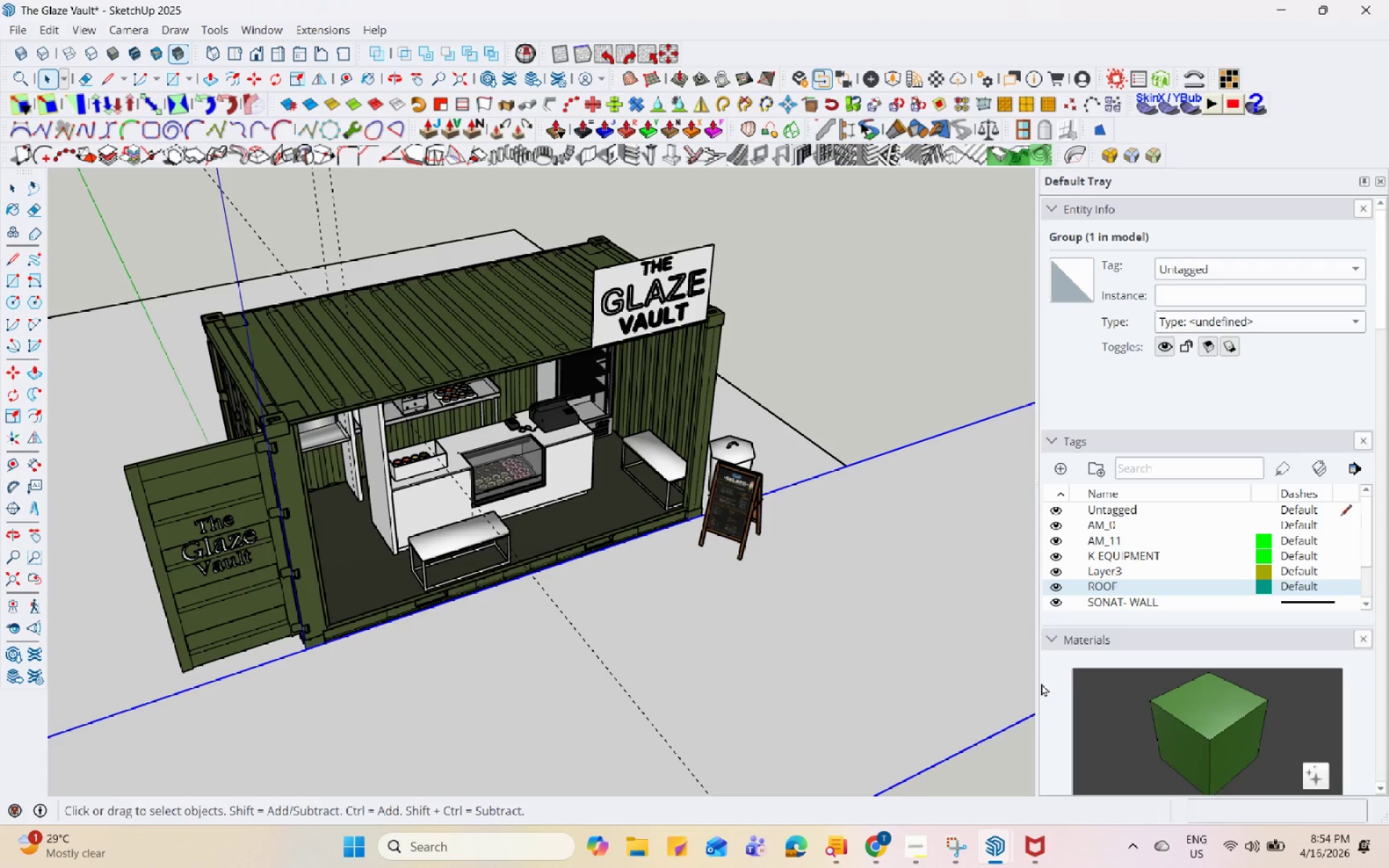 
hold_key(key=Space, duration=1.51)
 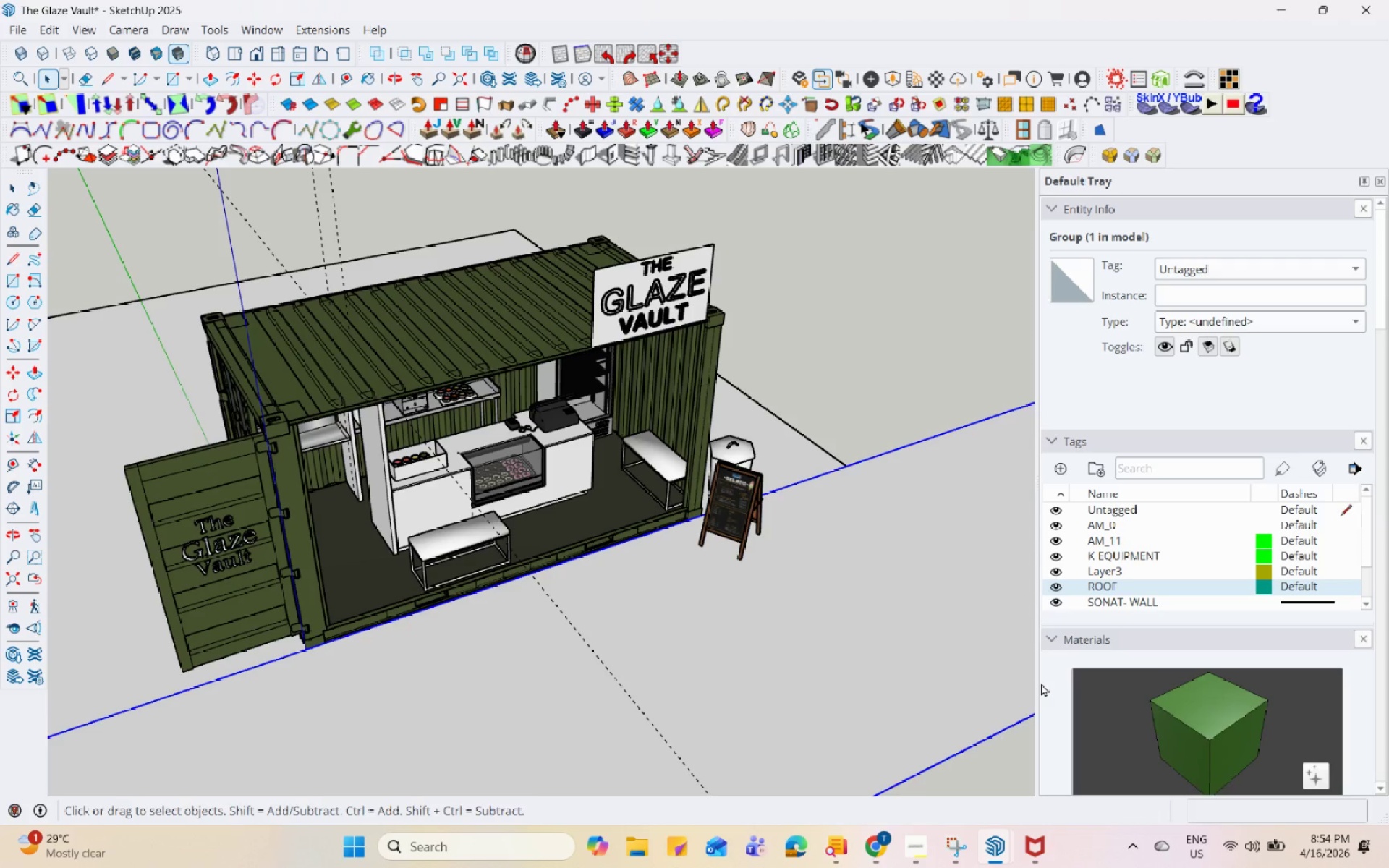 
hold_key(key=Space, duration=1.52)
 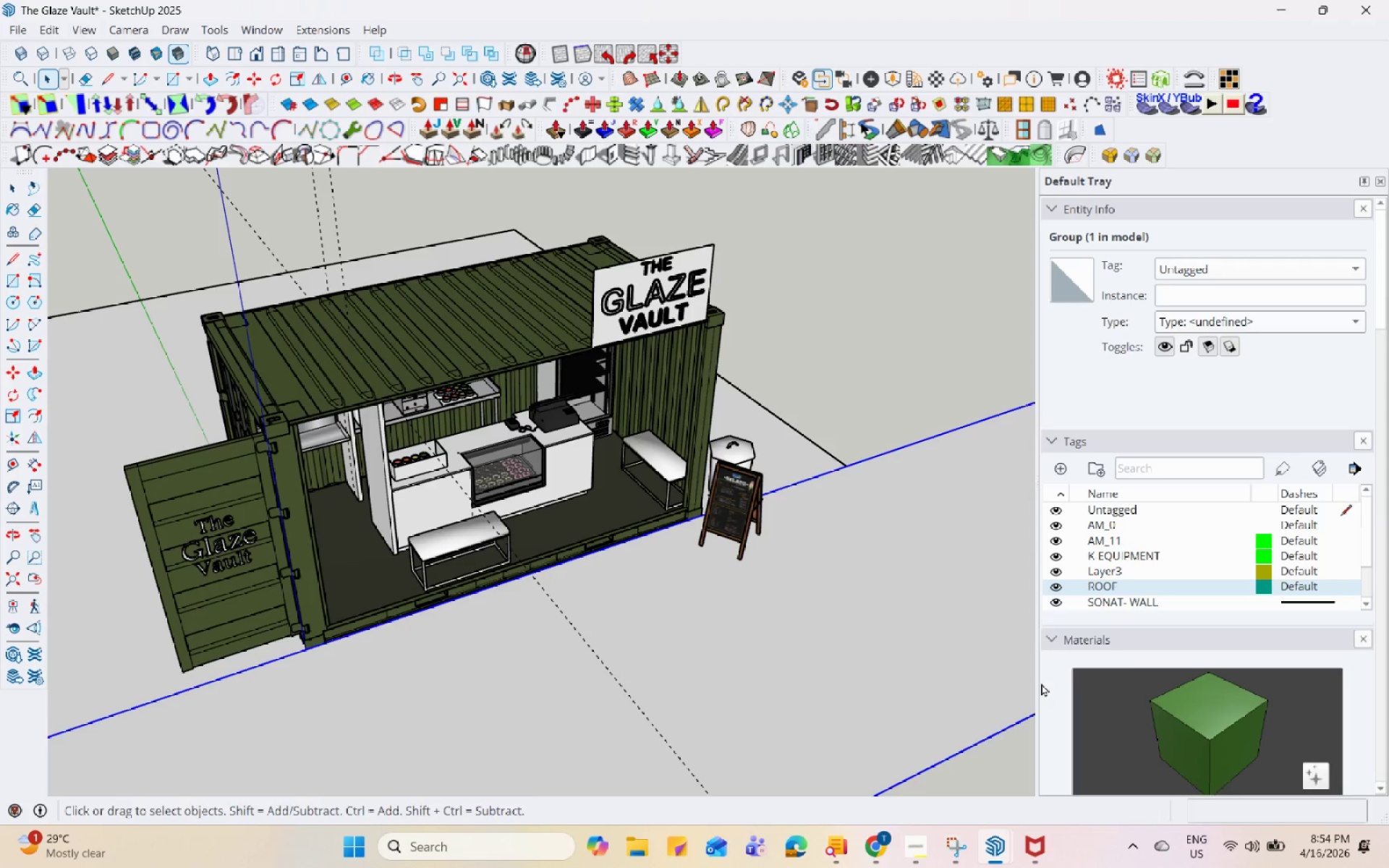 
hold_key(key=Space, duration=1.51)
 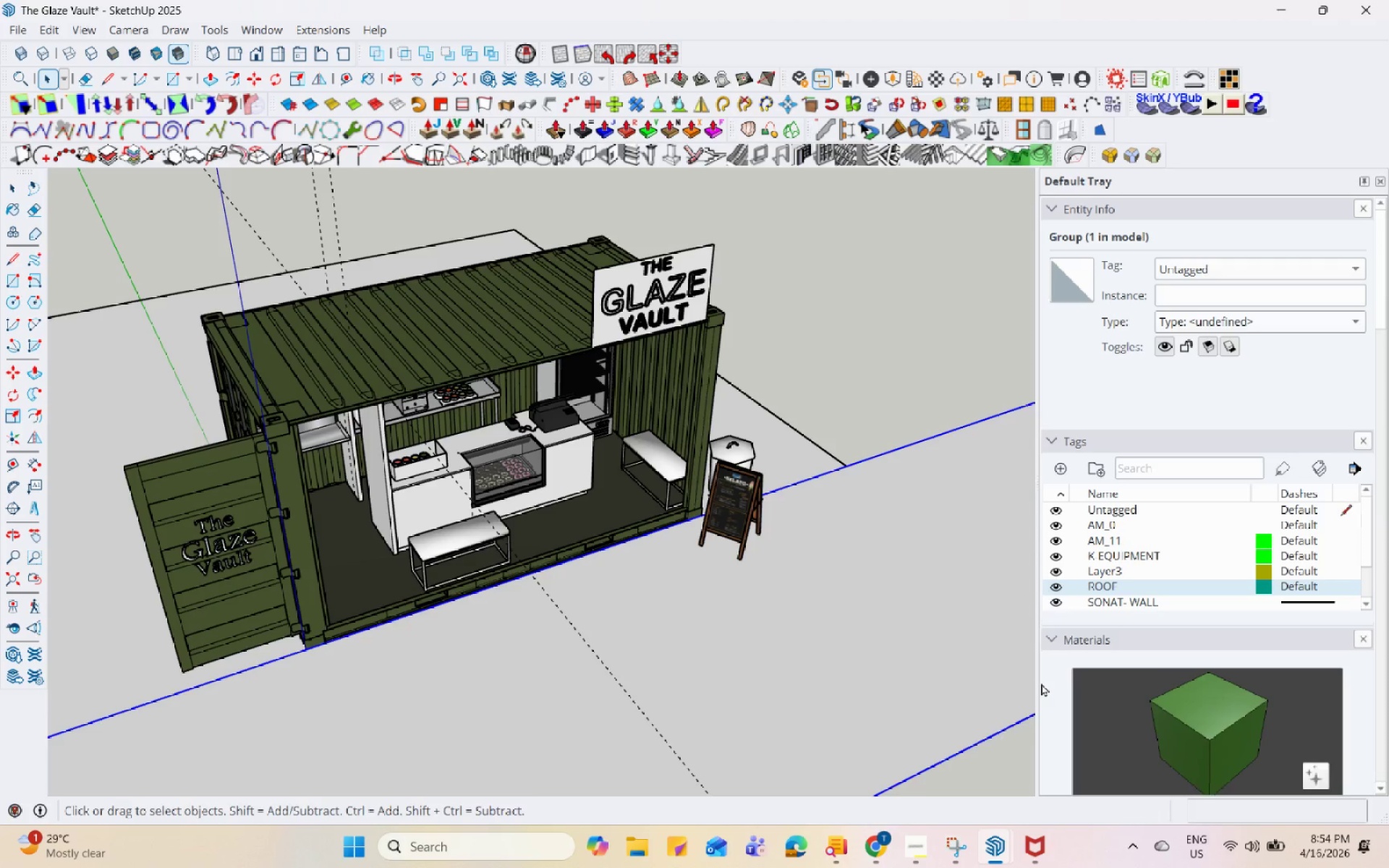 
hold_key(key=Space, duration=1.52)
 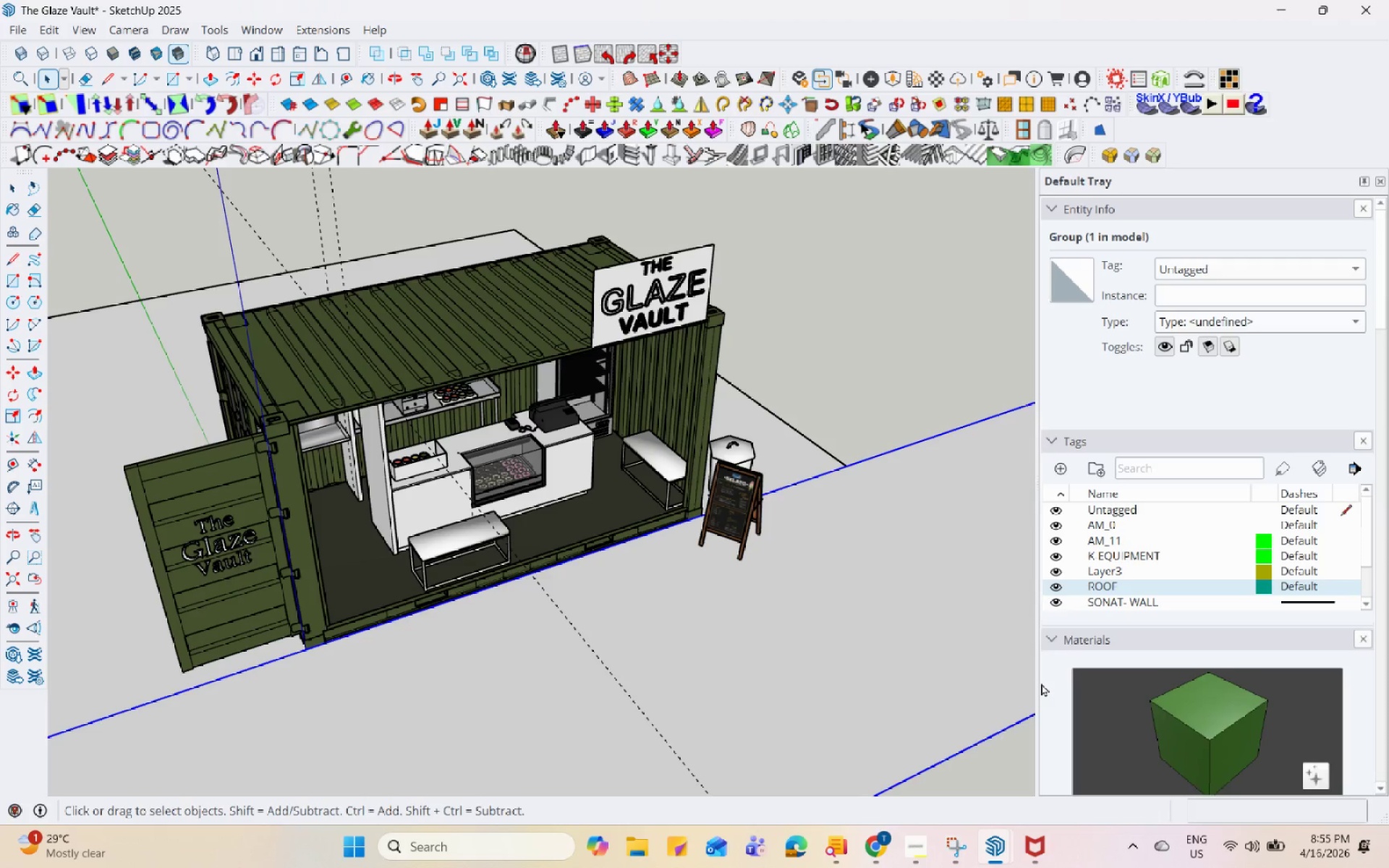 
hold_key(key=Space, duration=1.5)
 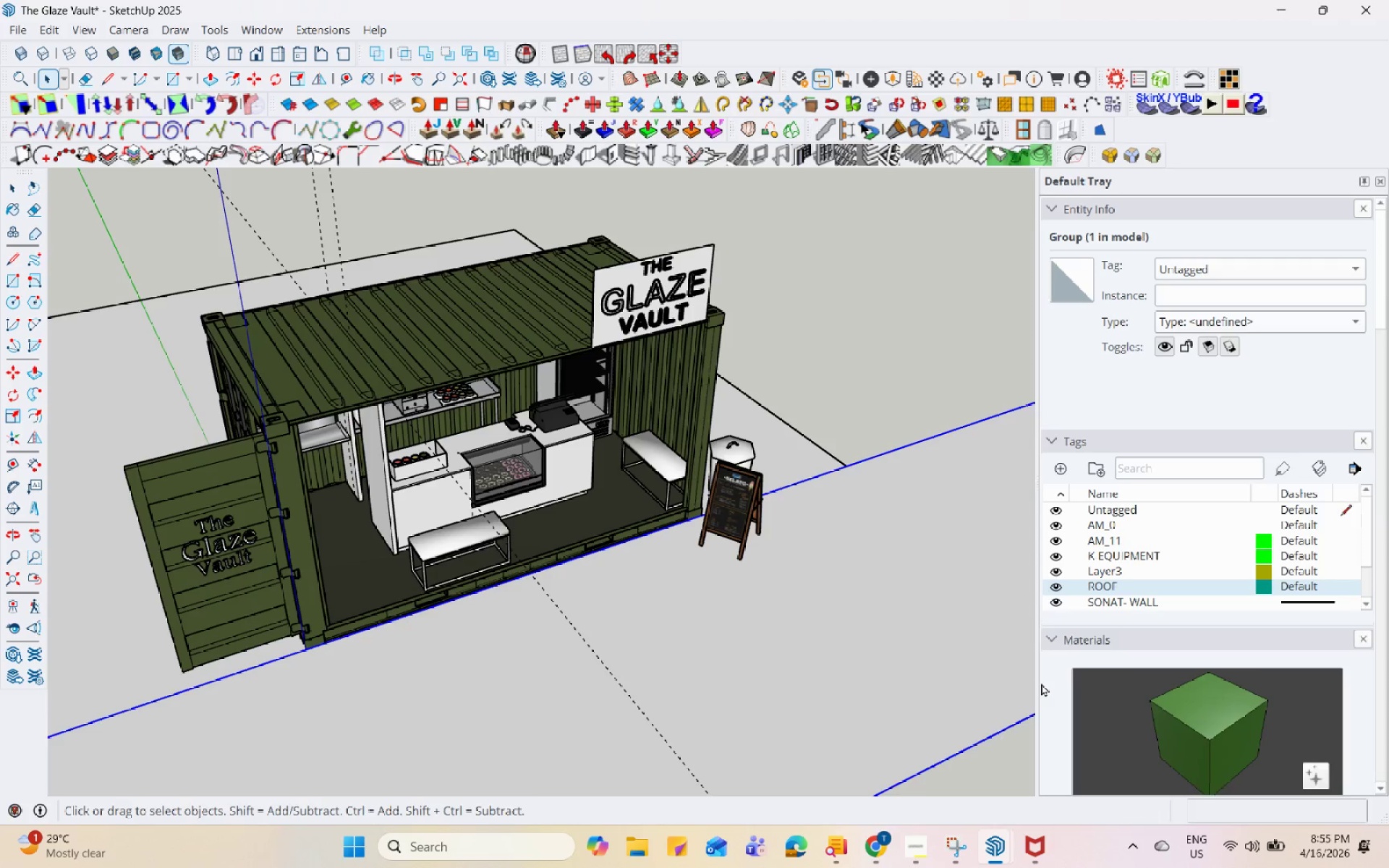 
hold_key(key=Space, duration=1.52)
 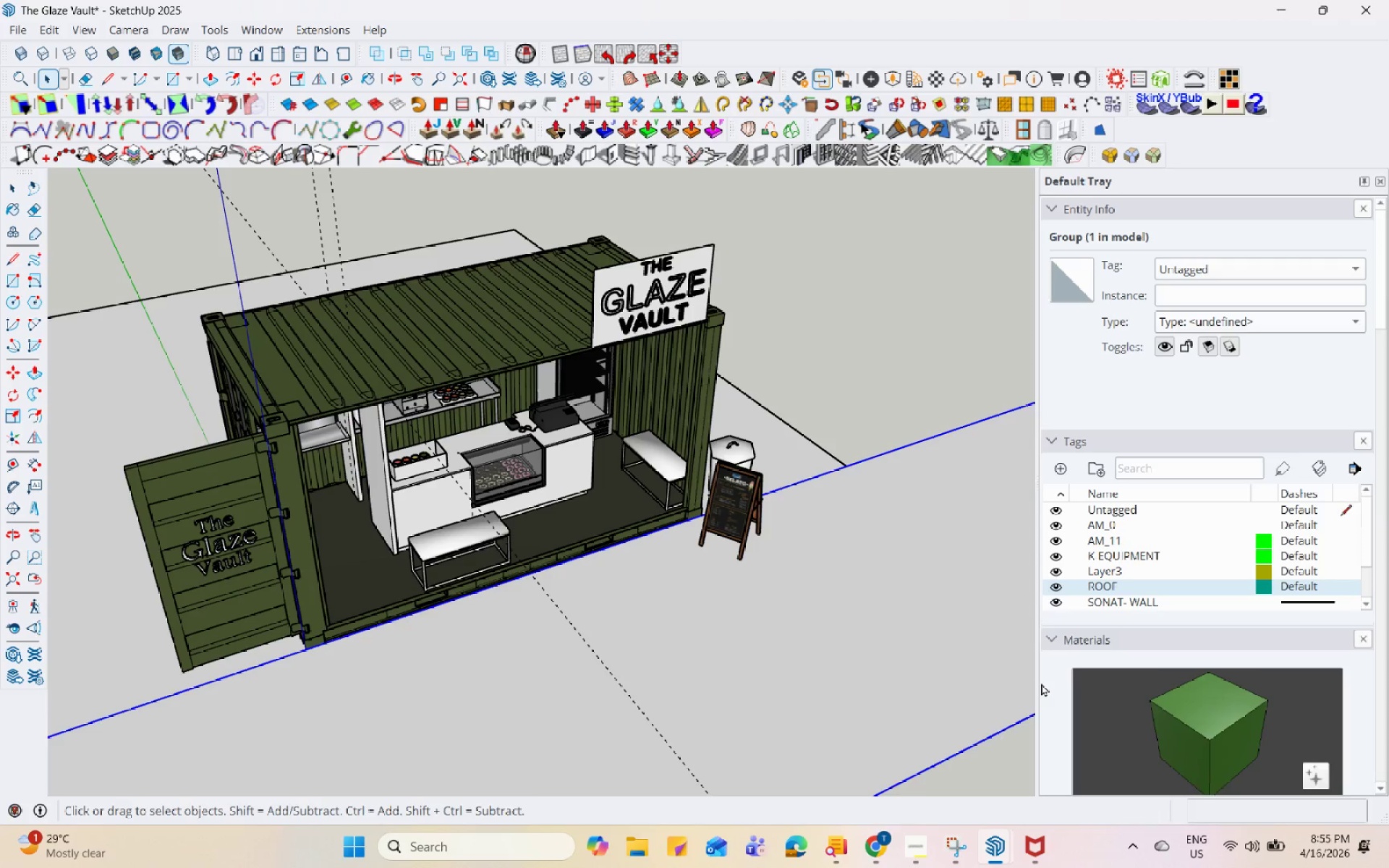 
hold_key(key=Space, duration=1.51)
 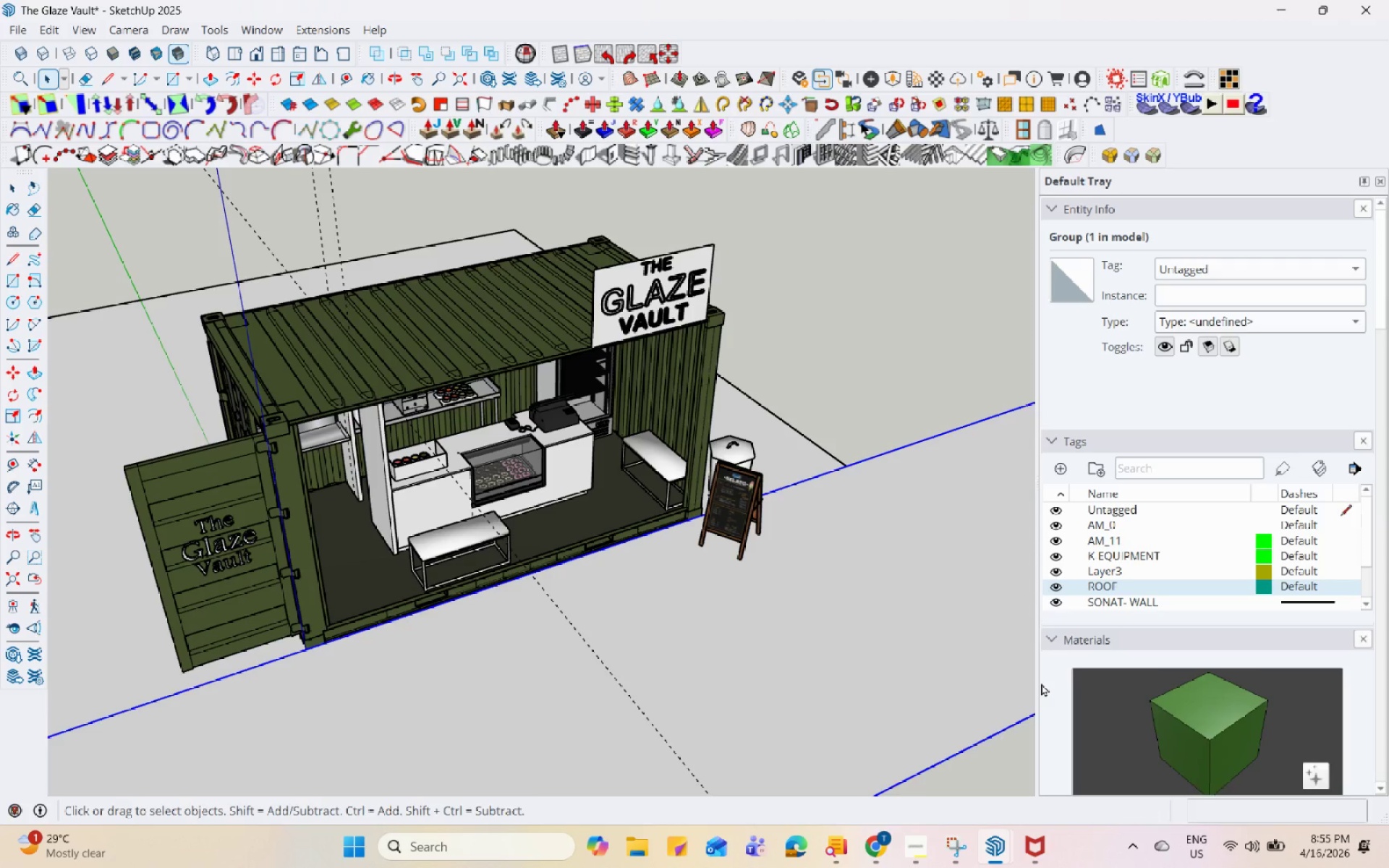 
hold_key(key=Space, duration=1.52)
 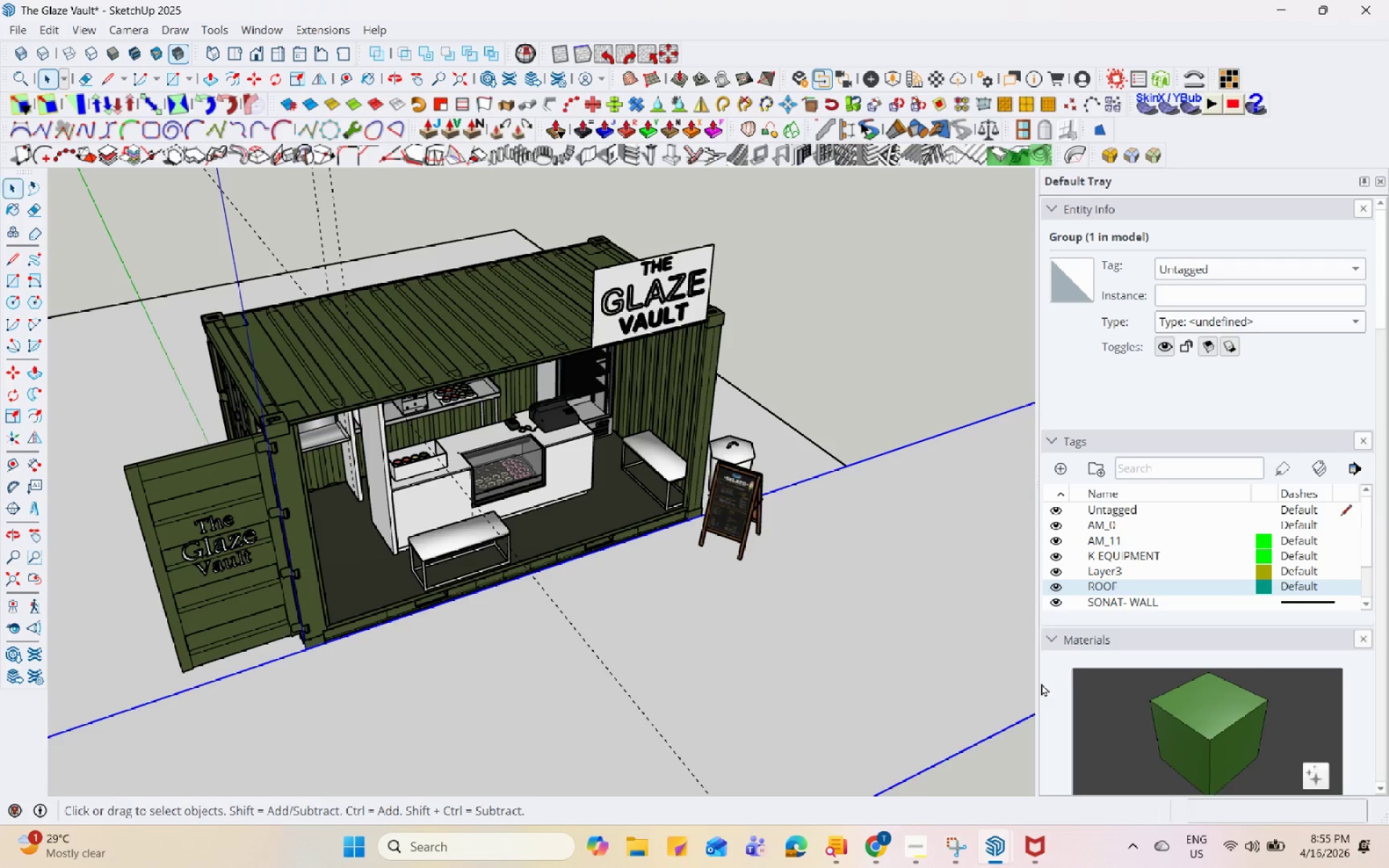 
hold_key(key=Space, duration=1.5)
 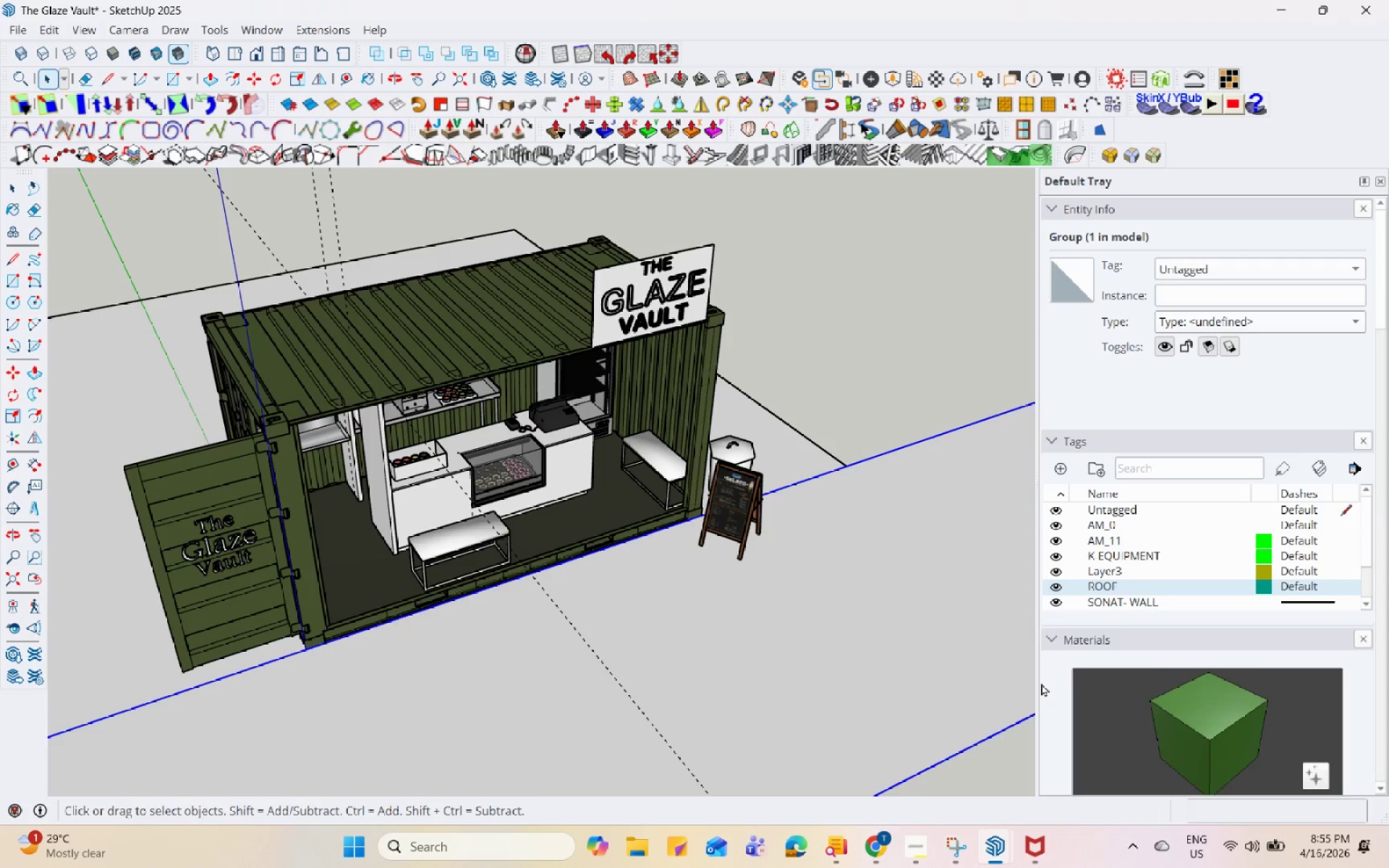 
hold_key(key=Space, duration=1.5)
 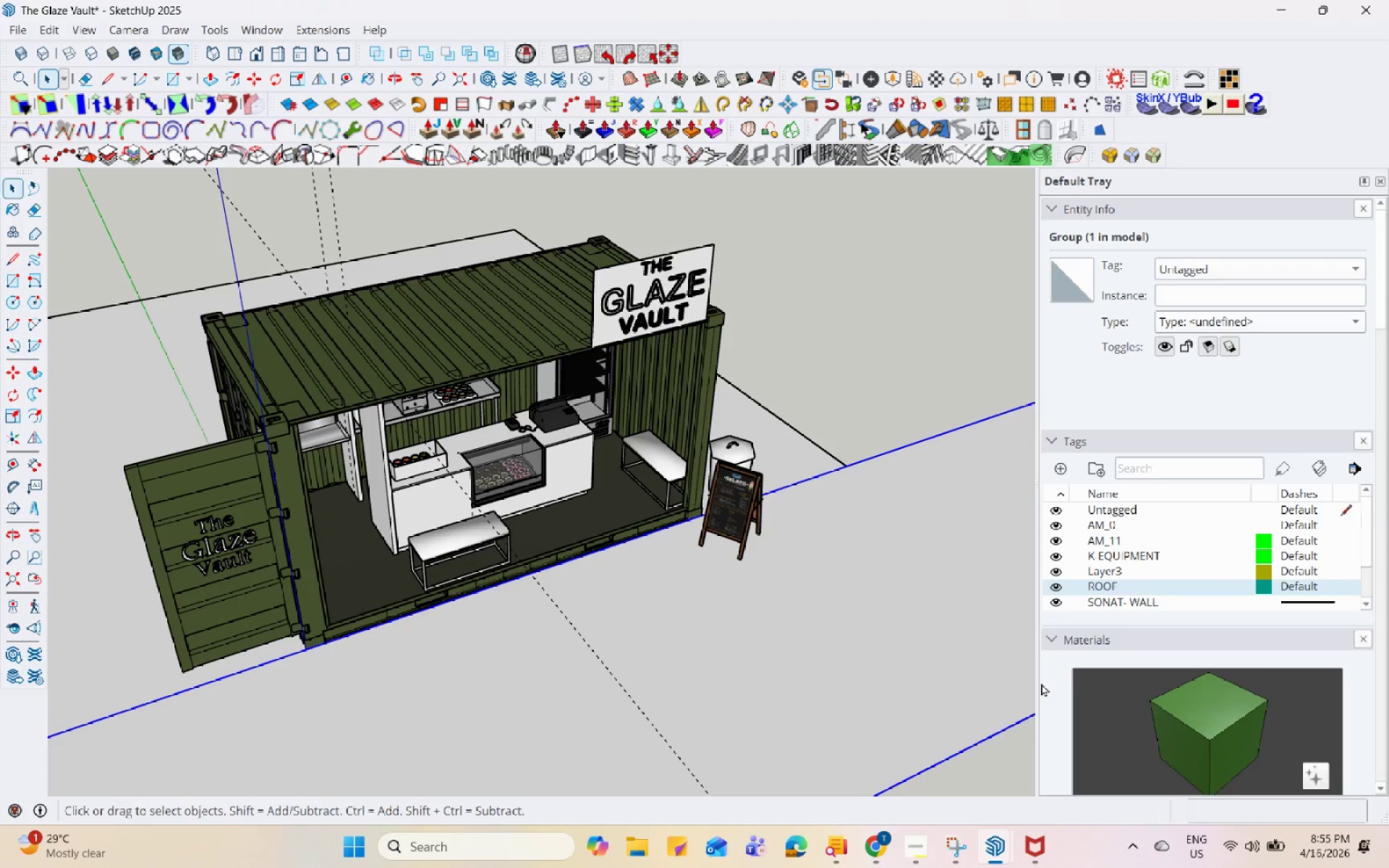 
hold_key(key=Space, duration=1.52)
 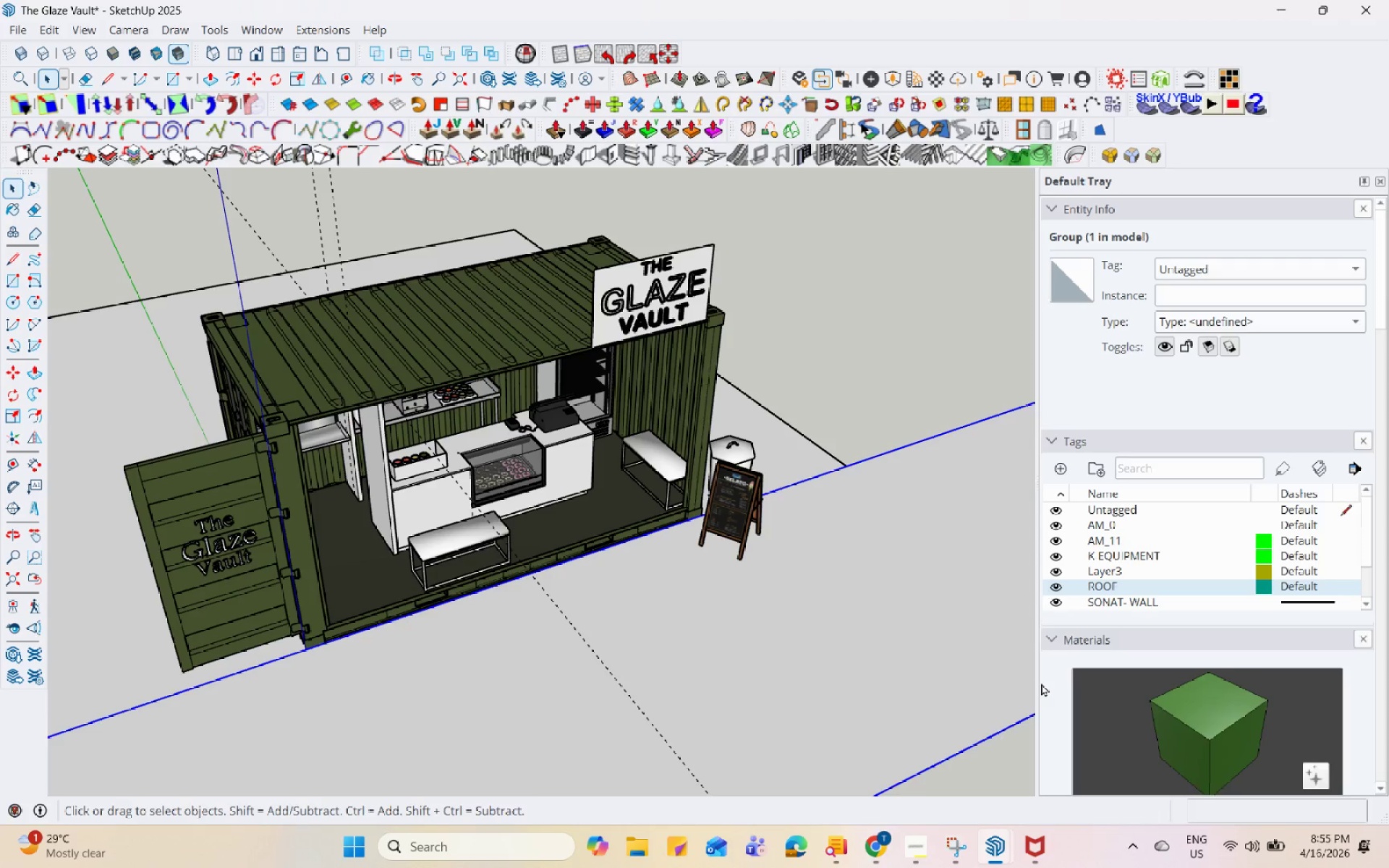 
hold_key(key=Space, duration=1.53)
 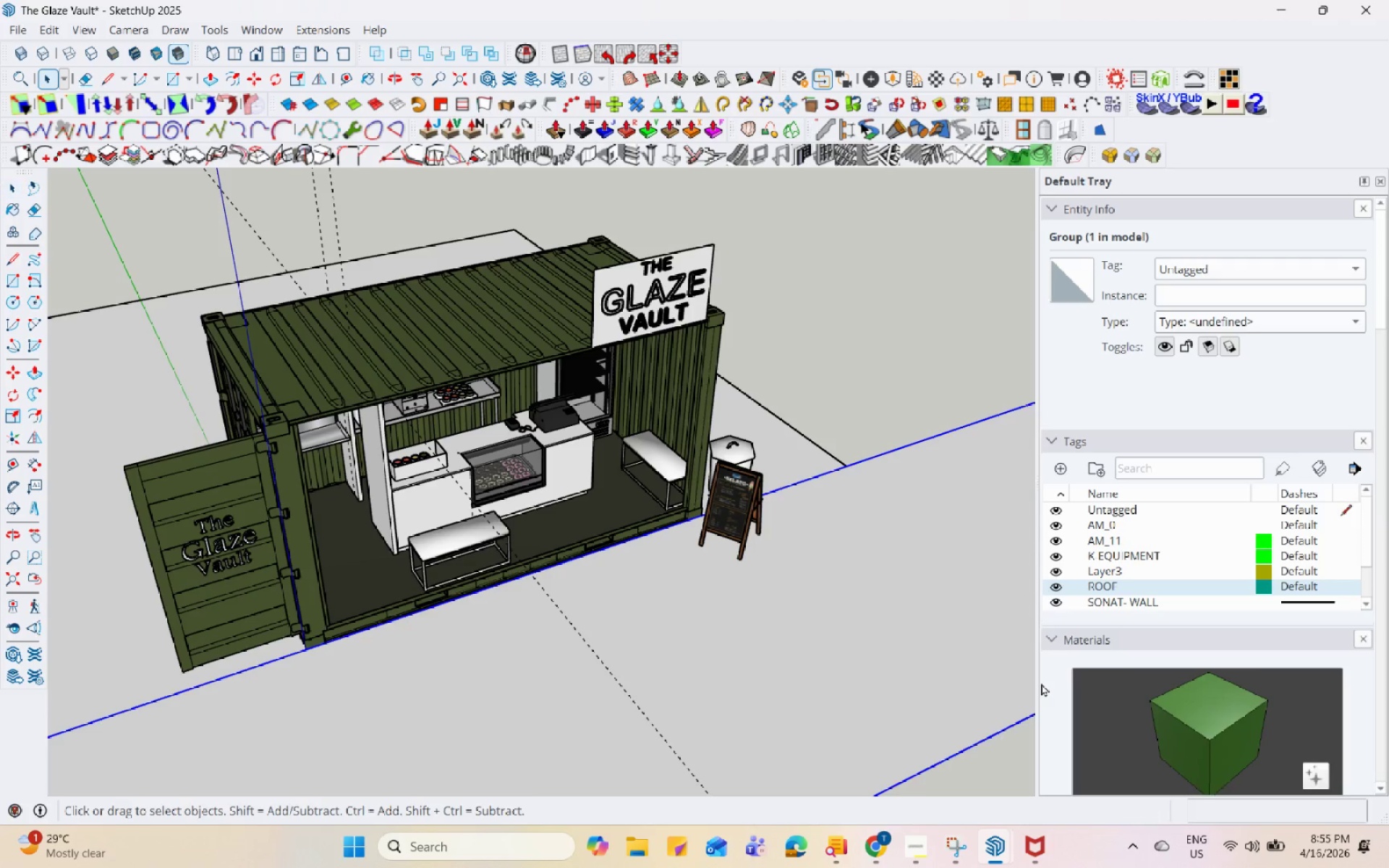 
hold_key(key=Space, duration=1.5)
 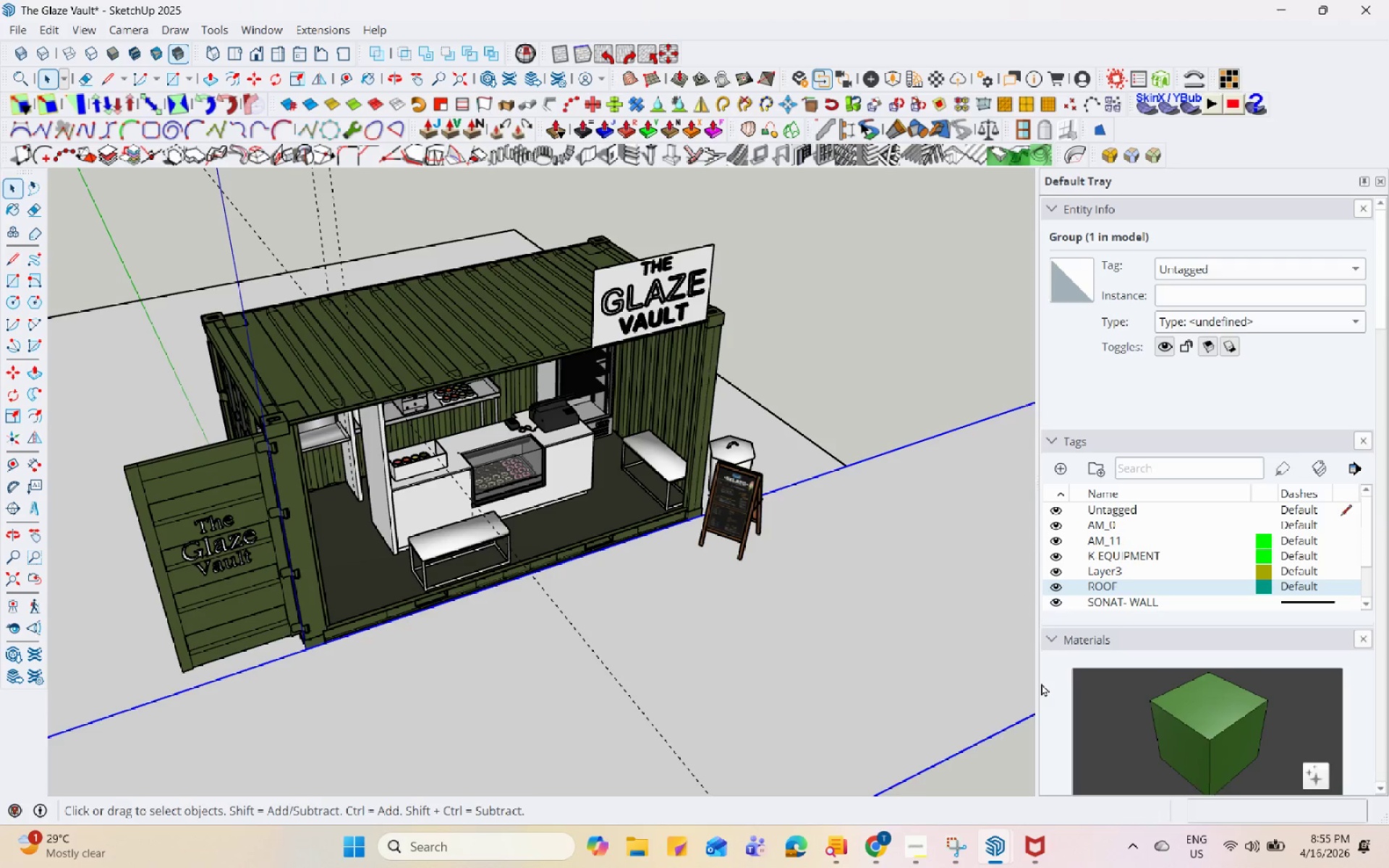 
hold_key(key=Space, duration=1.5)
 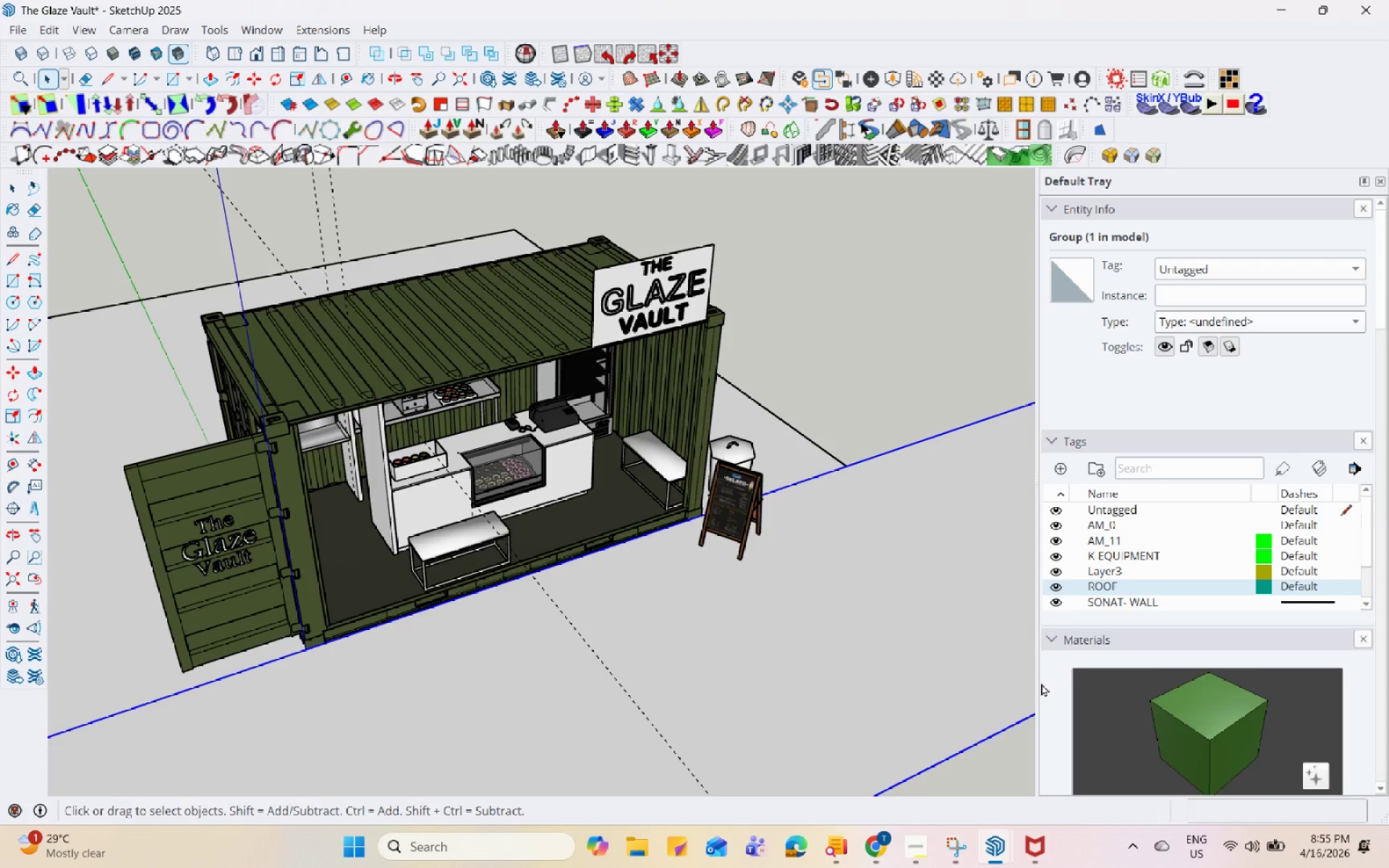 
hold_key(key=Space, duration=1.5)
 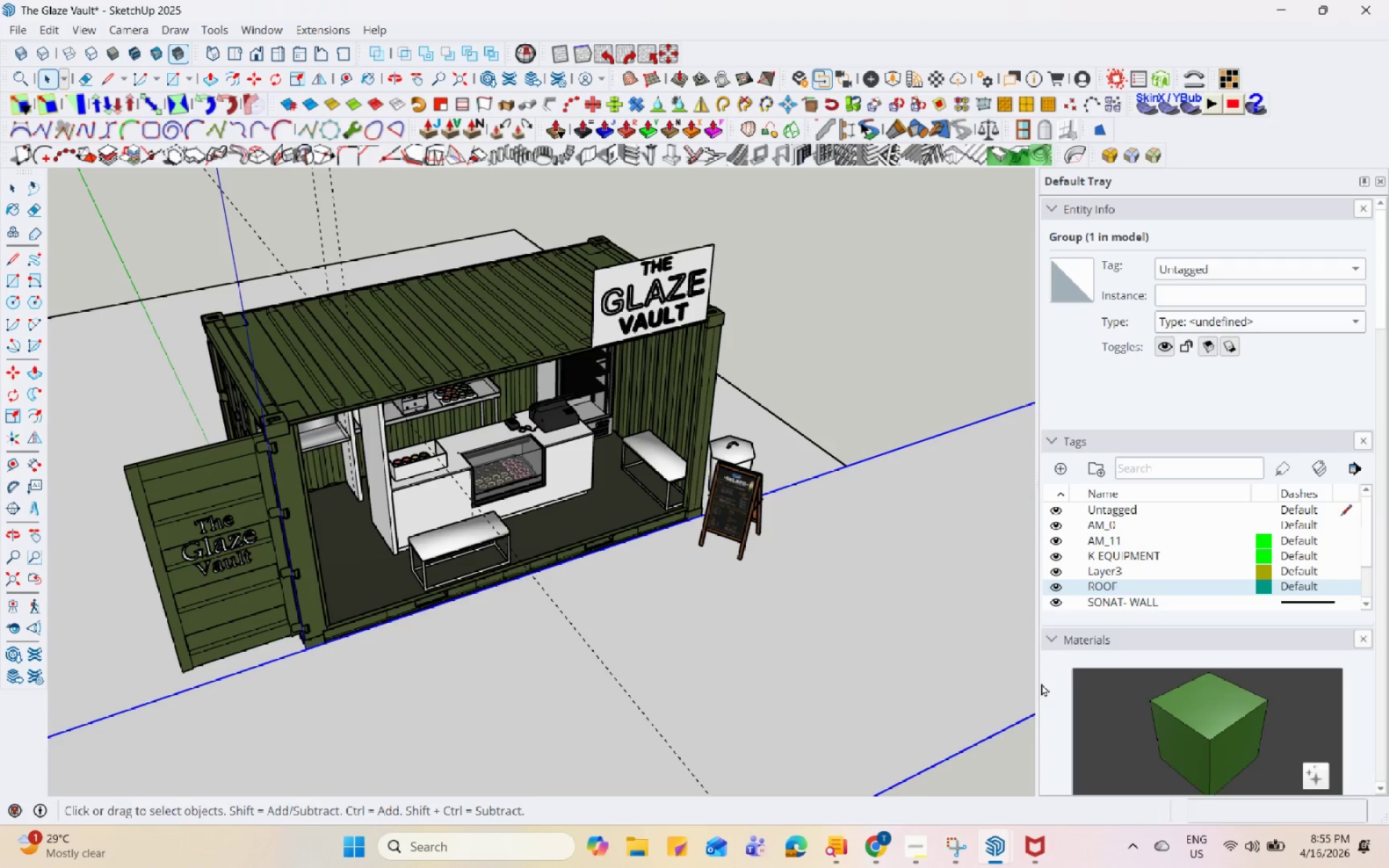 
hold_key(key=Space, duration=1.5)
 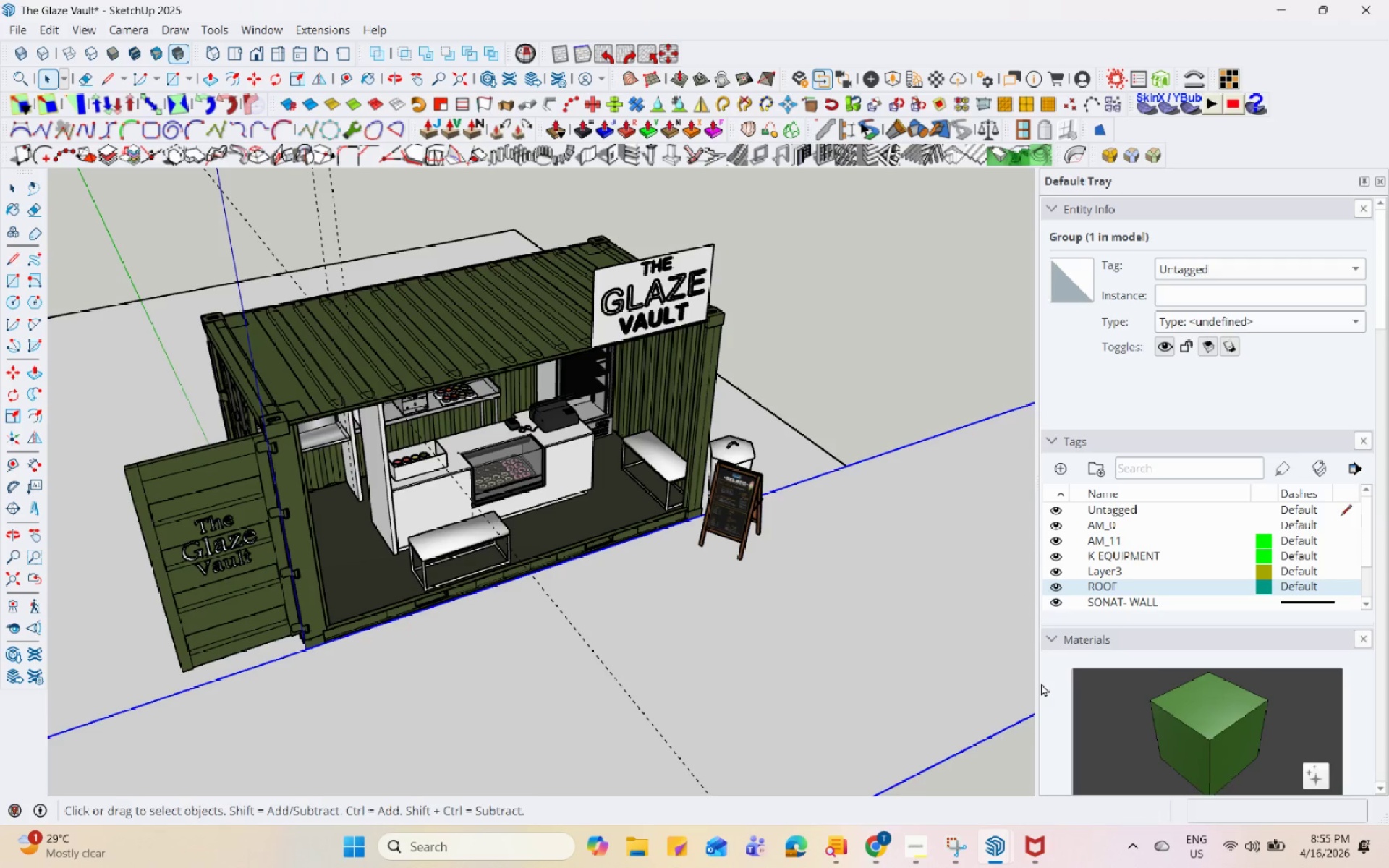 
hold_key(key=Space, duration=1.51)
 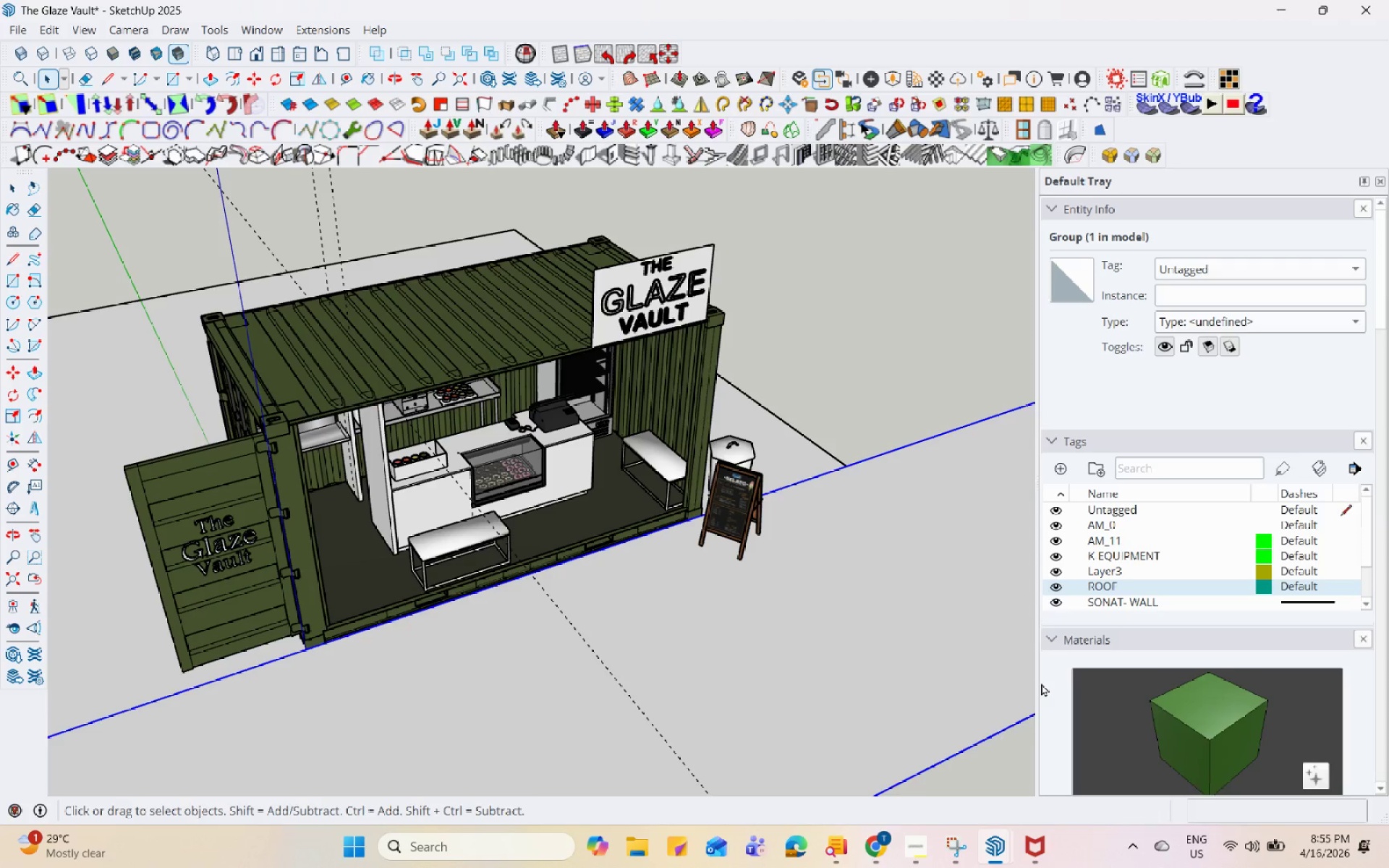 
hold_key(key=Space, duration=1.52)
 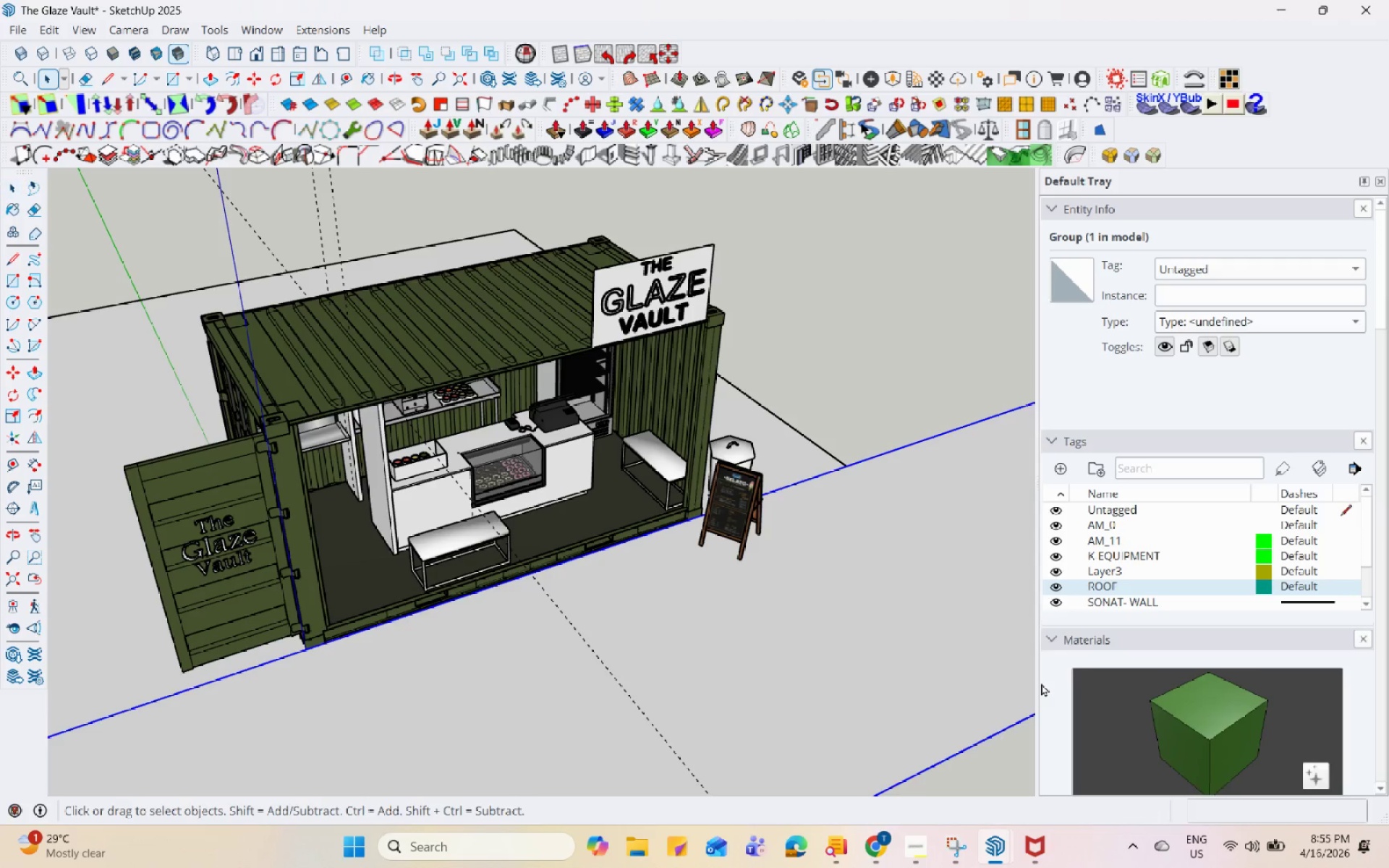 
hold_key(key=Space, duration=1.52)
 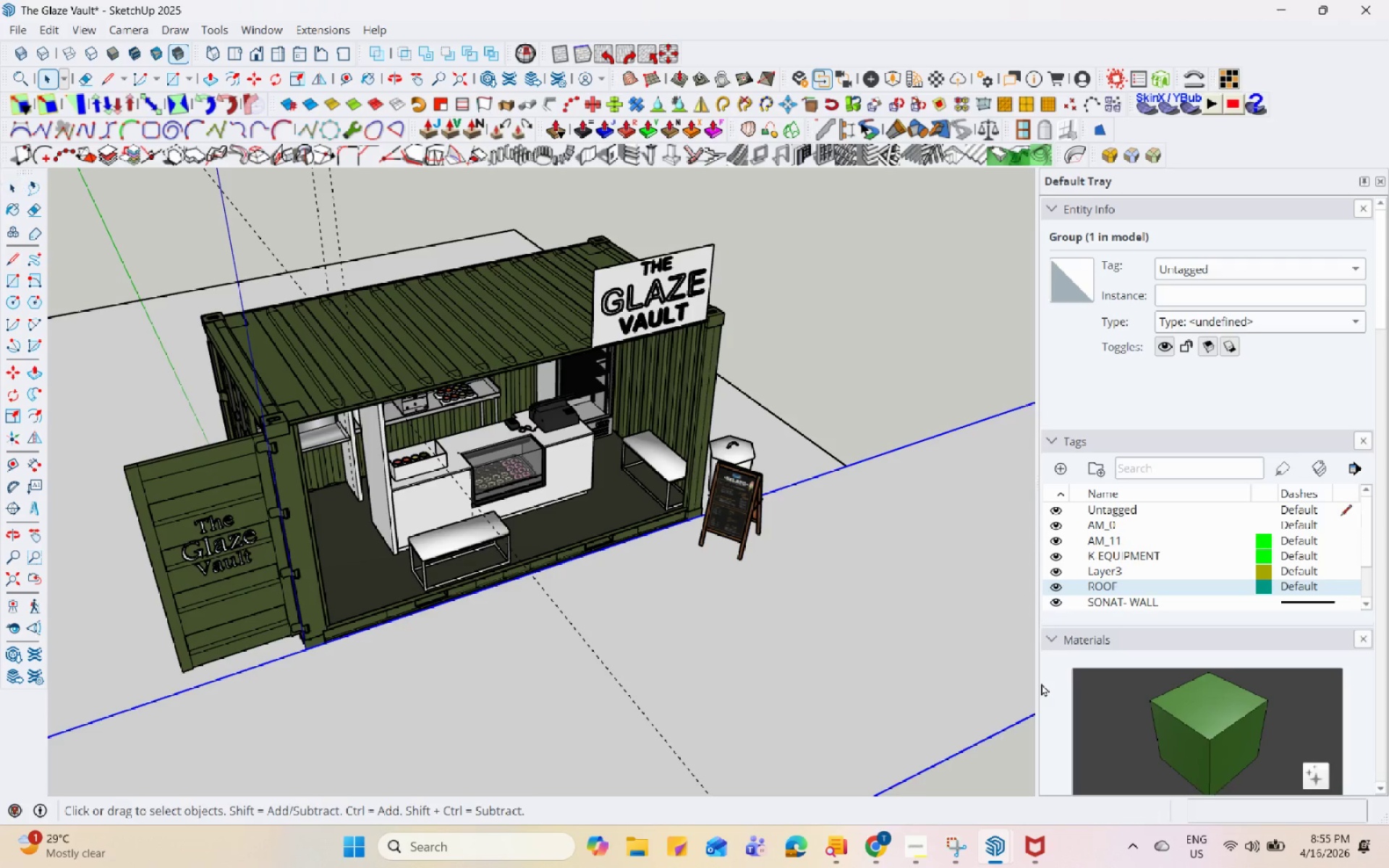 
hold_key(key=Space, duration=1.51)
 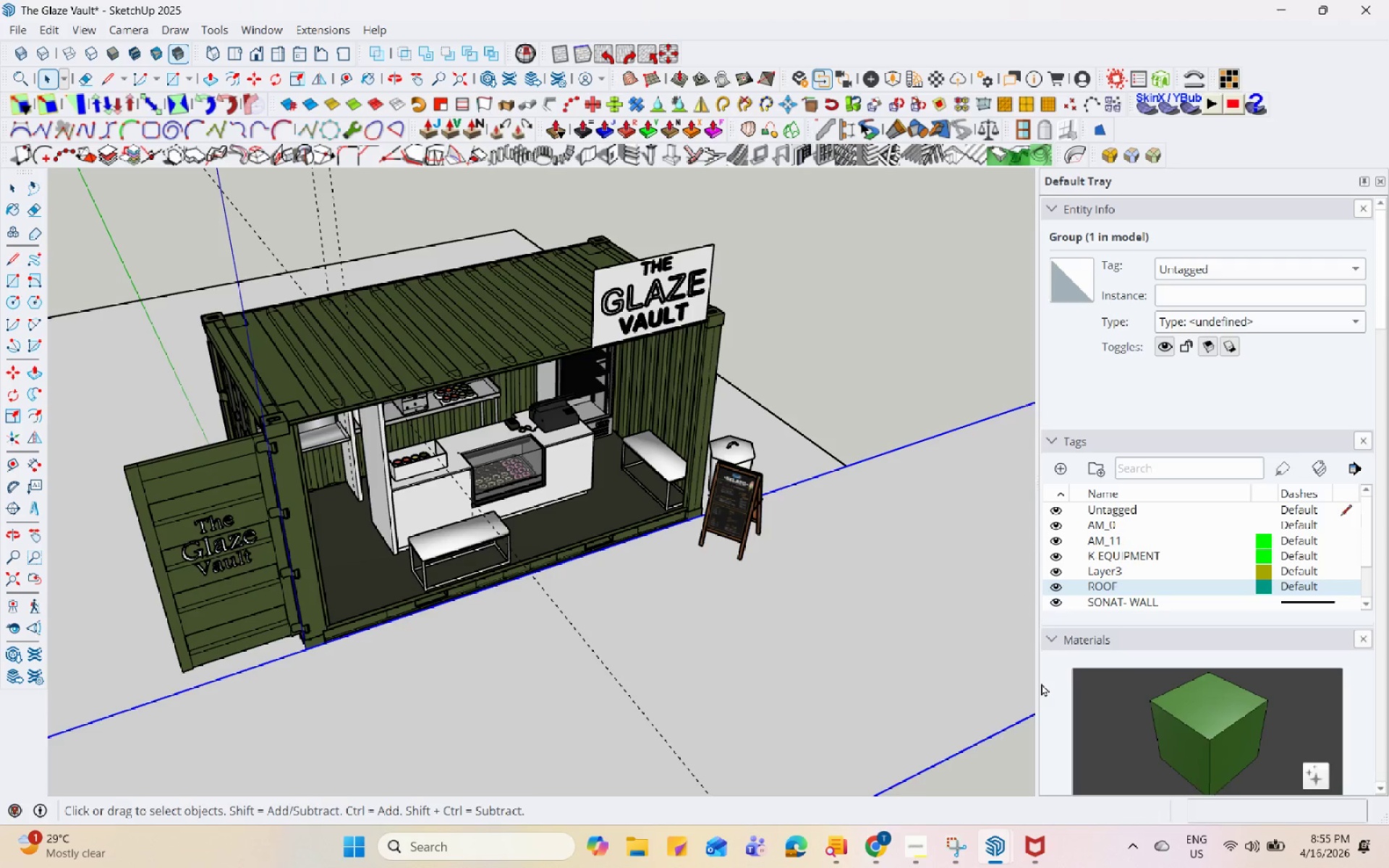 
hold_key(key=Space, duration=1.52)
 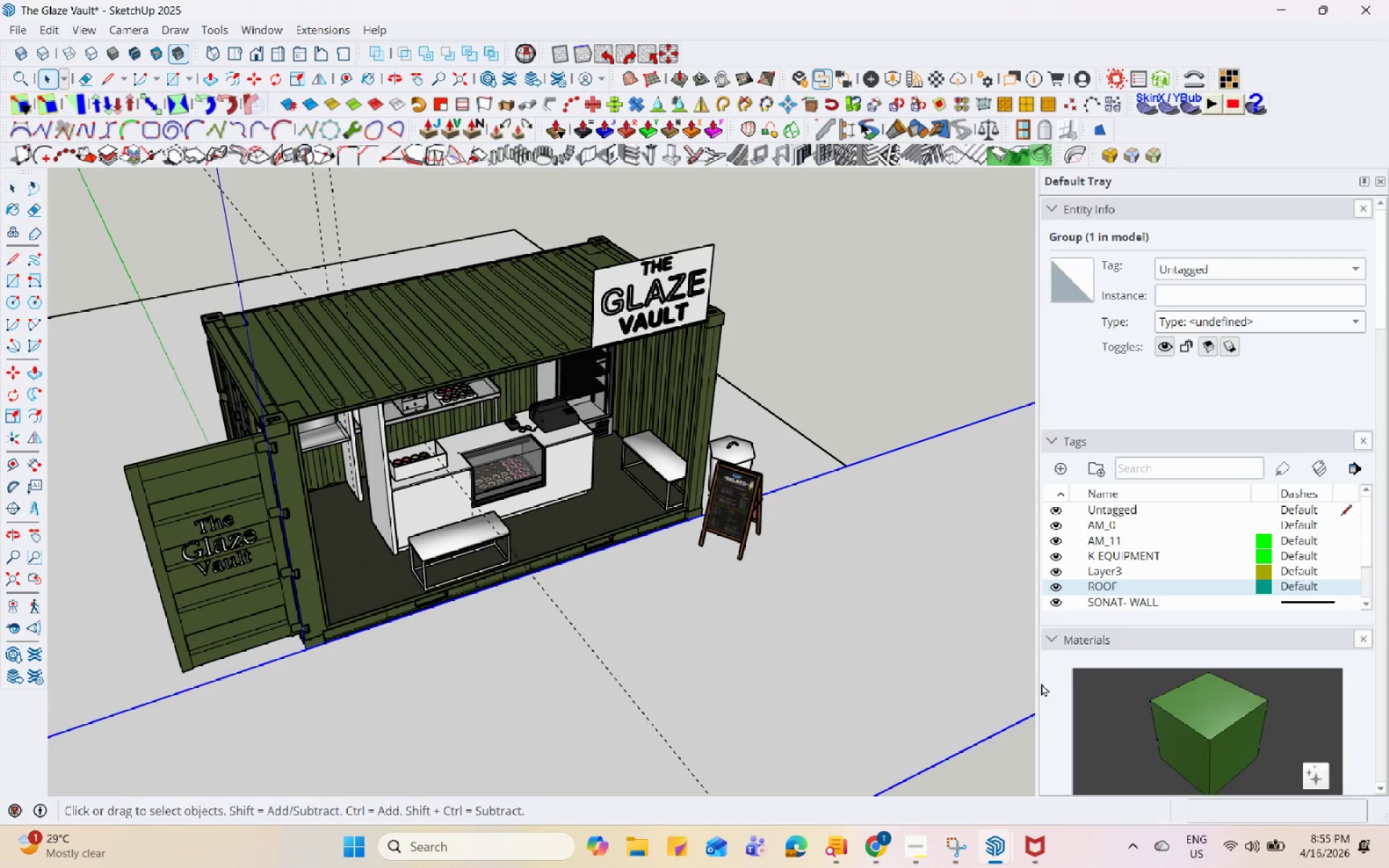 
hold_key(key=Space, duration=1.52)
 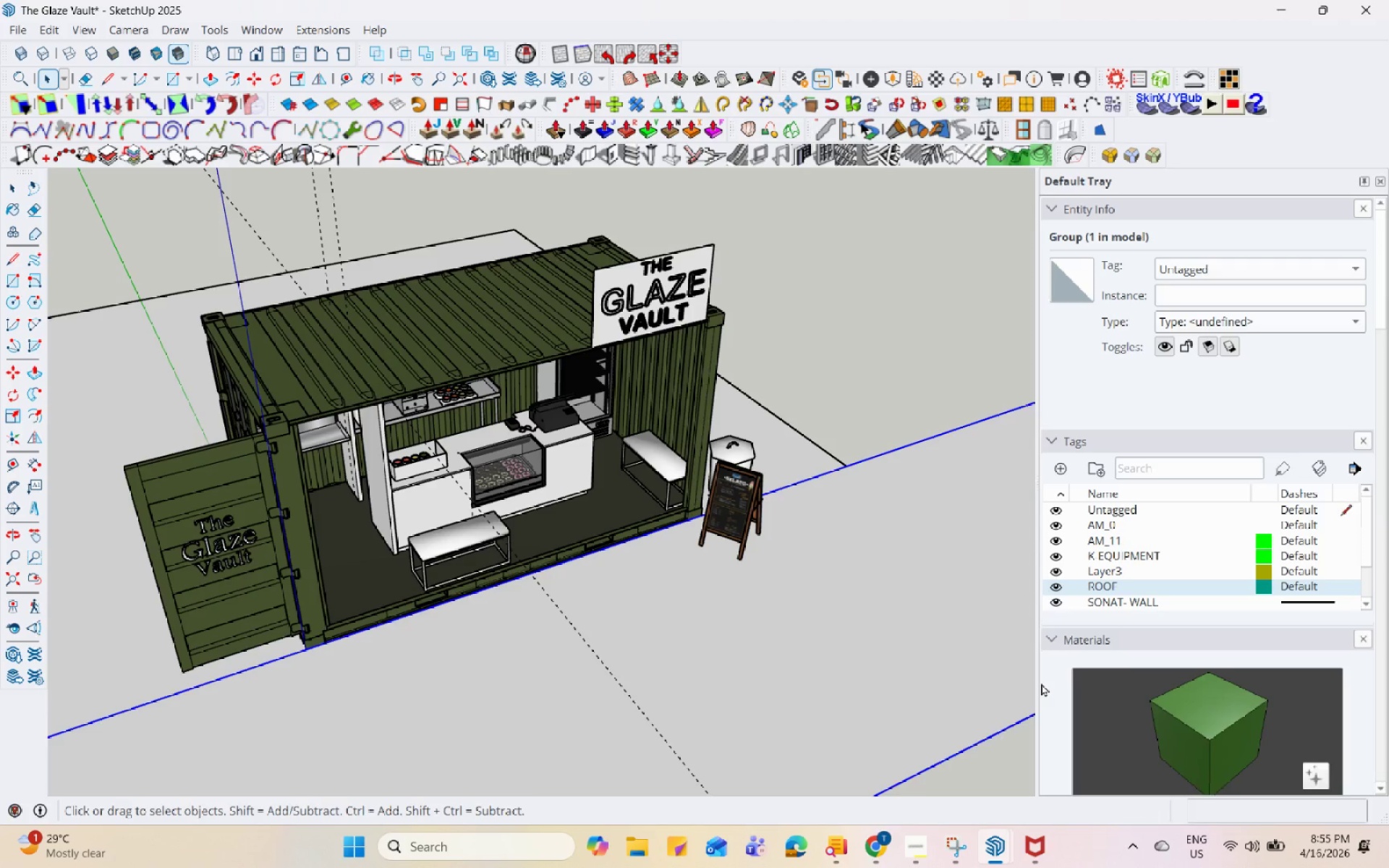 
hold_key(key=Space, duration=1.53)
 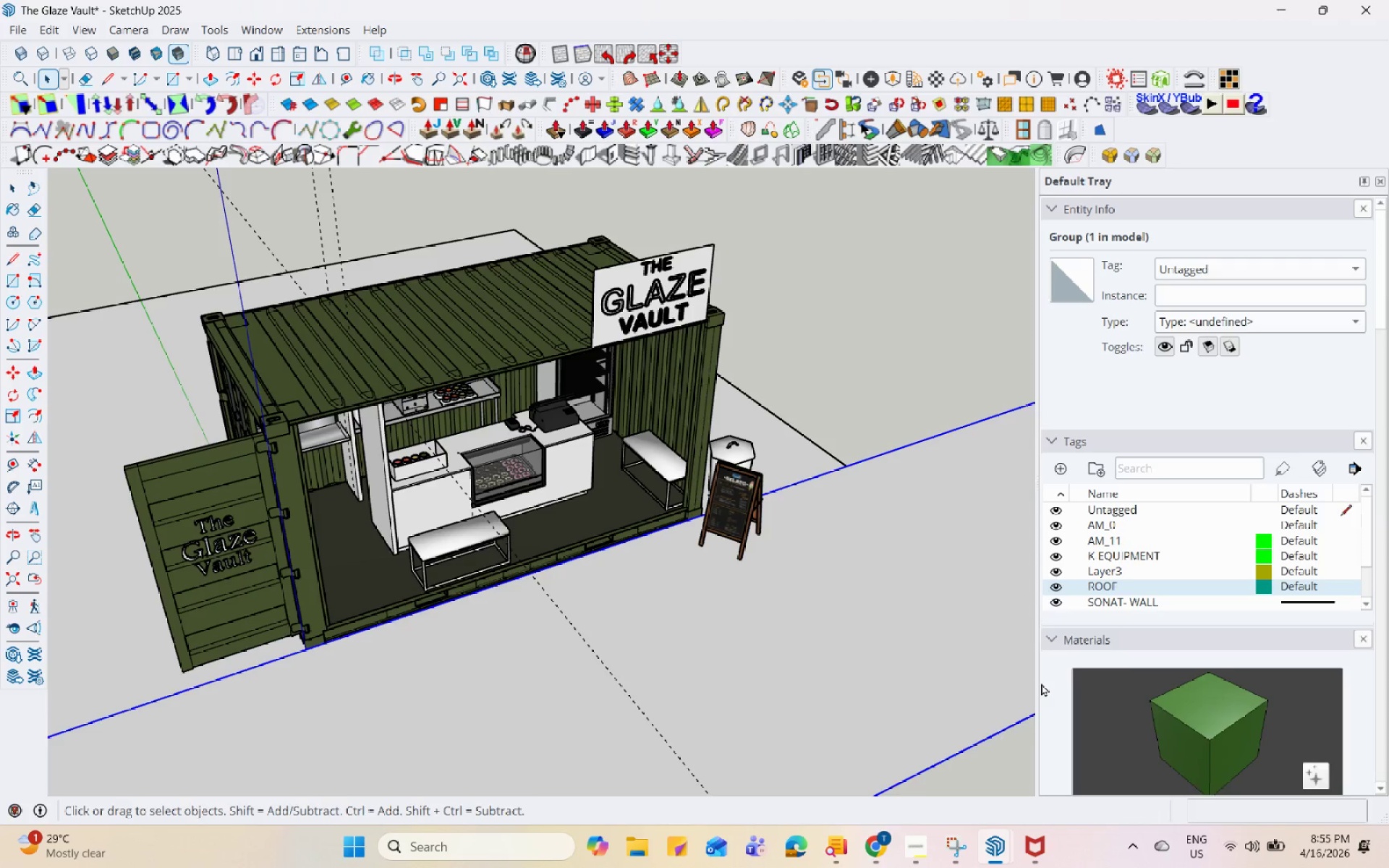 
hold_key(key=Space, duration=1.53)
 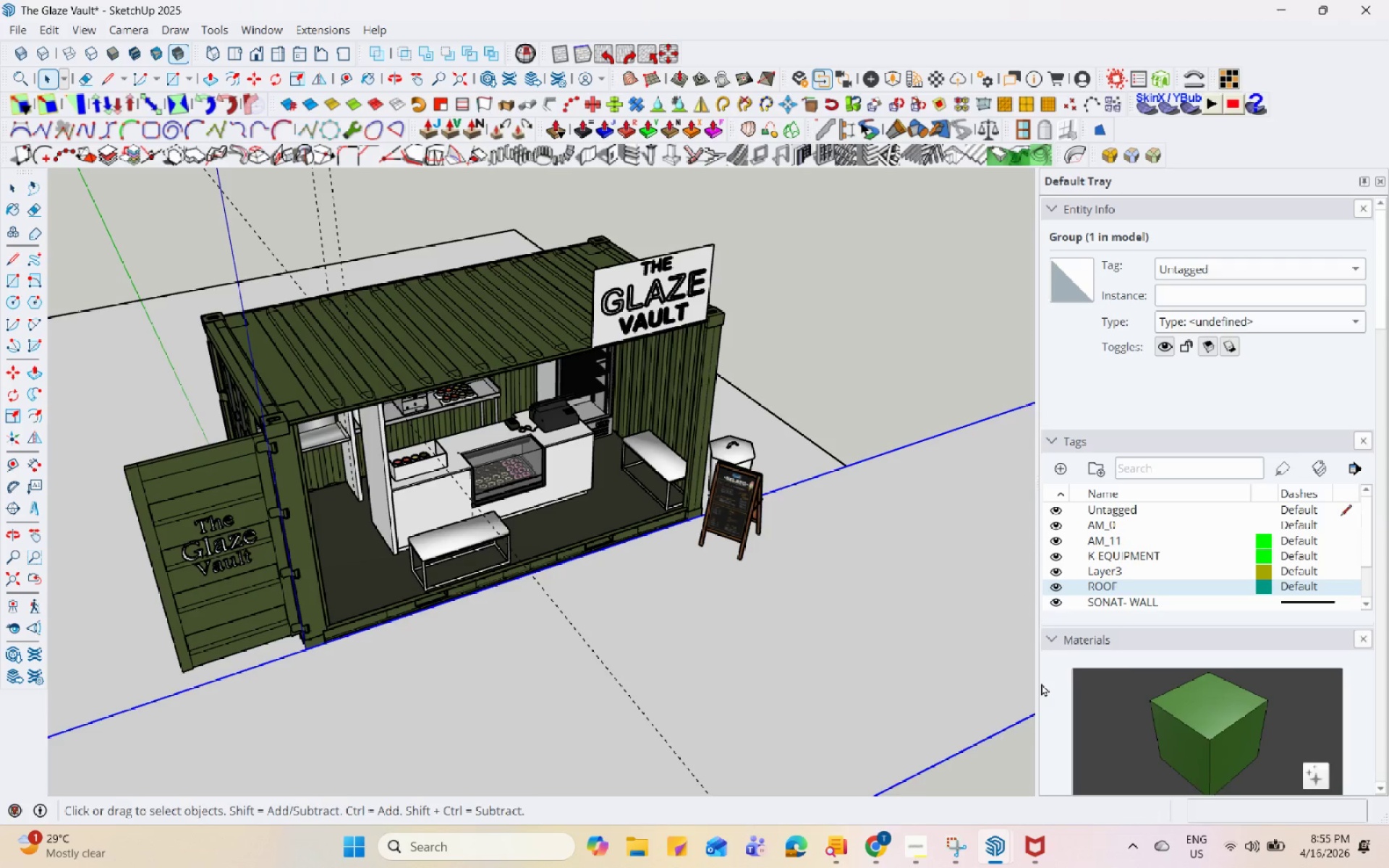 
hold_key(key=Space, duration=1.5)
 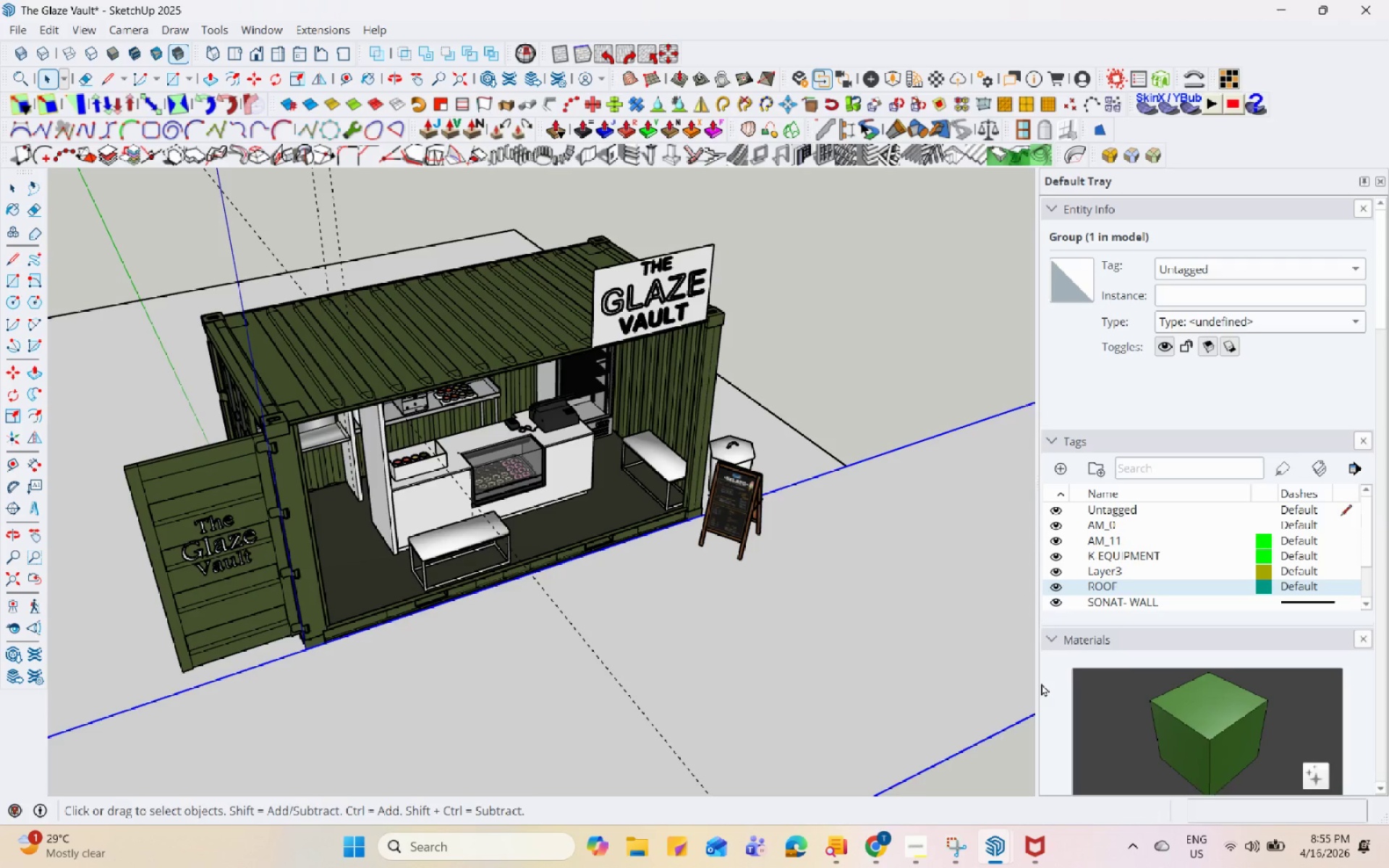 
hold_key(key=Space, duration=1.52)
 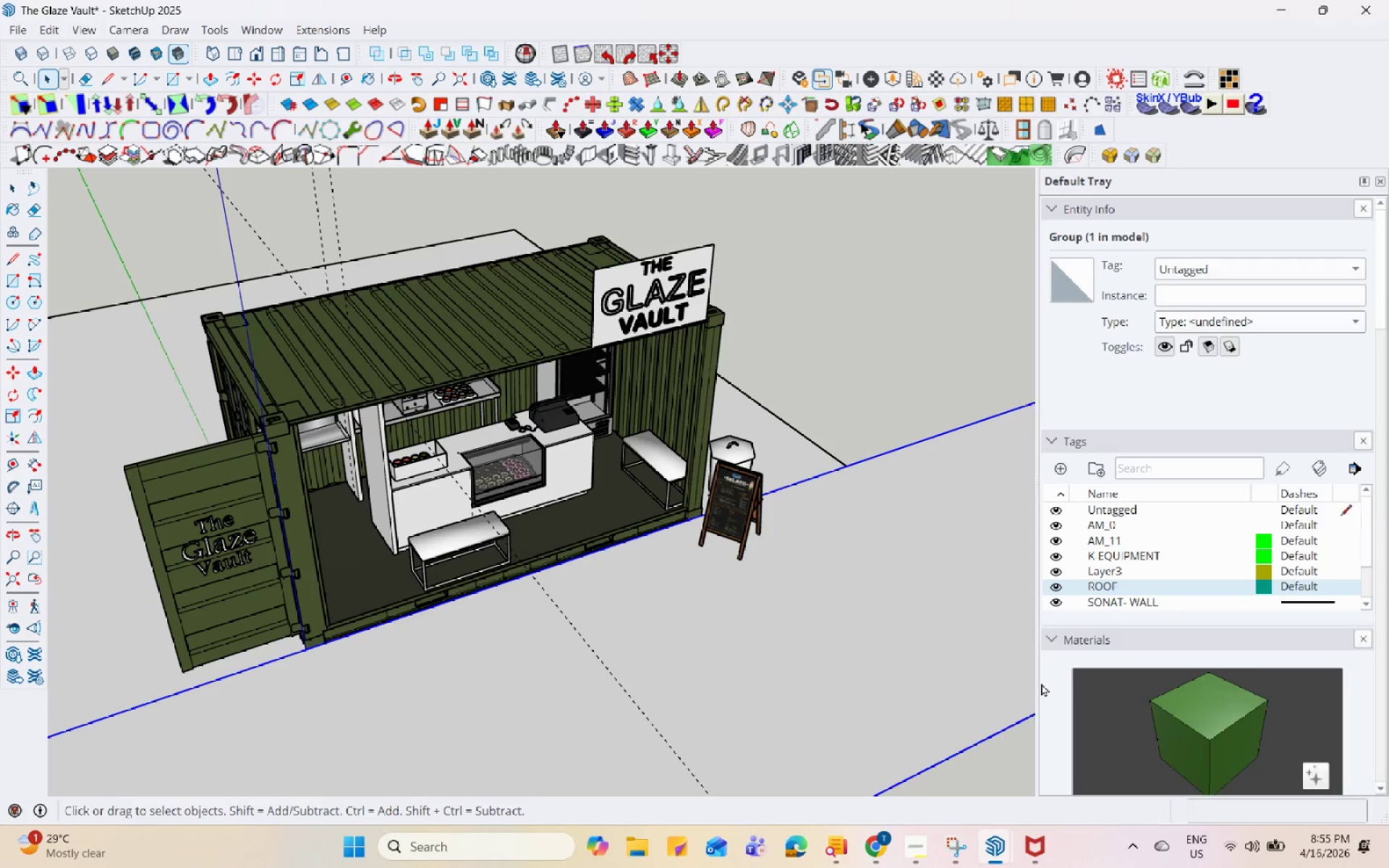 
hold_key(key=Space, duration=1.51)
 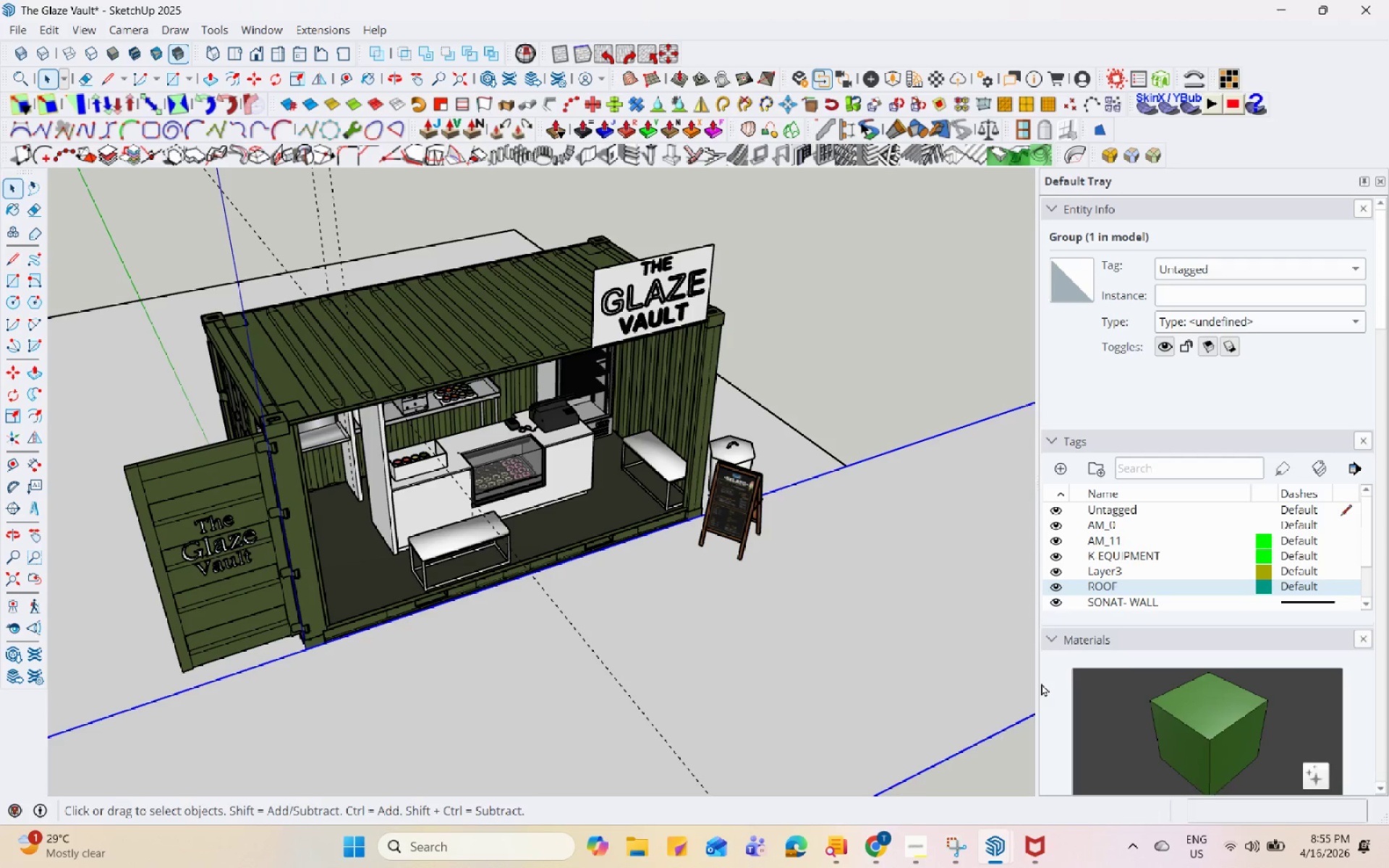 
hold_key(key=Space, duration=1.5)
 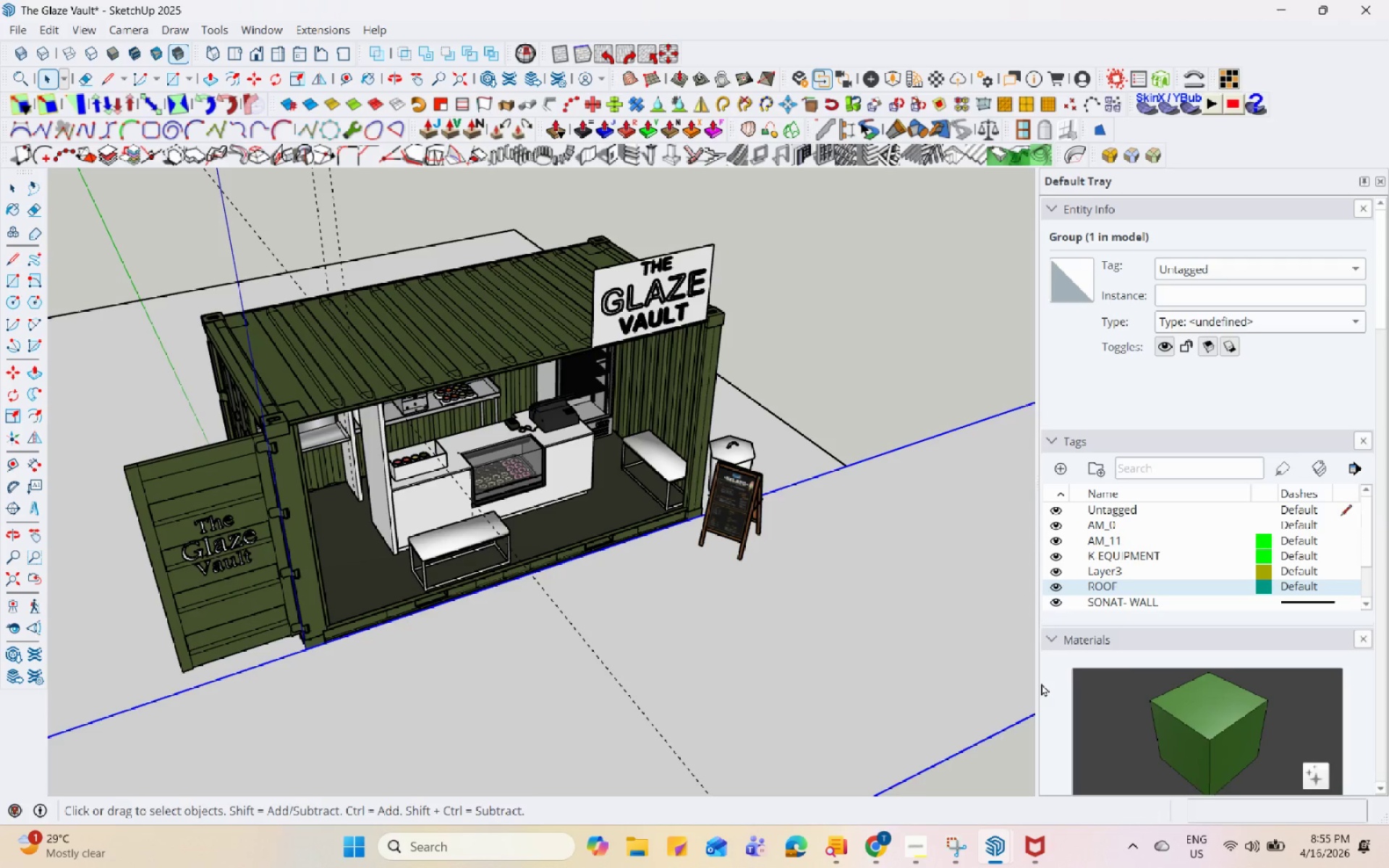 
hold_key(key=Space, duration=1.52)
 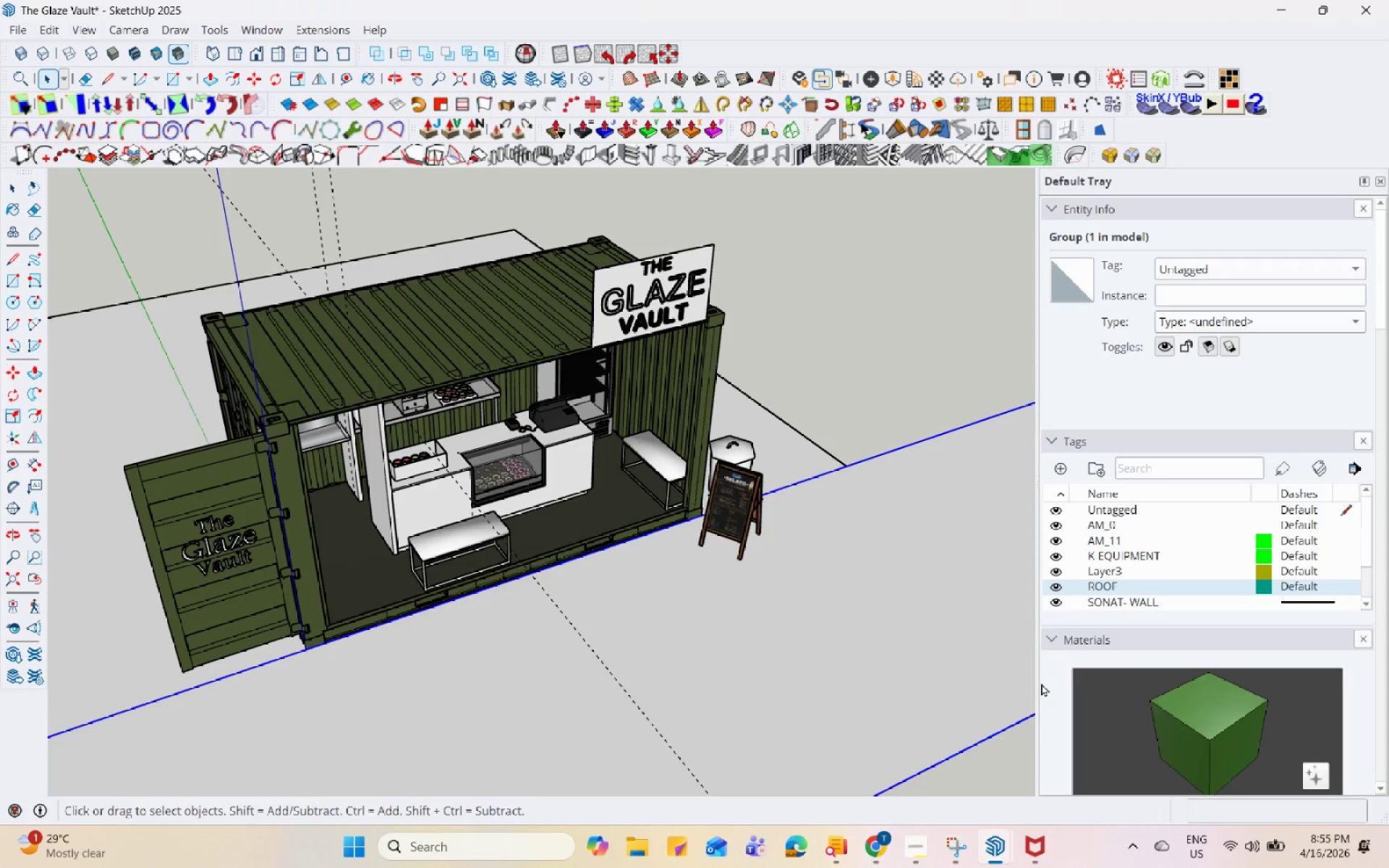 
hold_key(key=Space, duration=1.52)
 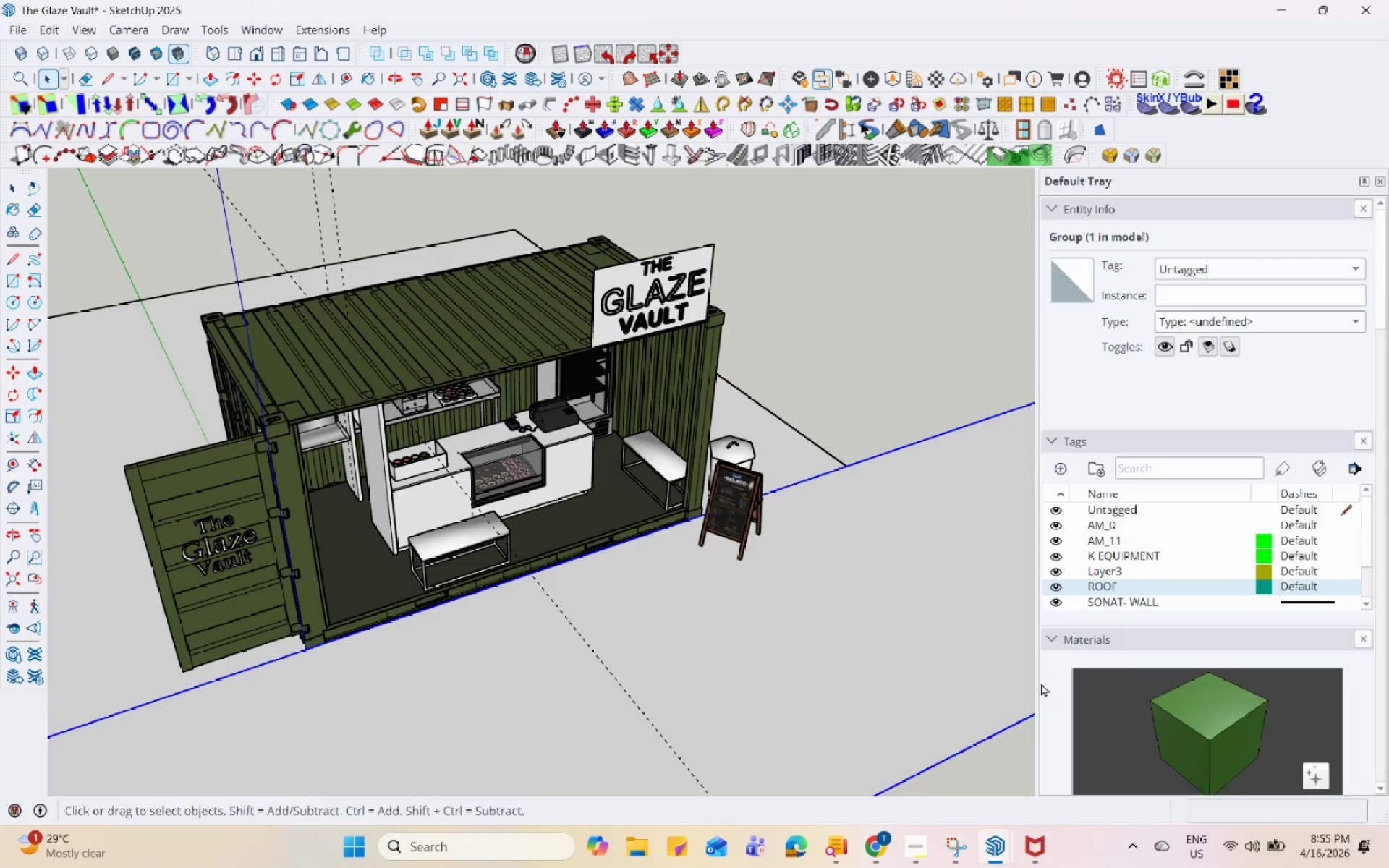 
hold_key(key=Space, duration=1.53)
 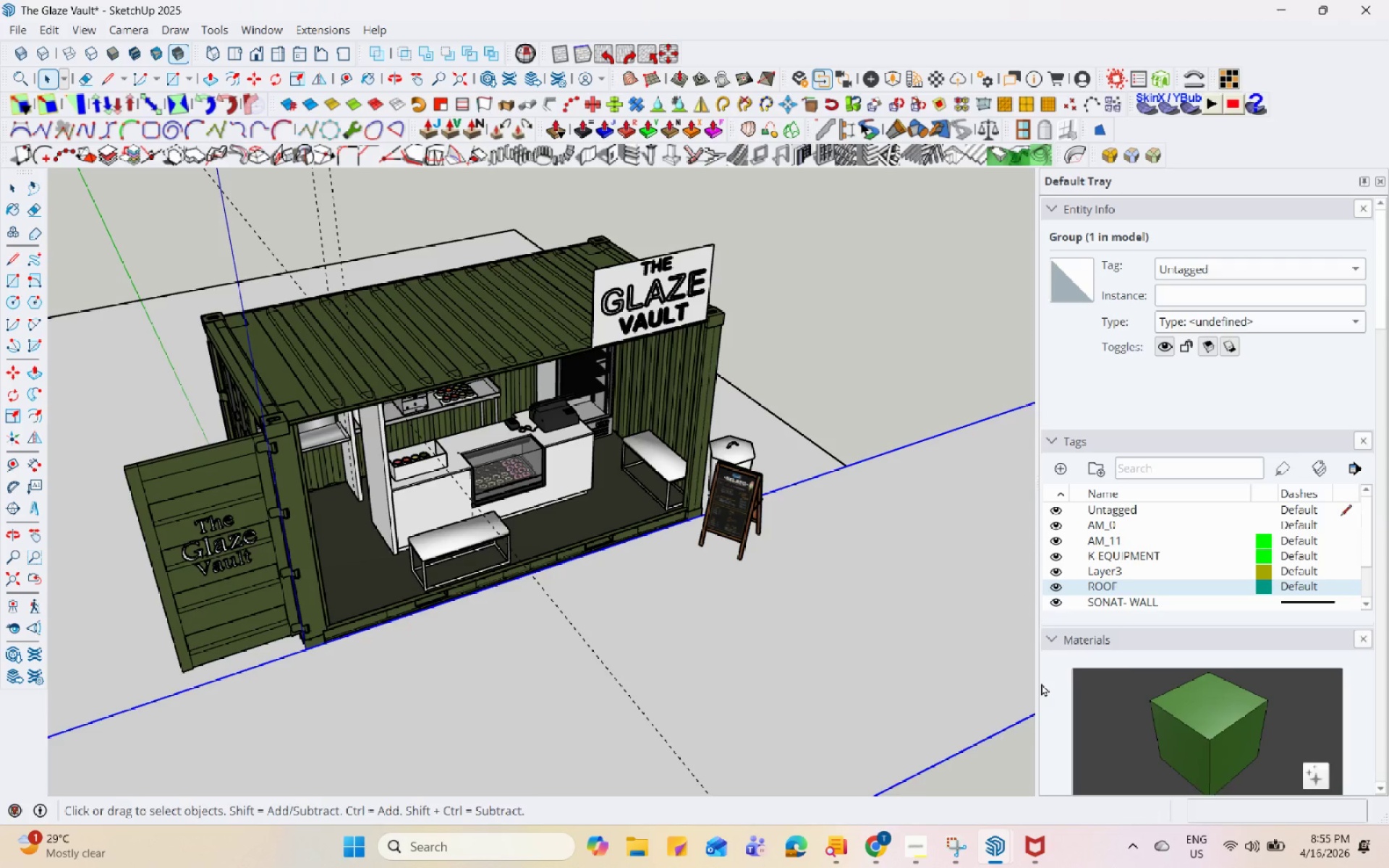 
hold_key(key=Space, duration=1.5)
 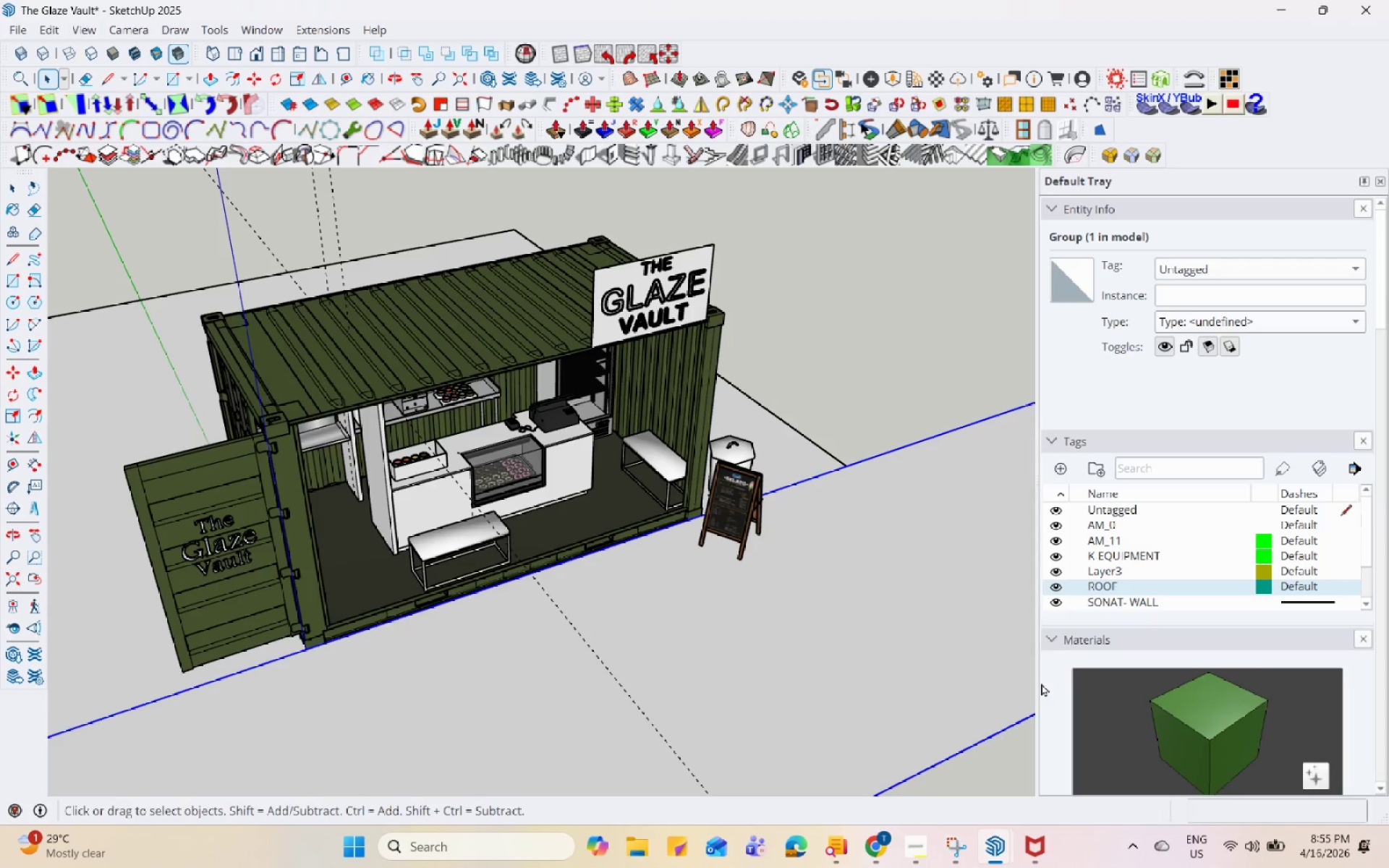 
hold_key(key=Space, duration=1.51)
 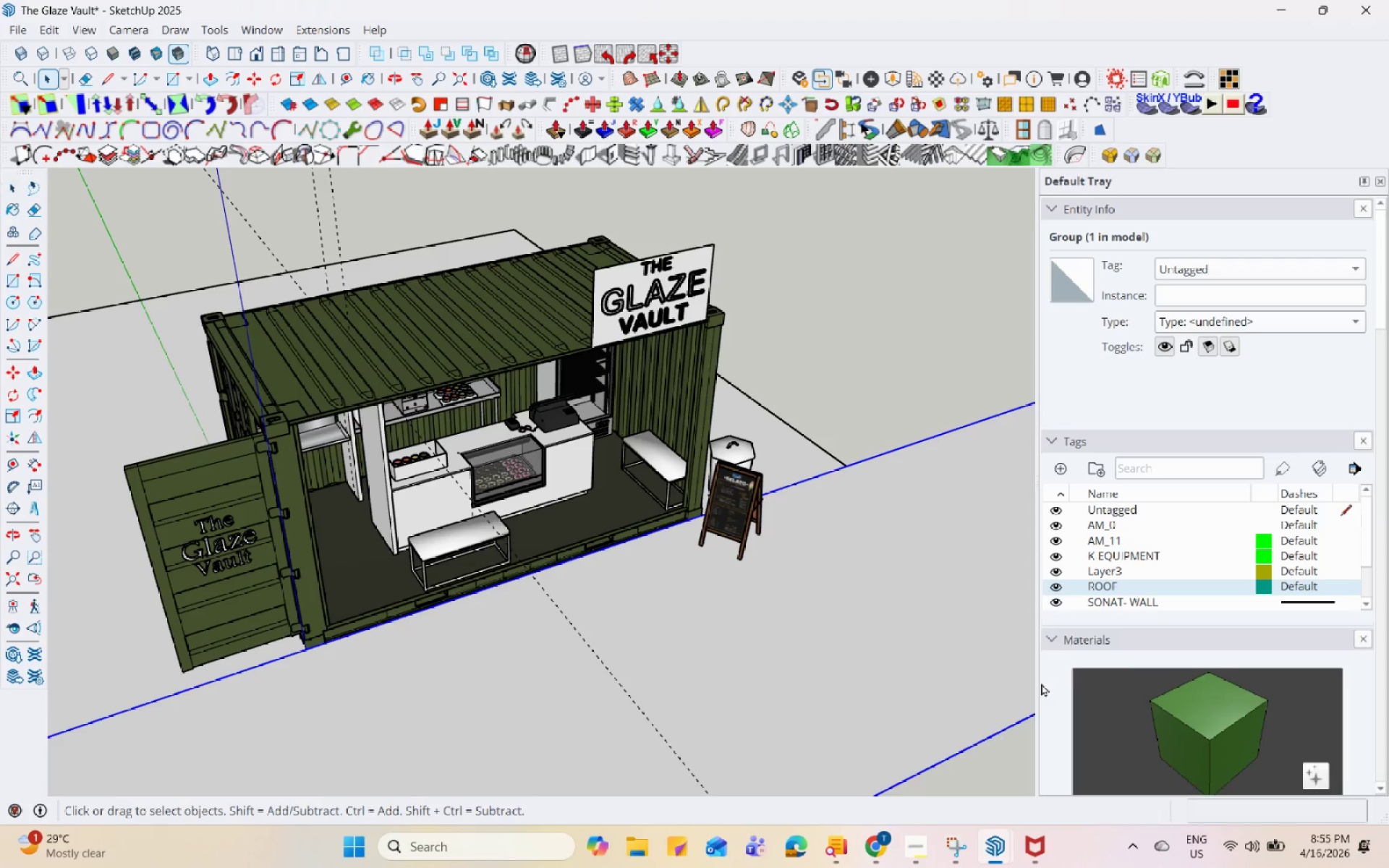 
hold_key(key=Space, duration=1.53)
 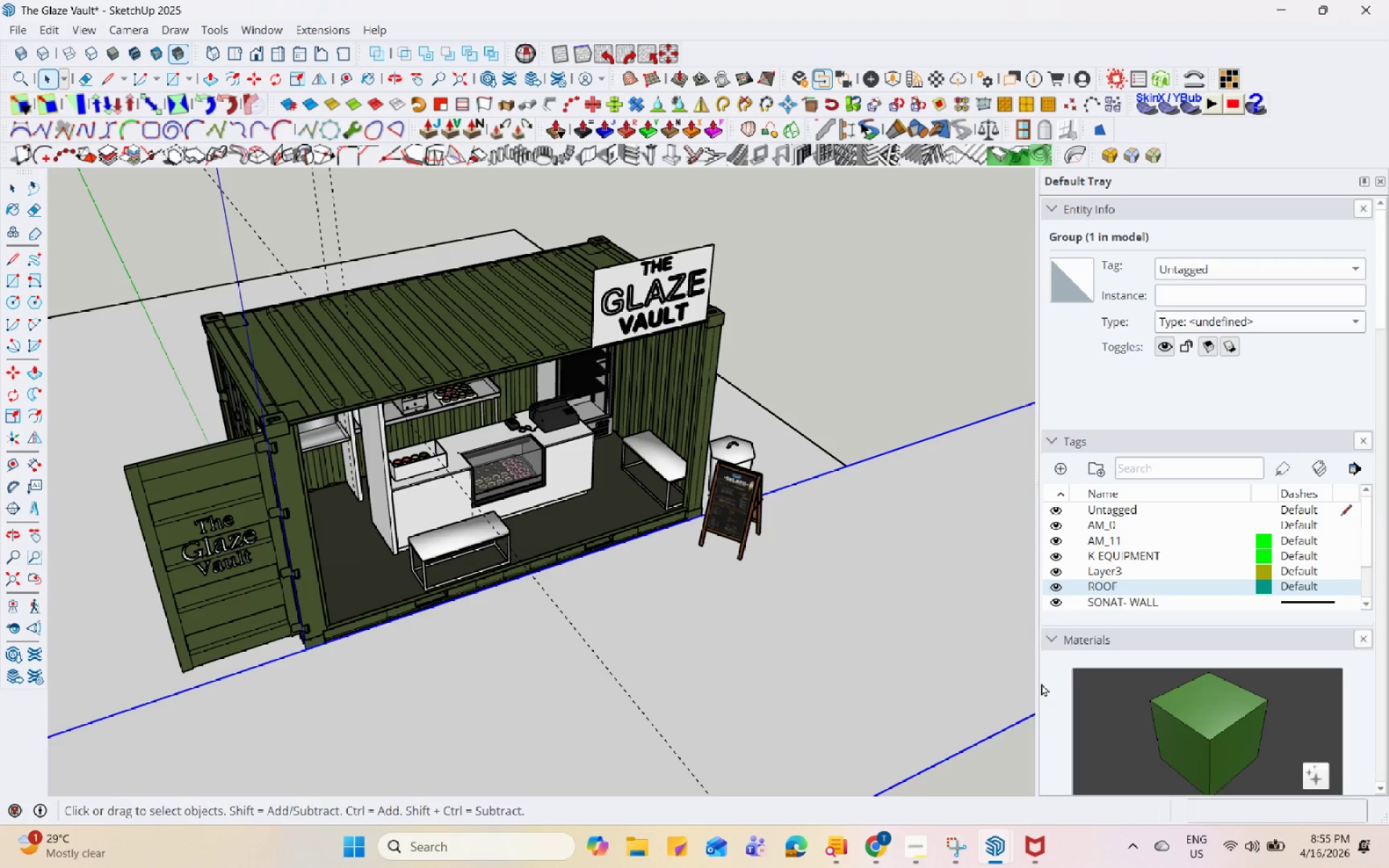 
hold_key(key=Space, duration=1.51)
 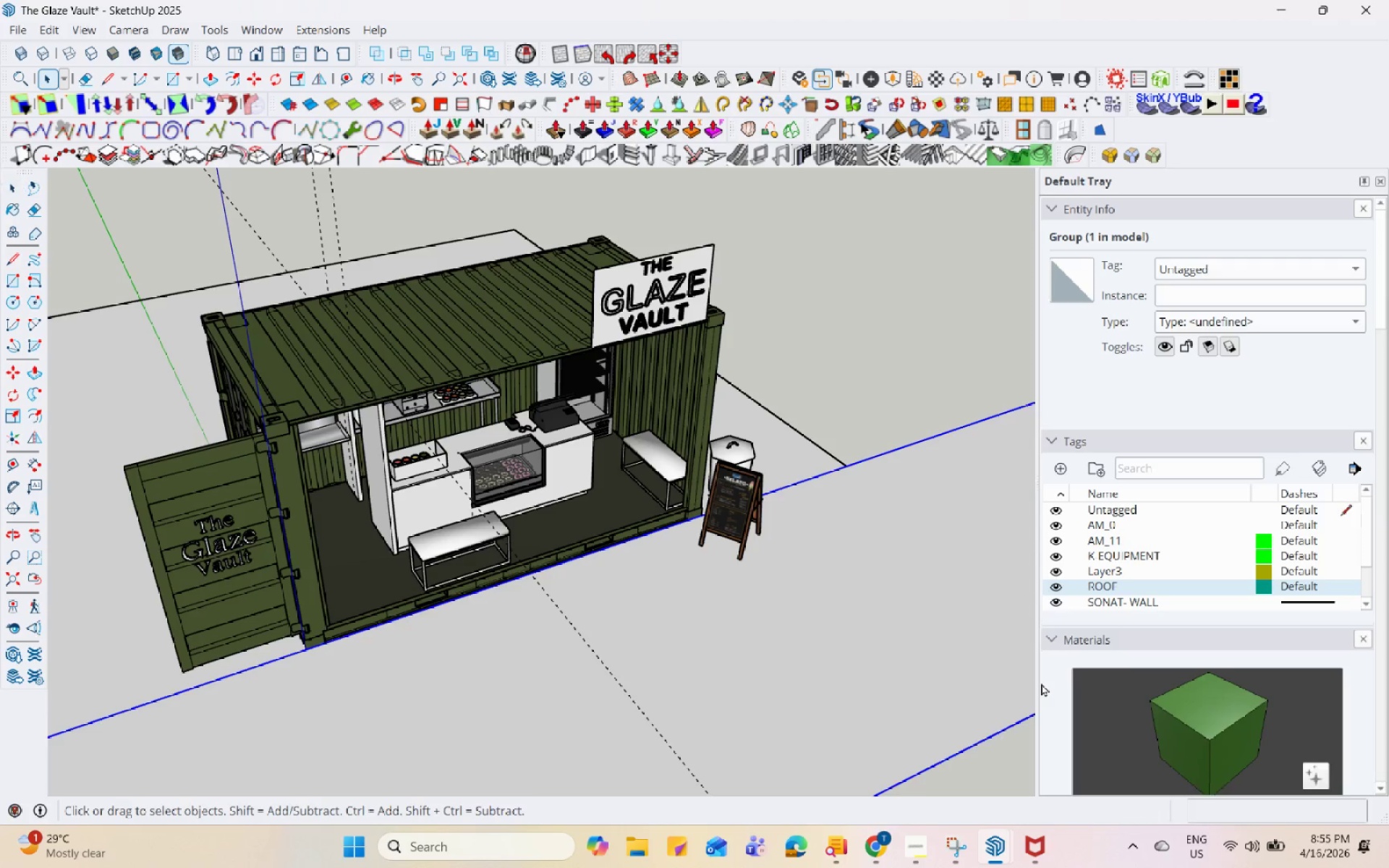 
hold_key(key=Space, duration=1.52)
 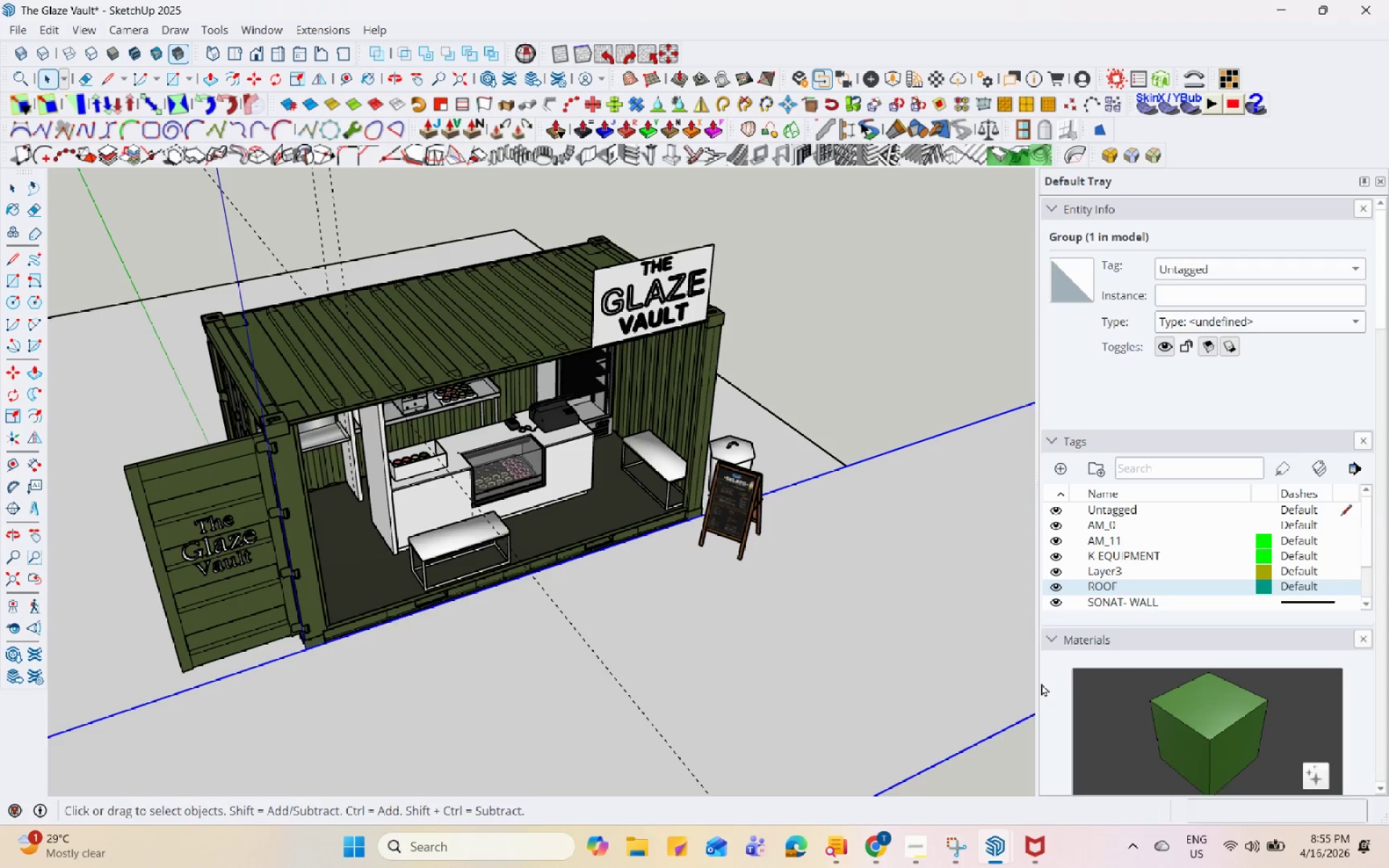 
hold_key(key=Space, duration=1.52)
 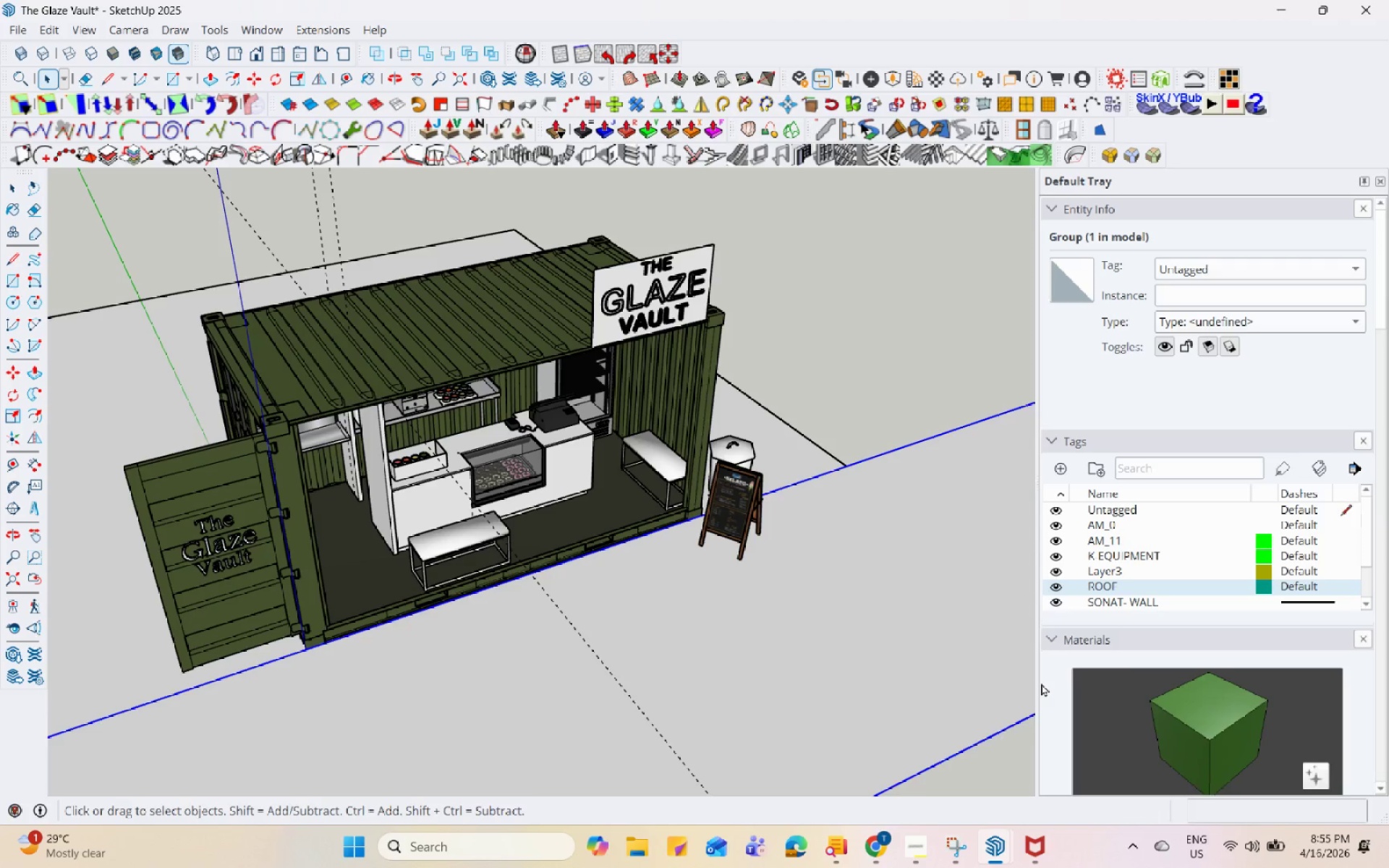 
hold_key(key=Space, duration=1.51)
 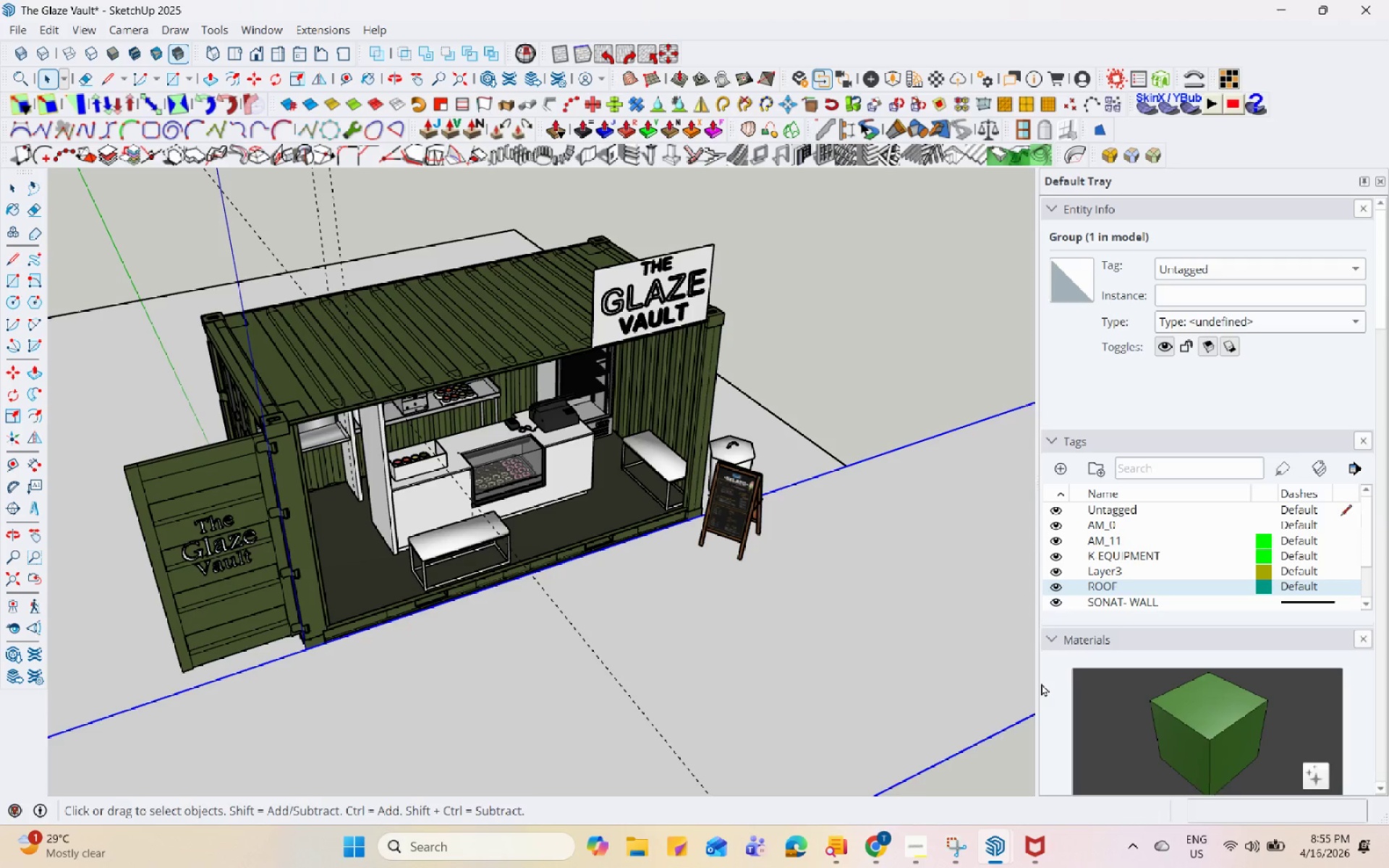 
hold_key(key=Space, duration=1.52)
 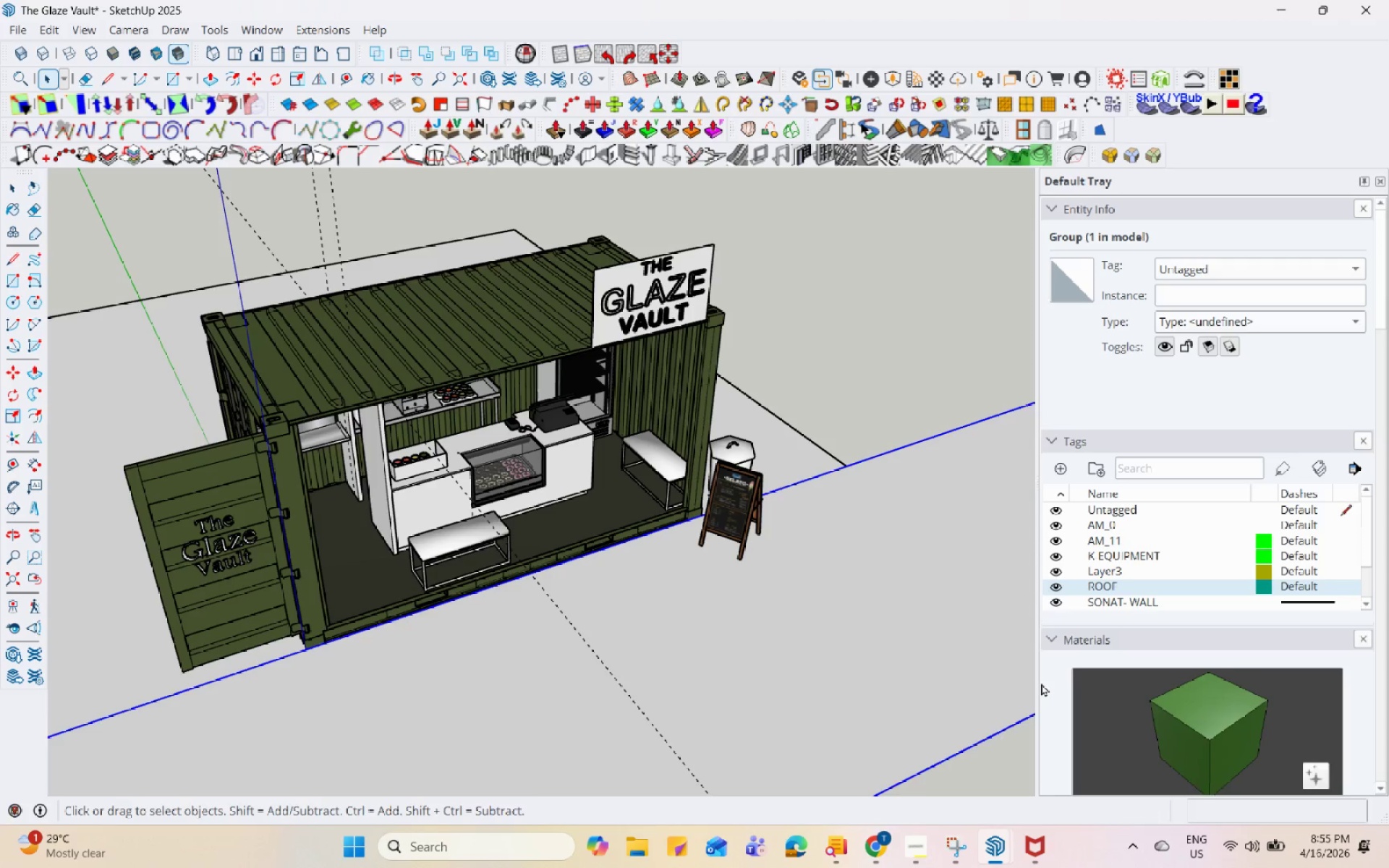 
hold_key(key=Space, duration=1.51)
 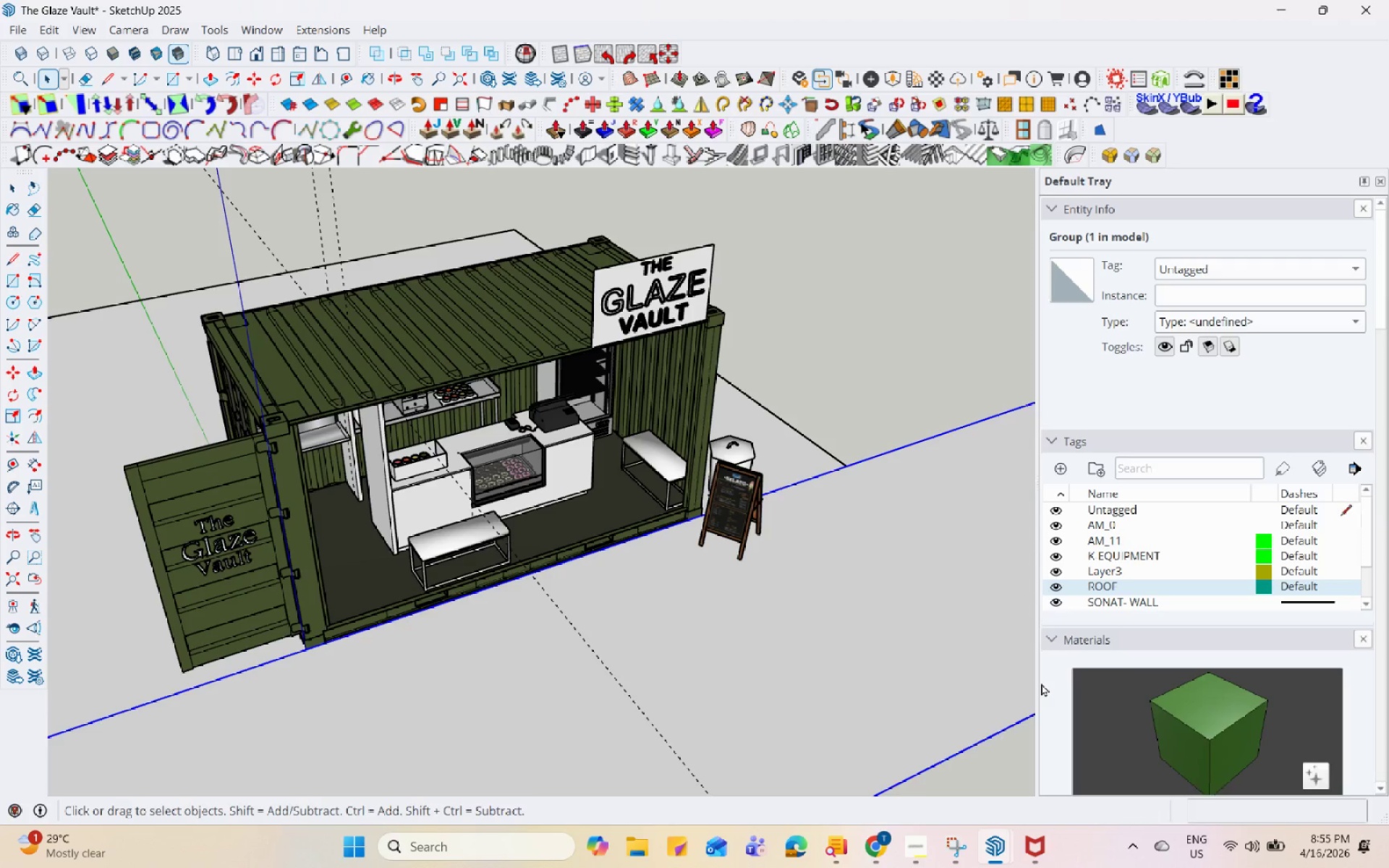 
hold_key(key=Space, duration=1.52)
 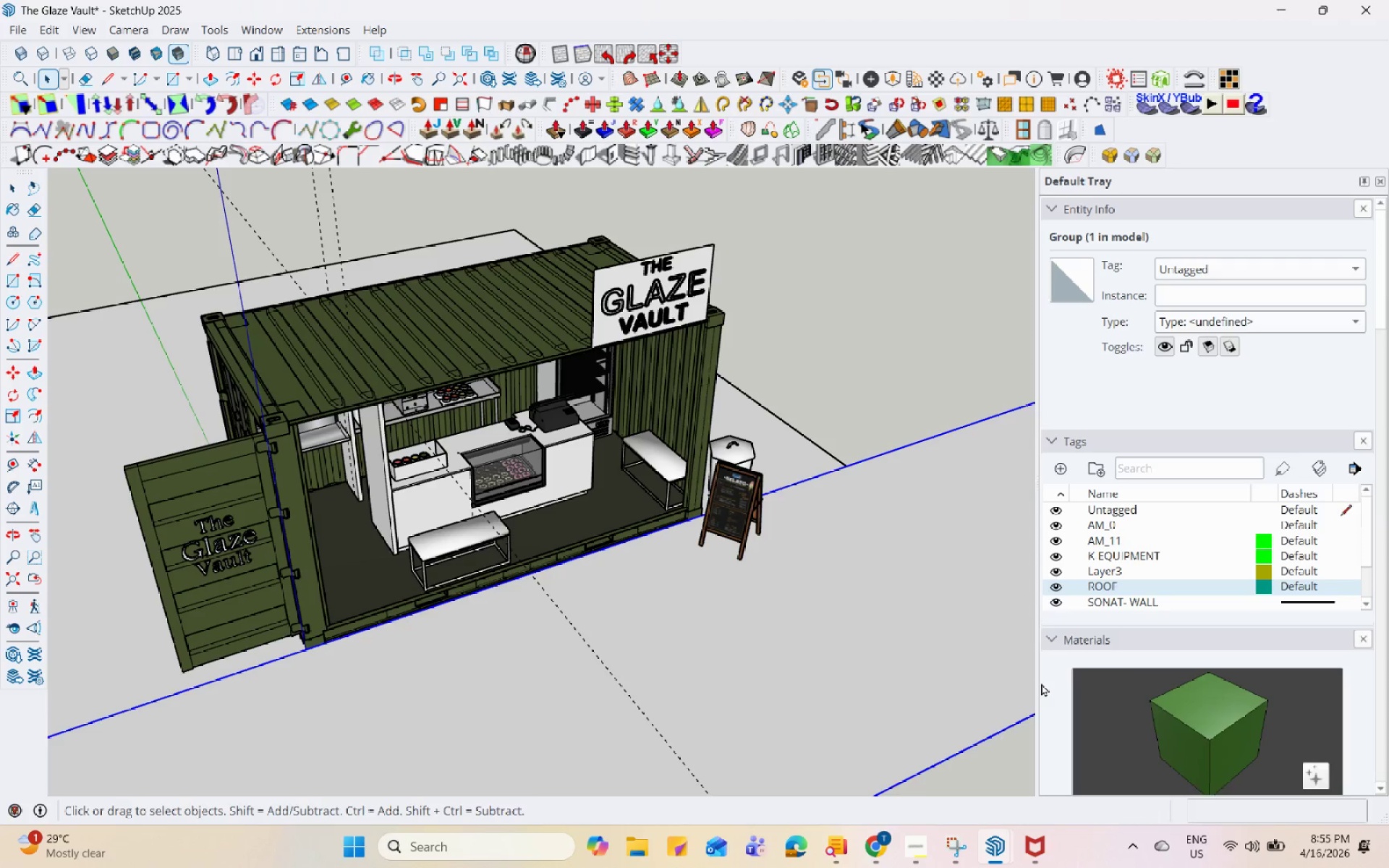 
hold_key(key=Space, duration=1.52)
 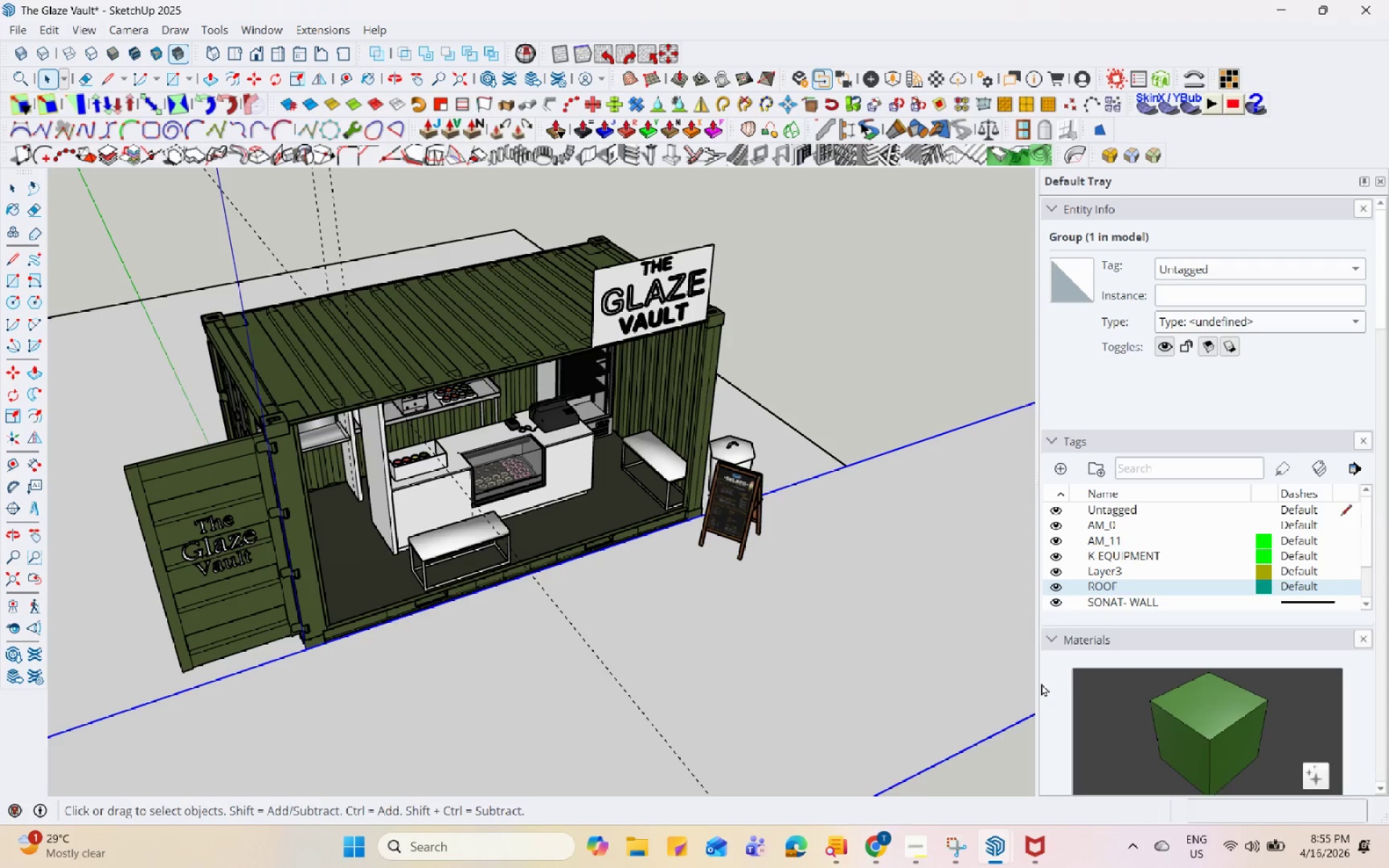 
hold_key(key=Space, duration=1.5)
 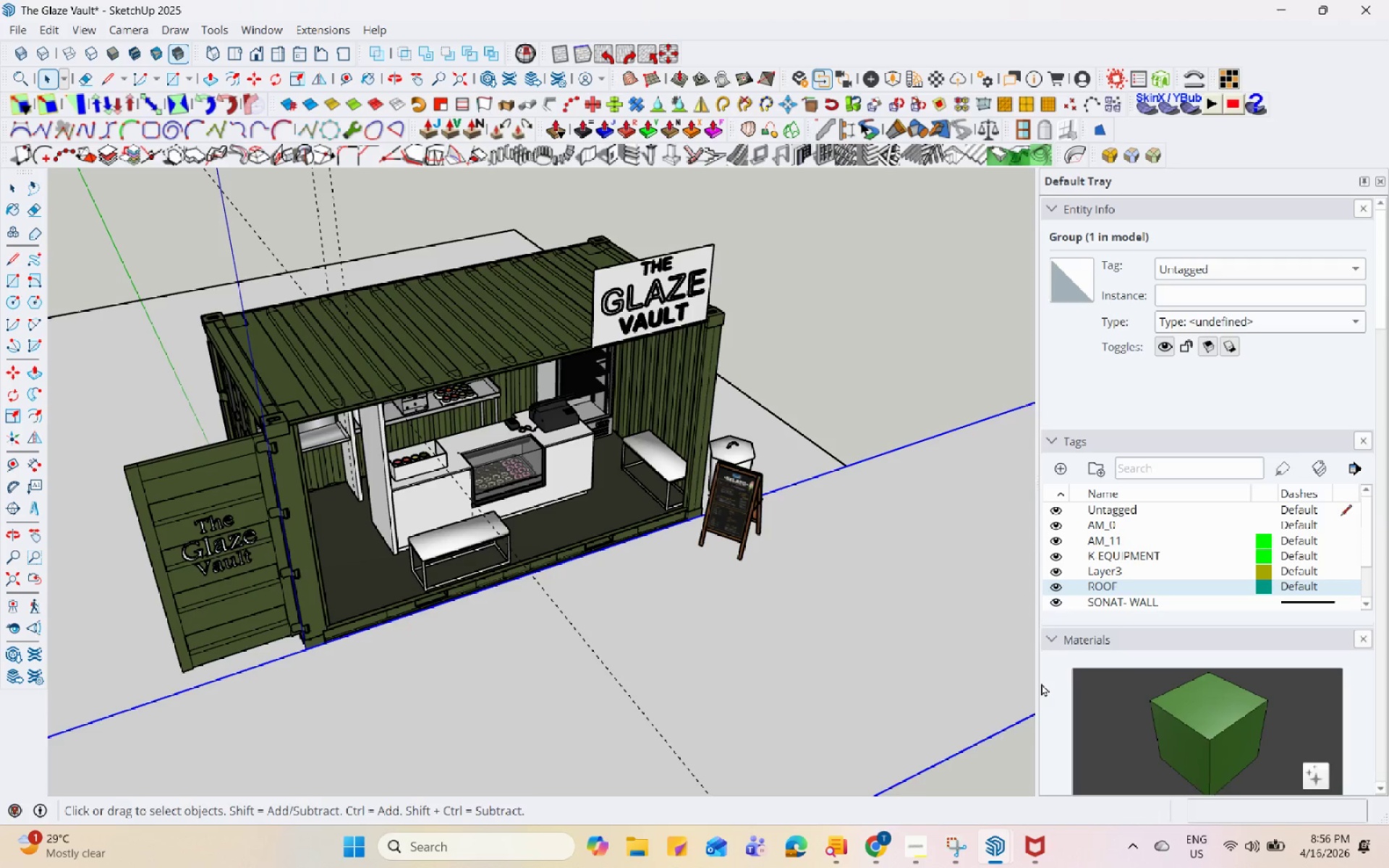 
hold_key(key=Space, duration=1.51)
 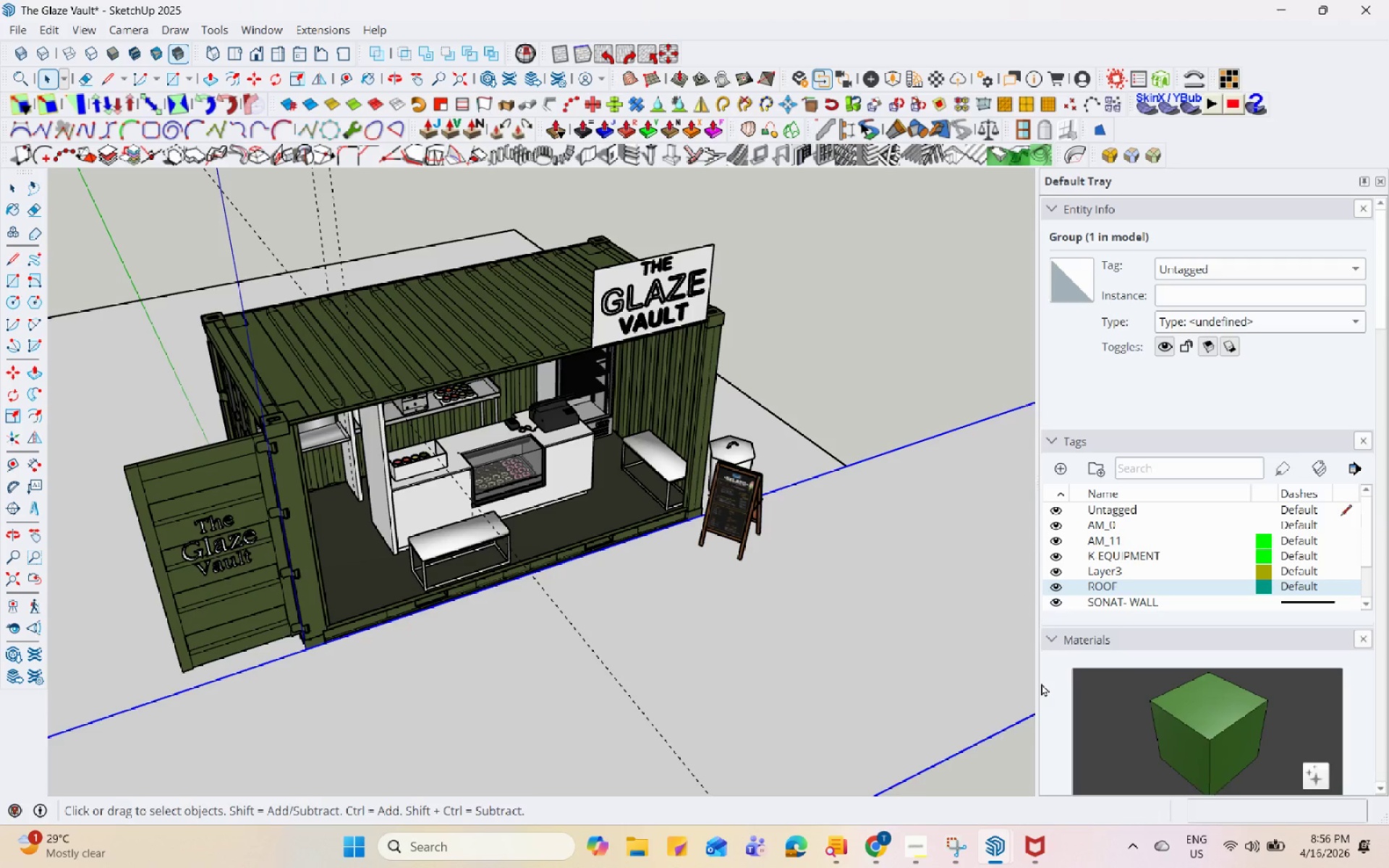 
hold_key(key=Space, duration=1.52)
 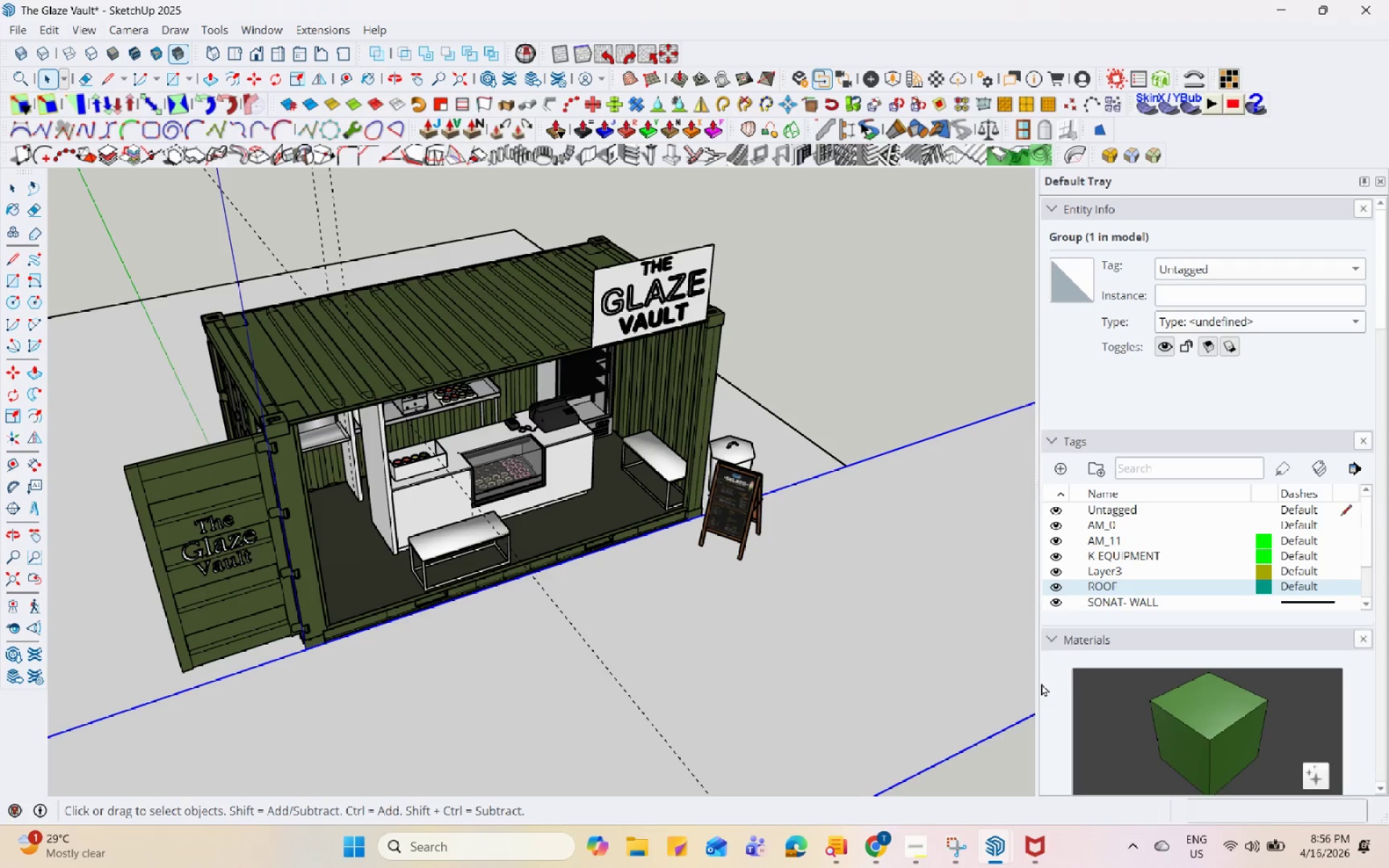 
hold_key(key=Space, duration=1.5)
 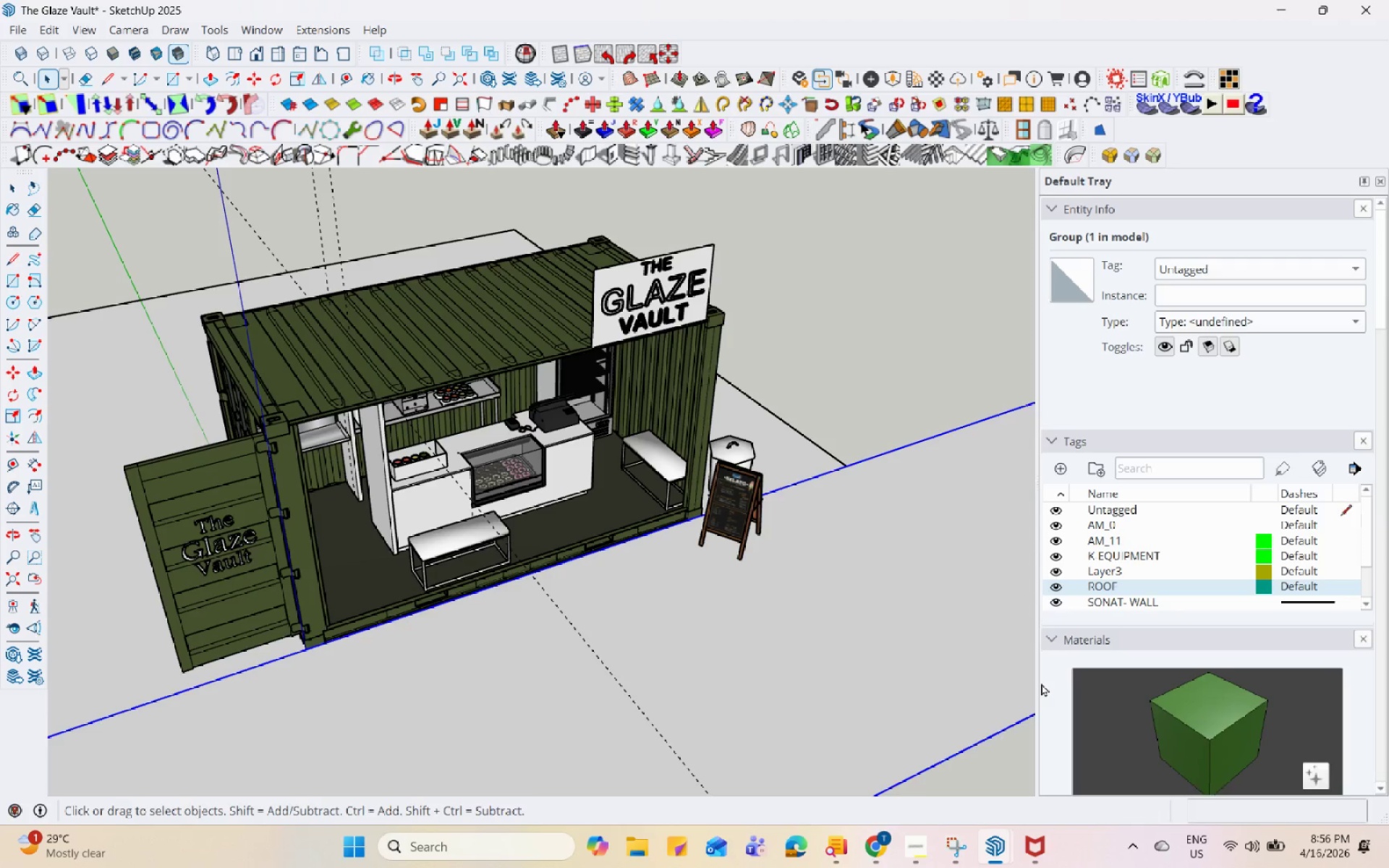 
hold_key(key=Space, duration=1.5)
 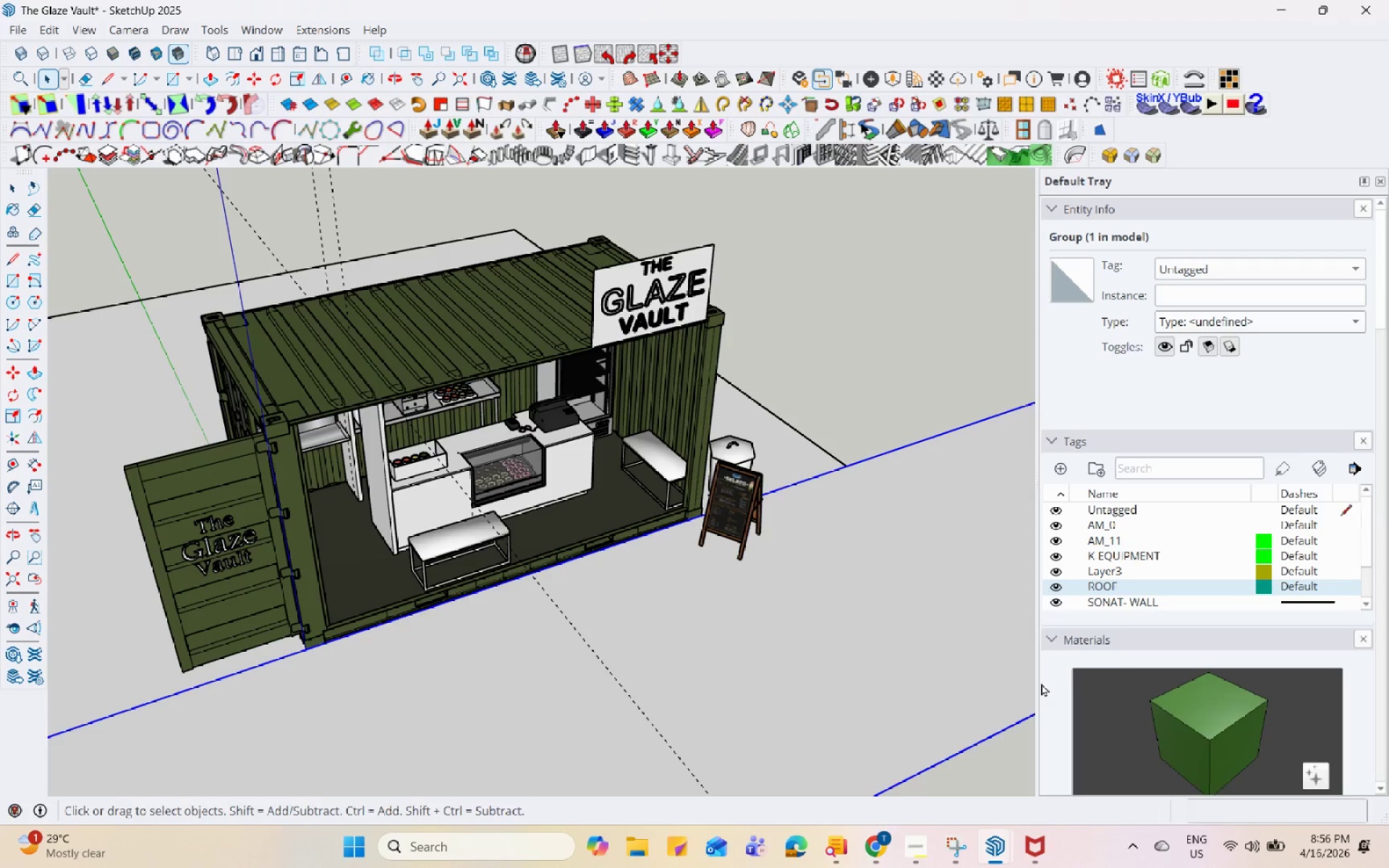 
hold_key(key=Space, duration=1.52)
 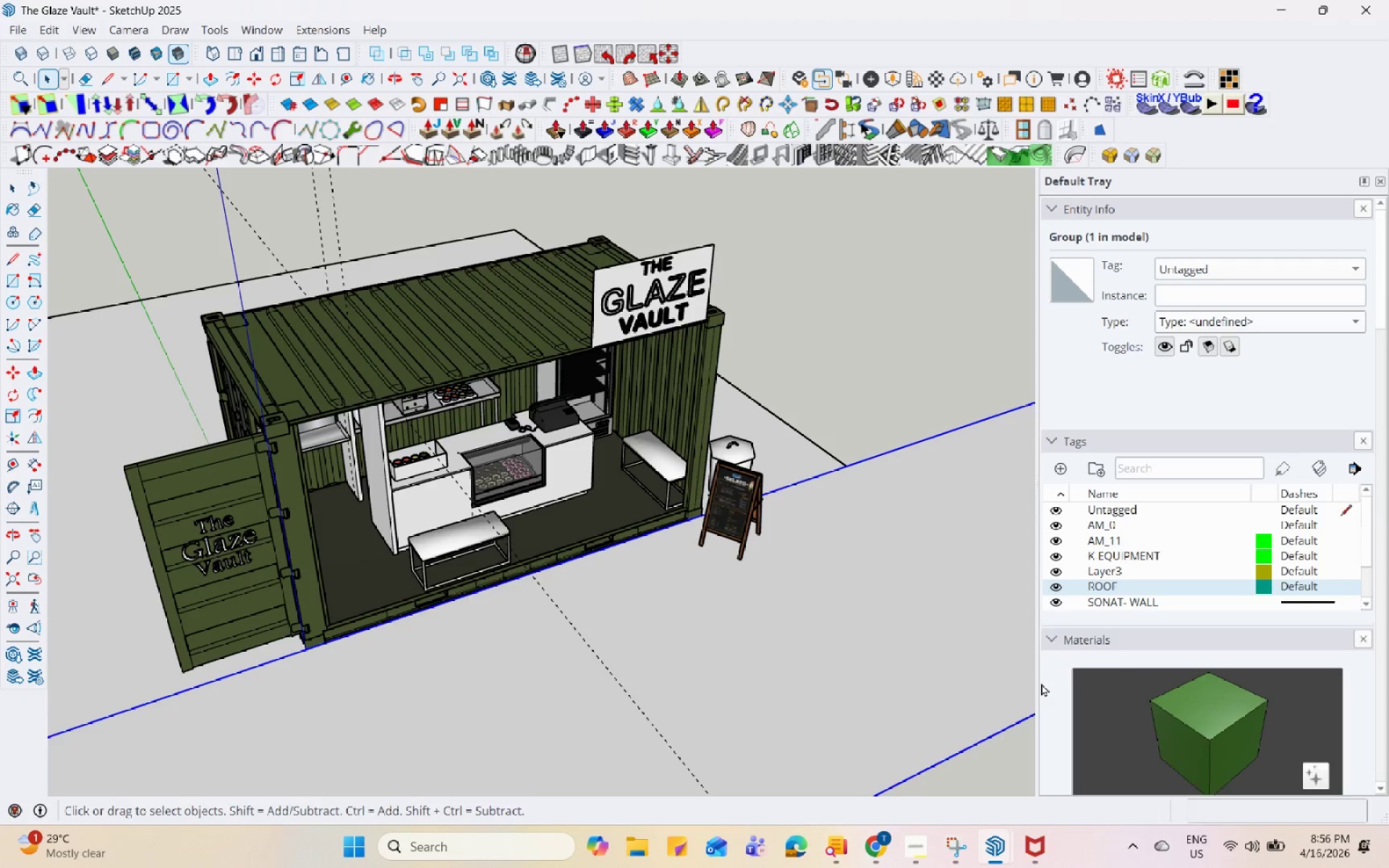 
hold_key(key=Space, duration=1.51)
 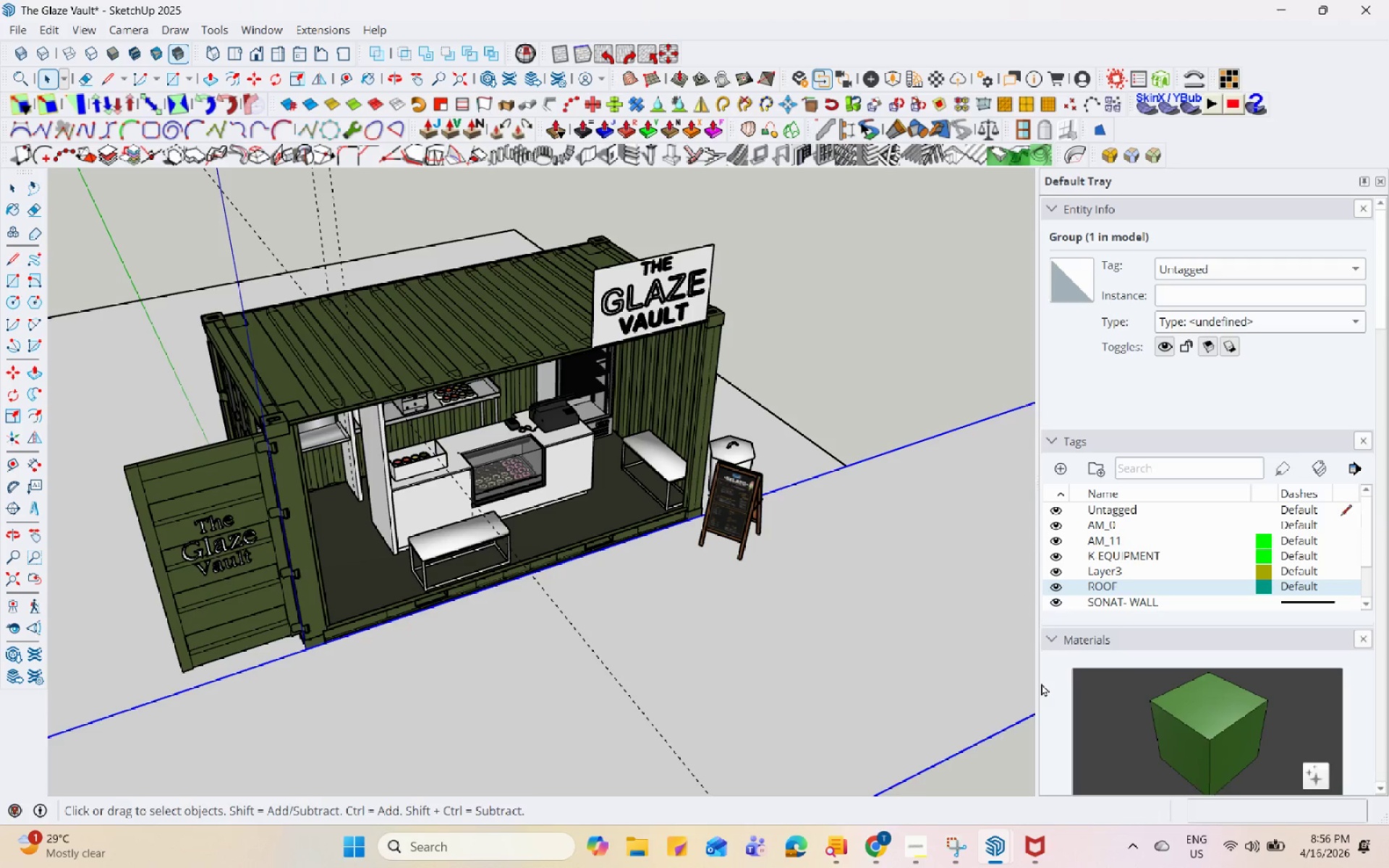 
hold_key(key=Space, duration=1.5)
 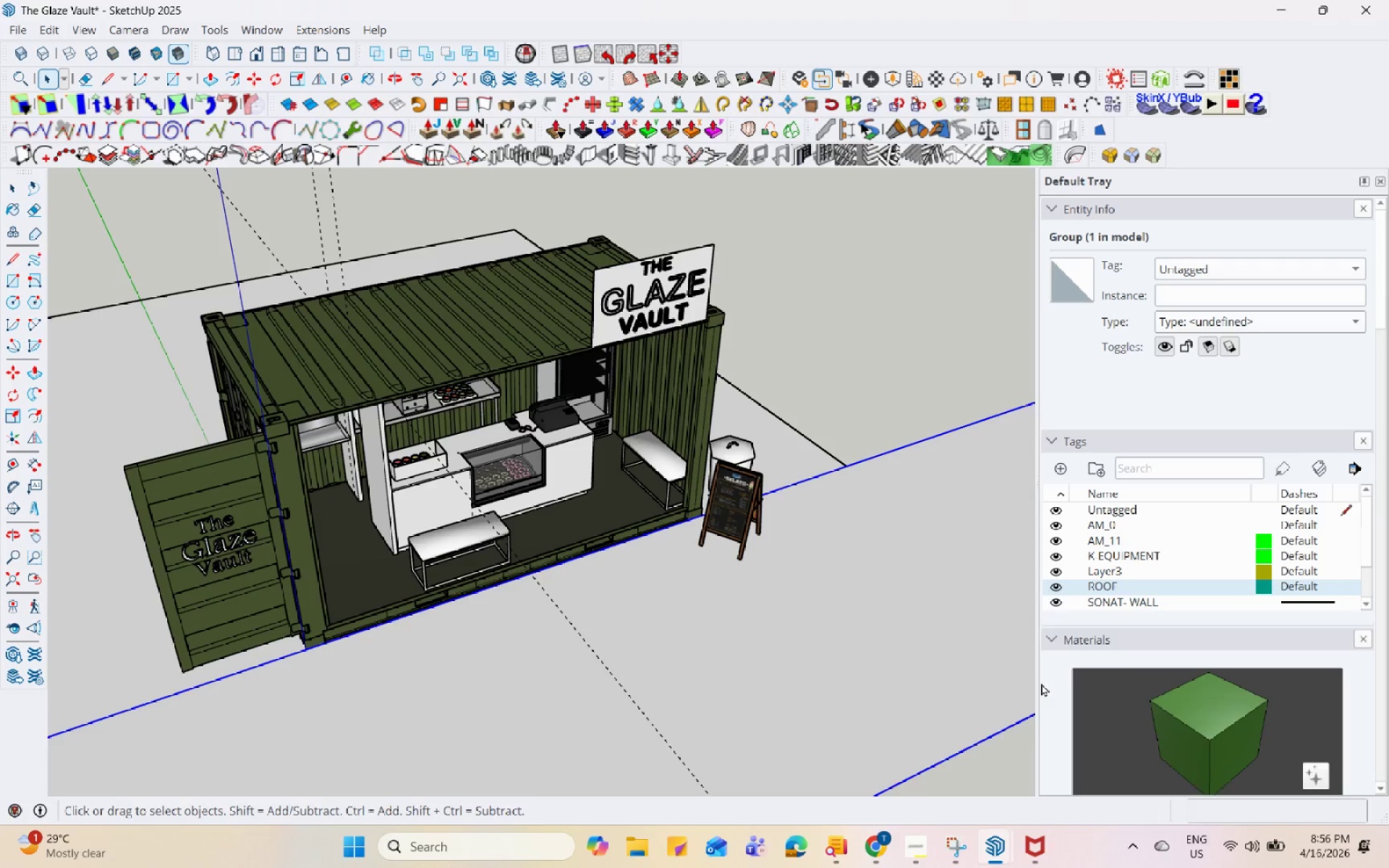 
hold_key(key=Space, duration=1.52)
 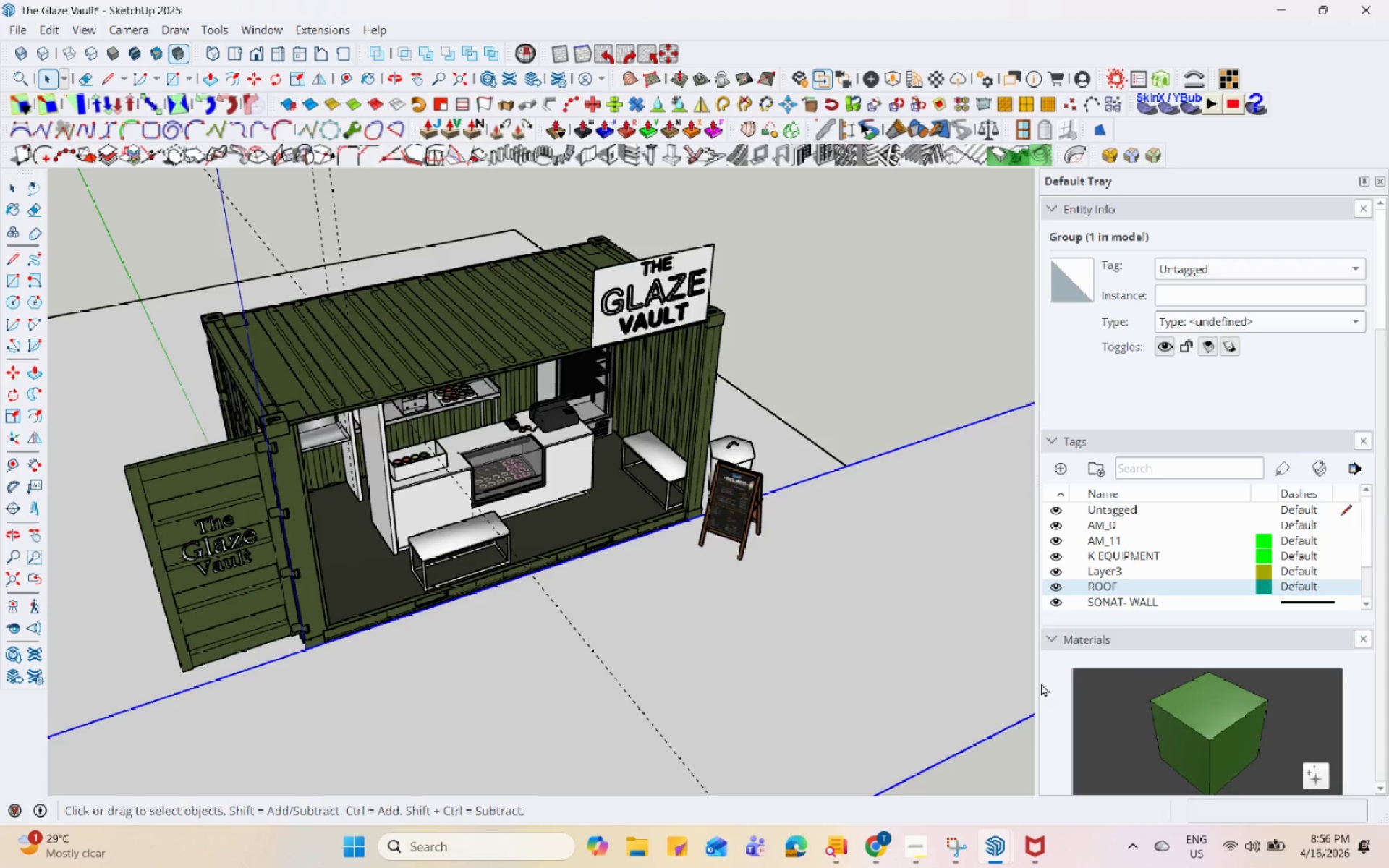 
hold_key(key=Space, duration=1.51)
 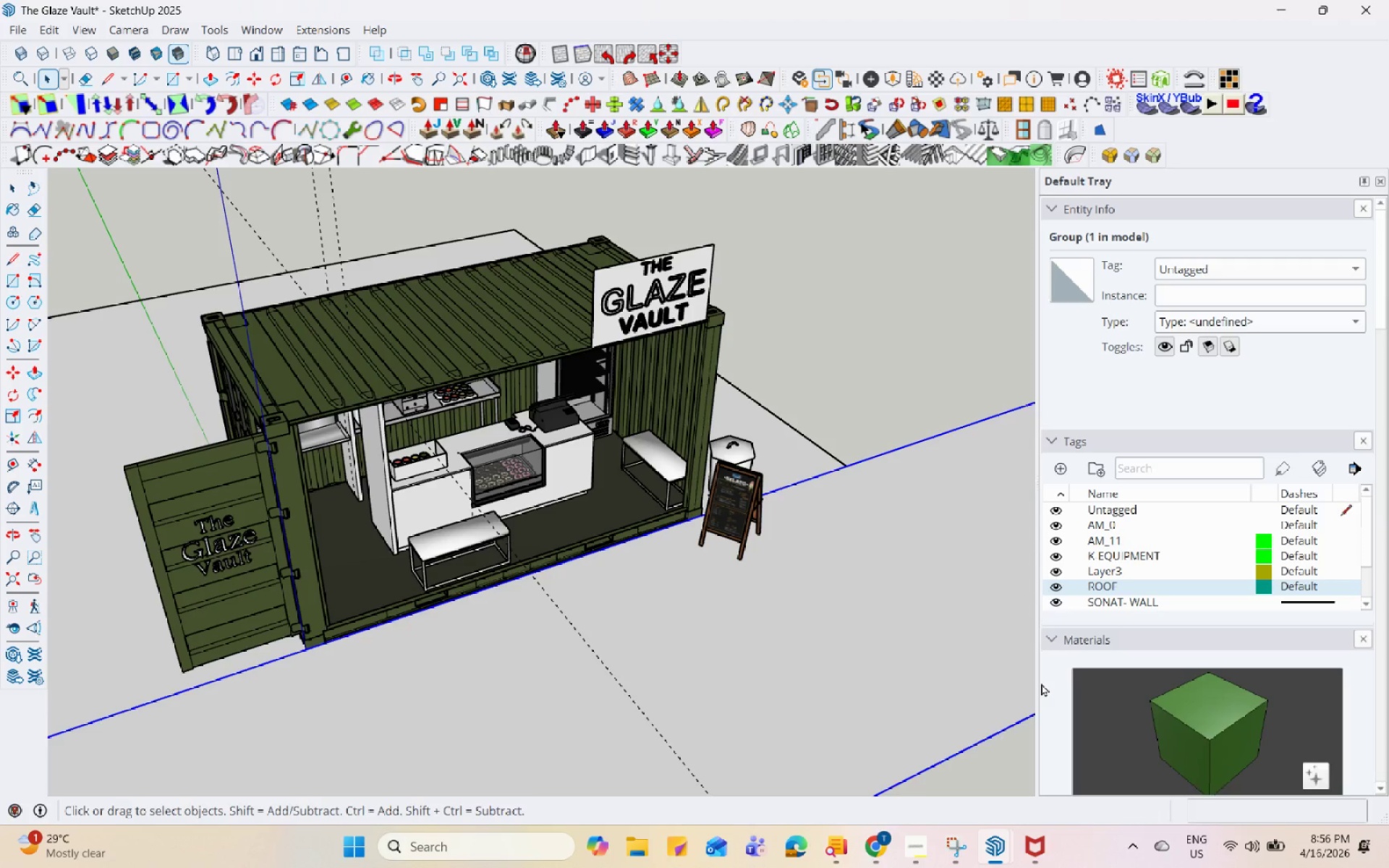 
hold_key(key=Space, duration=1.52)
 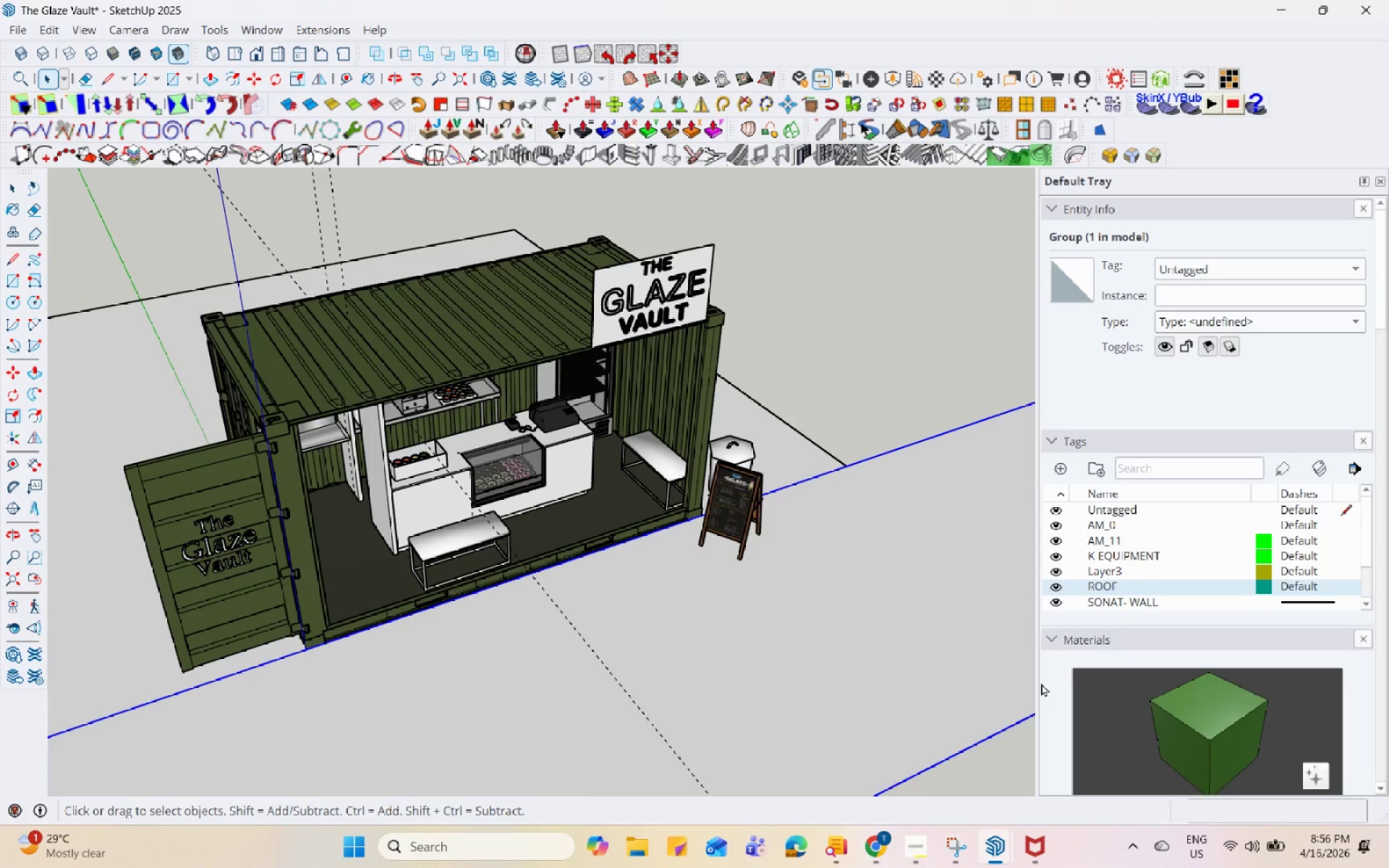 
hold_key(key=Space, duration=1.52)
 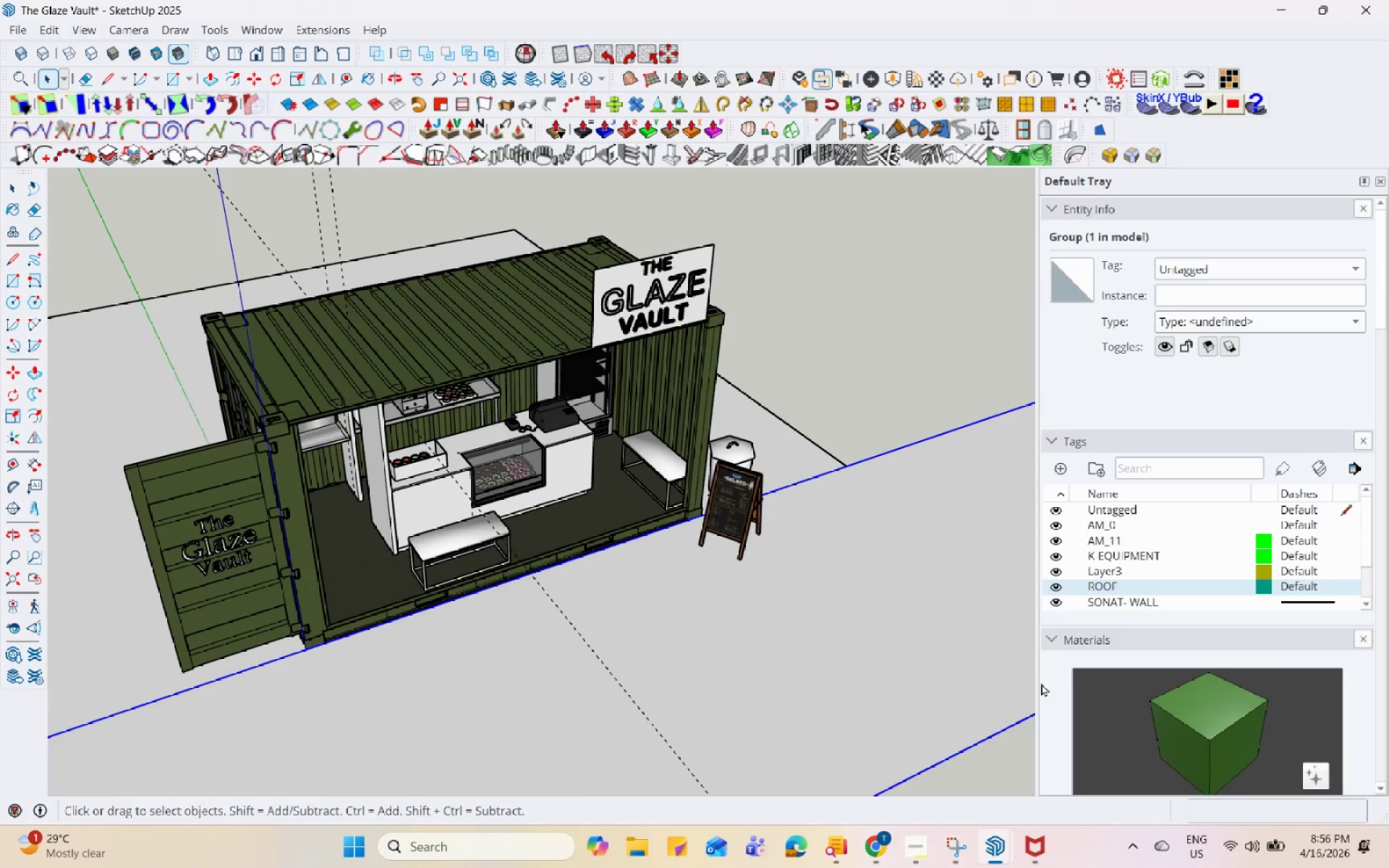 
hold_key(key=Space, duration=1.51)
 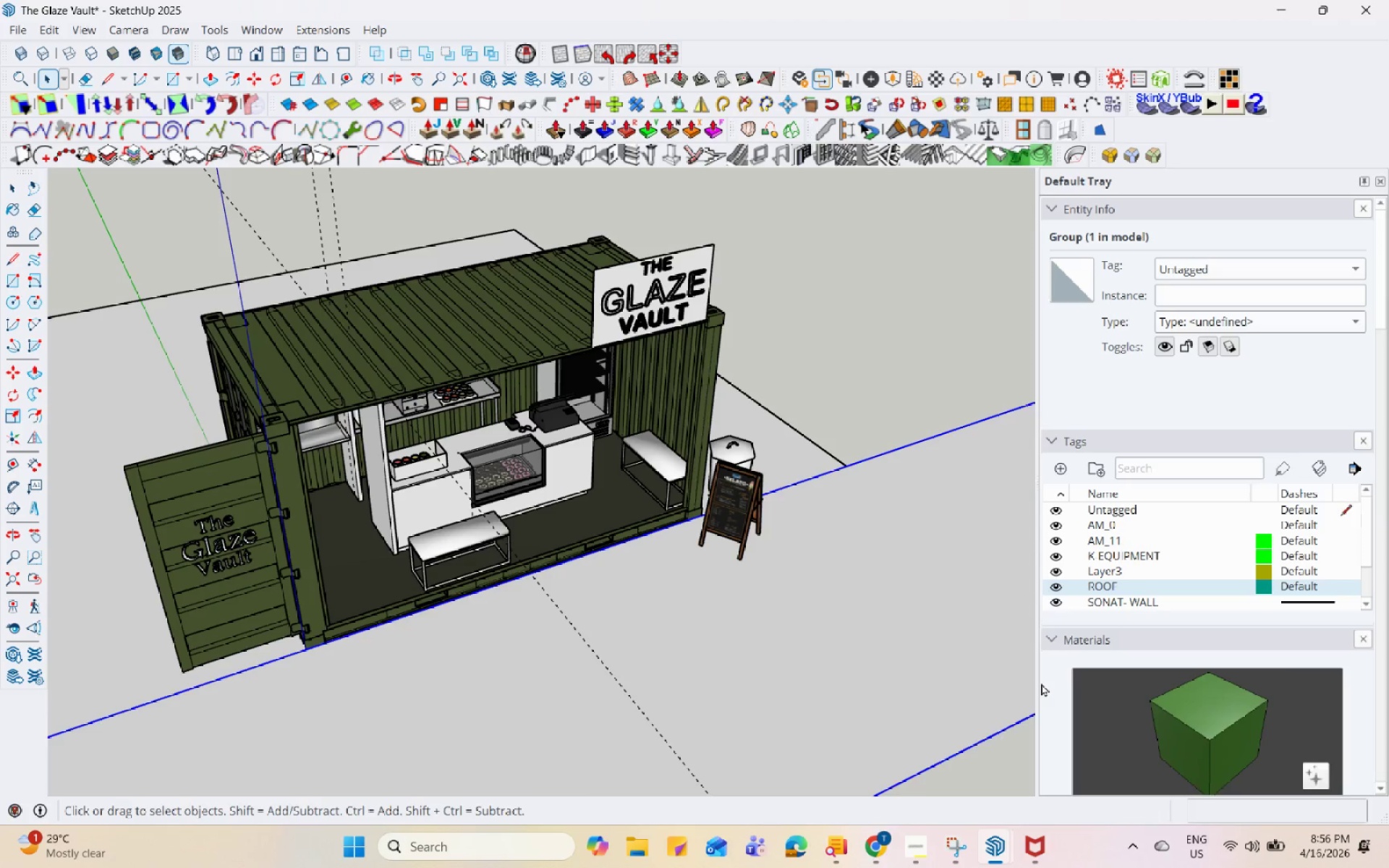 
hold_key(key=Space, duration=1.5)
 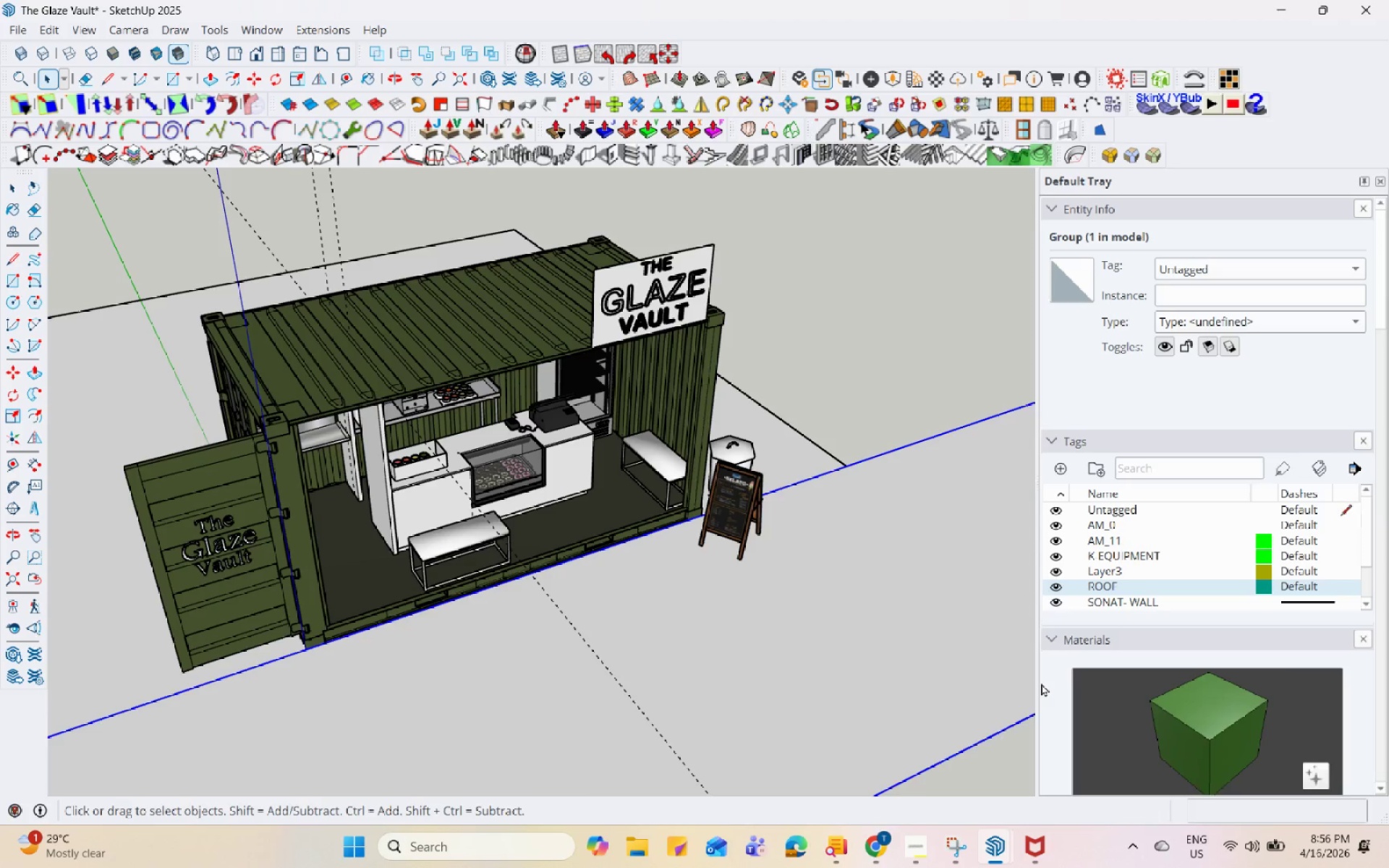 
hold_key(key=Space, duration=1.52)
 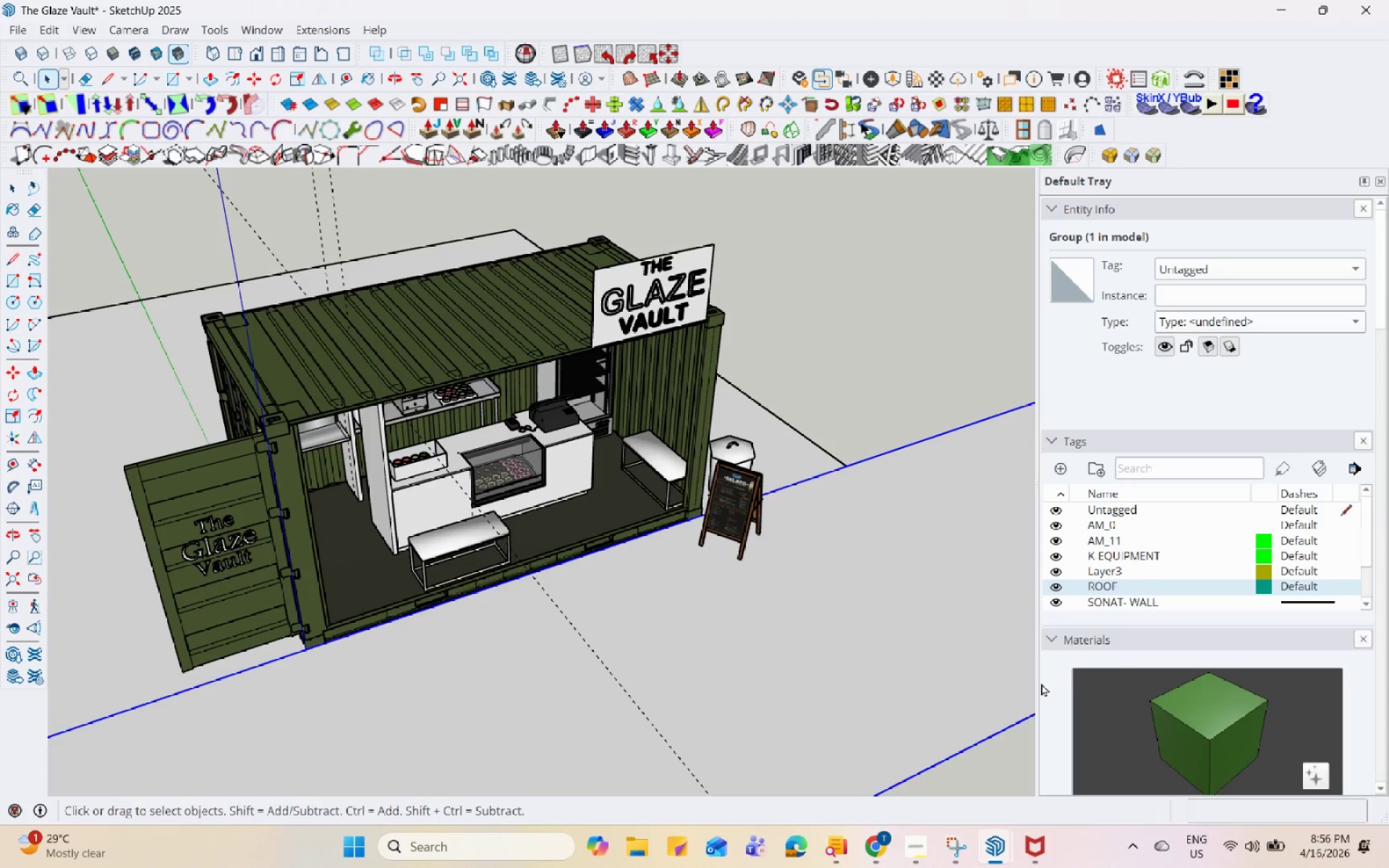 
hold_key(key=Space, duration=1.52)
 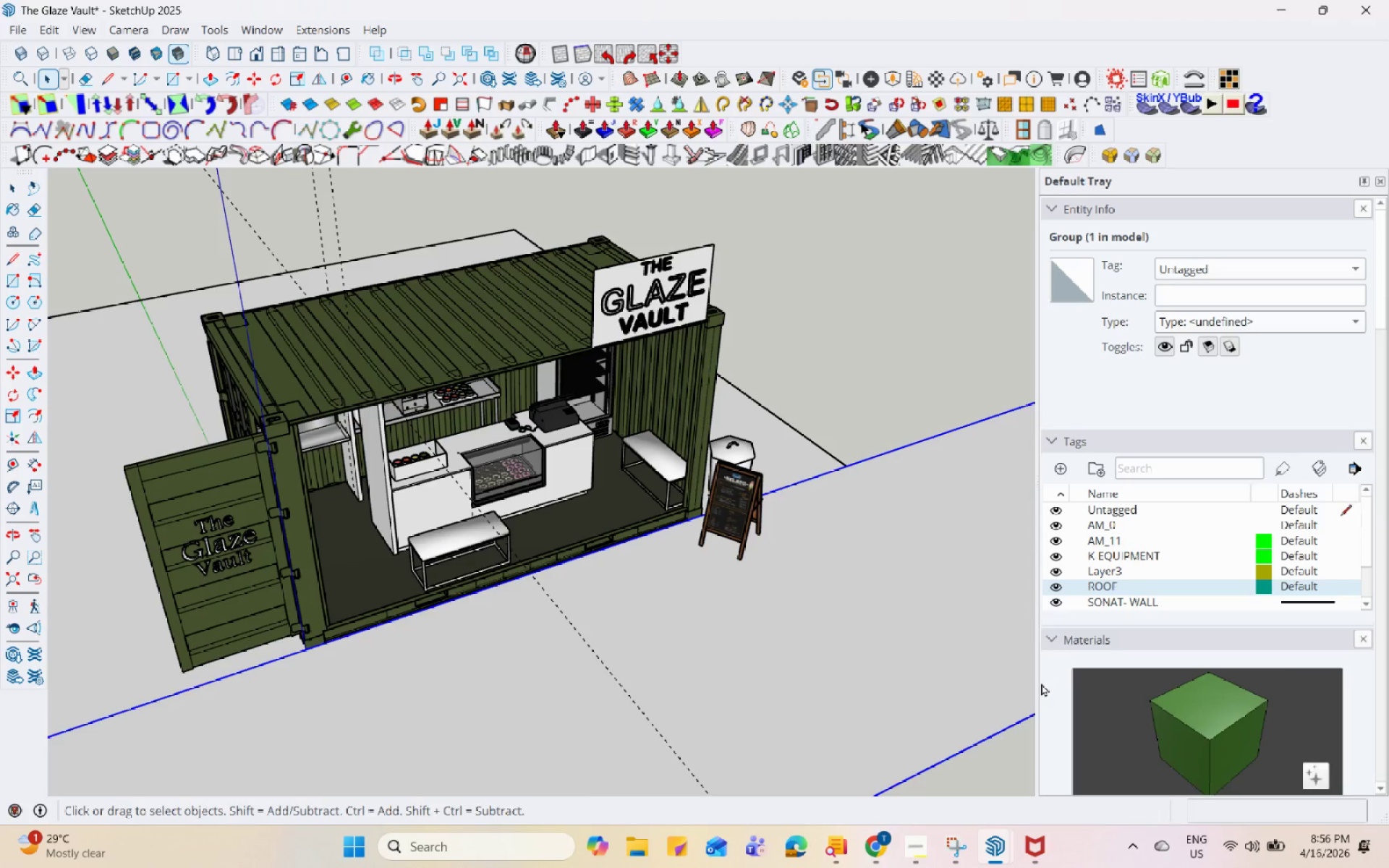 
hold_key(key=Space, duration=1.51)
 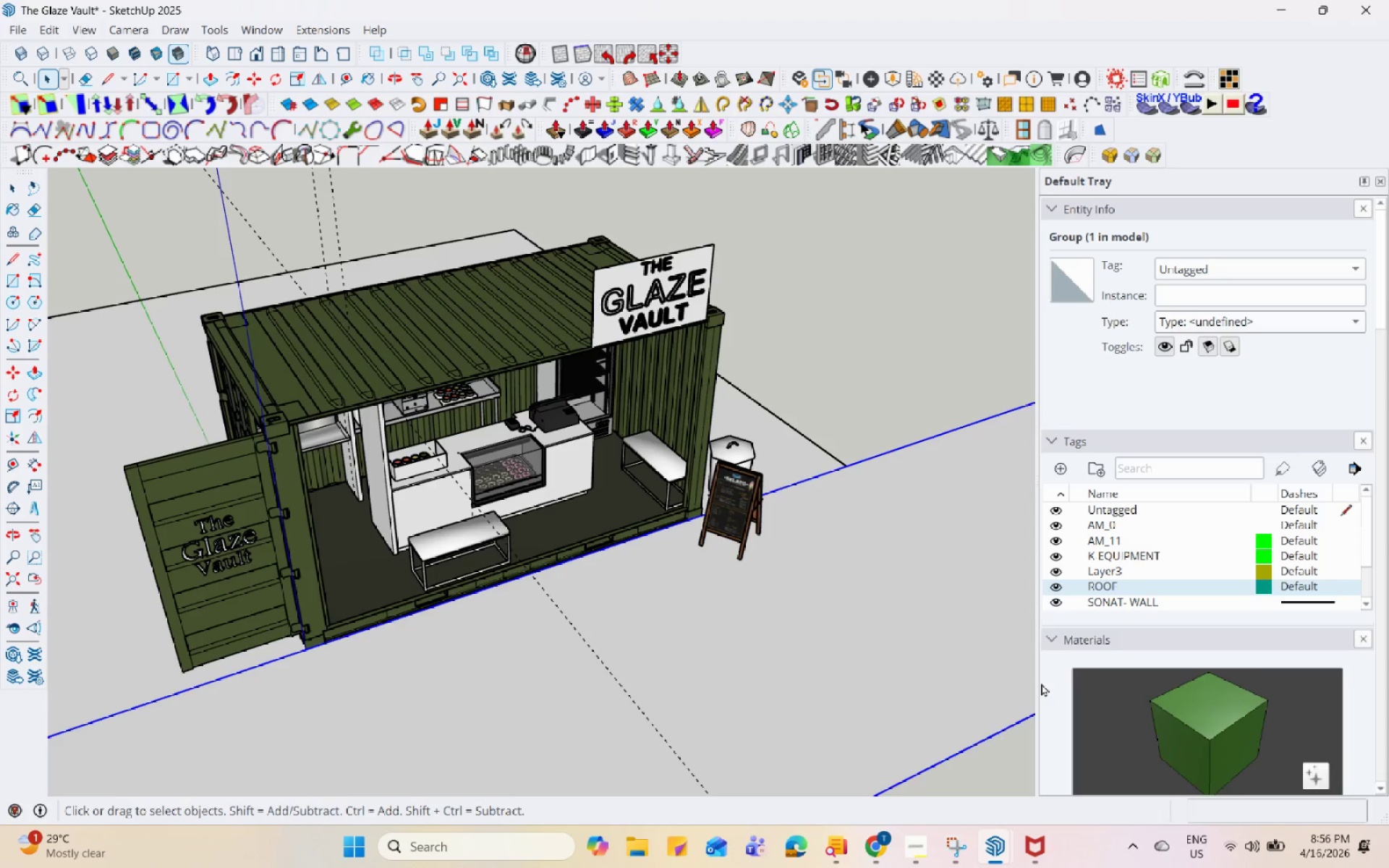 
hold_key(key=Space, duration=1.52)
 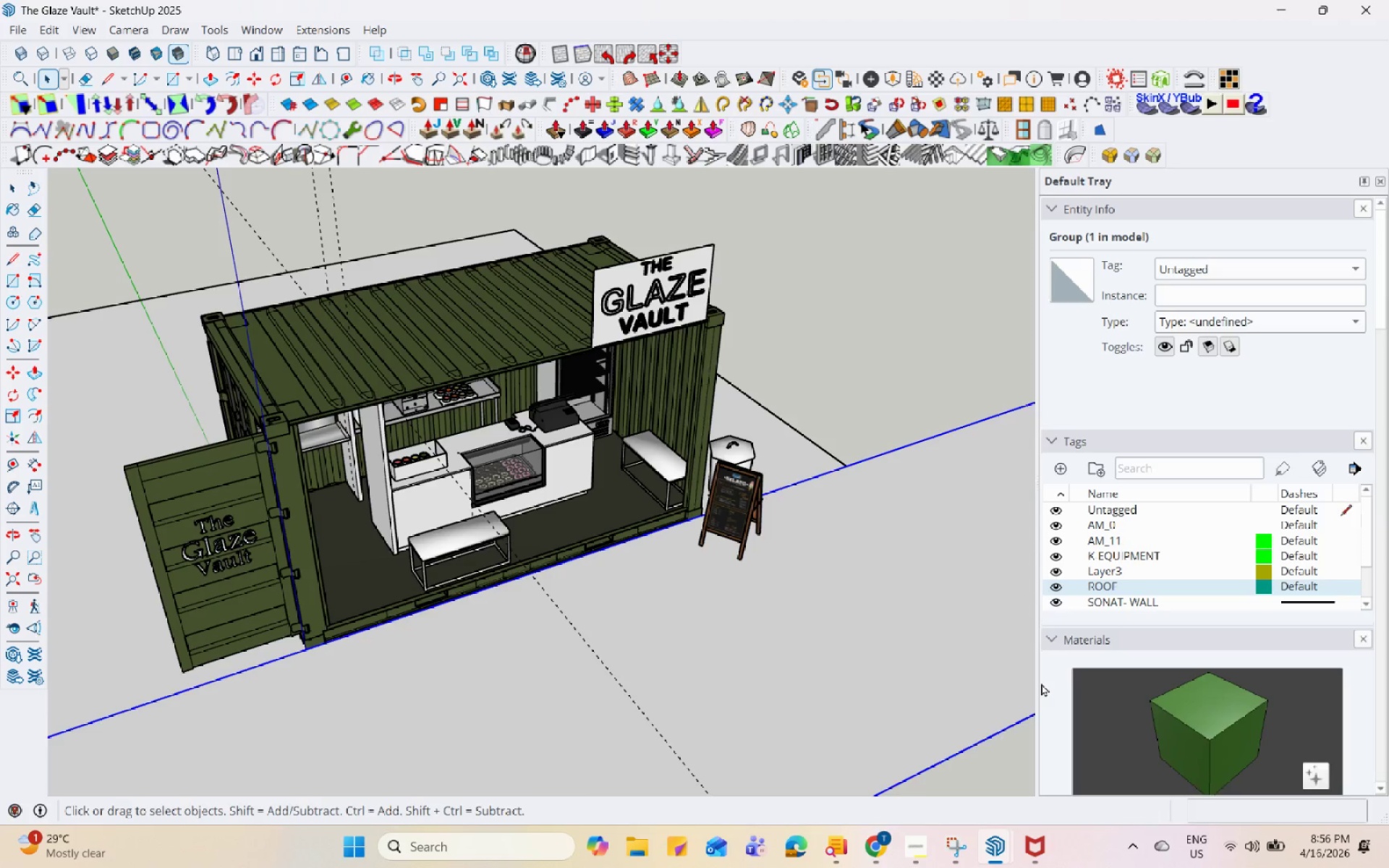 
hold_key(key=Space, duration=1.51)
 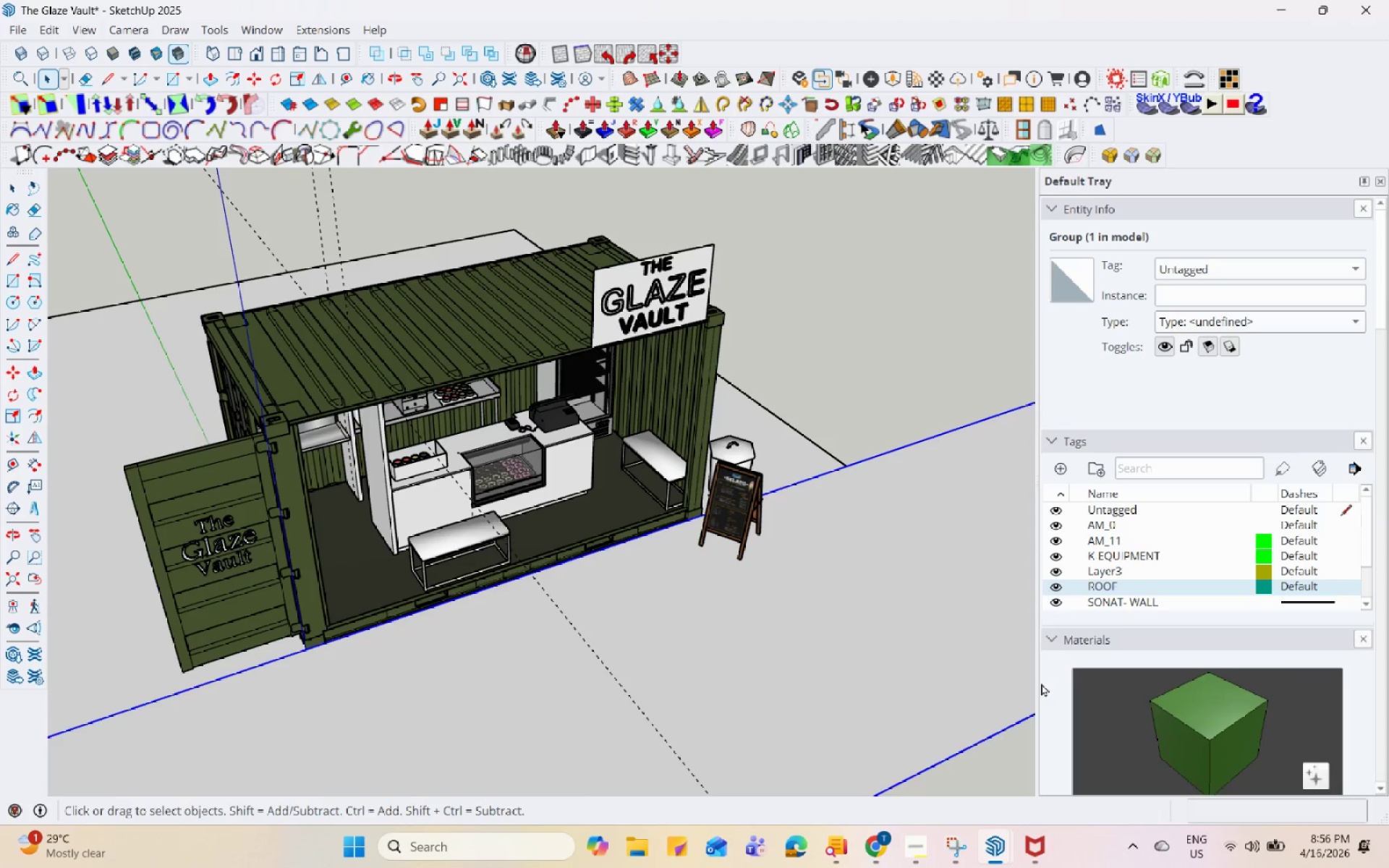 
hold_key(key=Space, duration=1.52)
 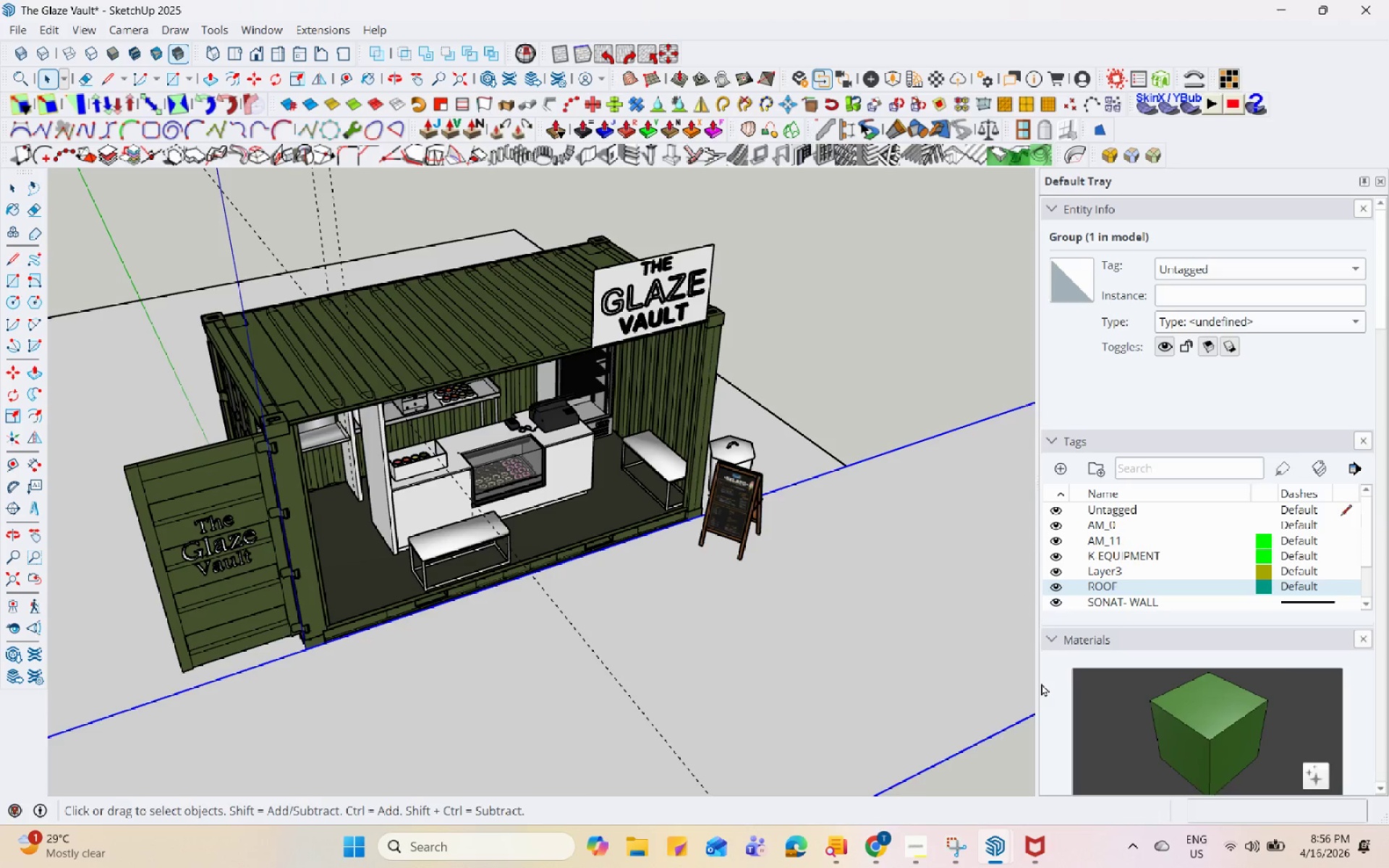 
hold_key(key=Space, duration=1.5)
 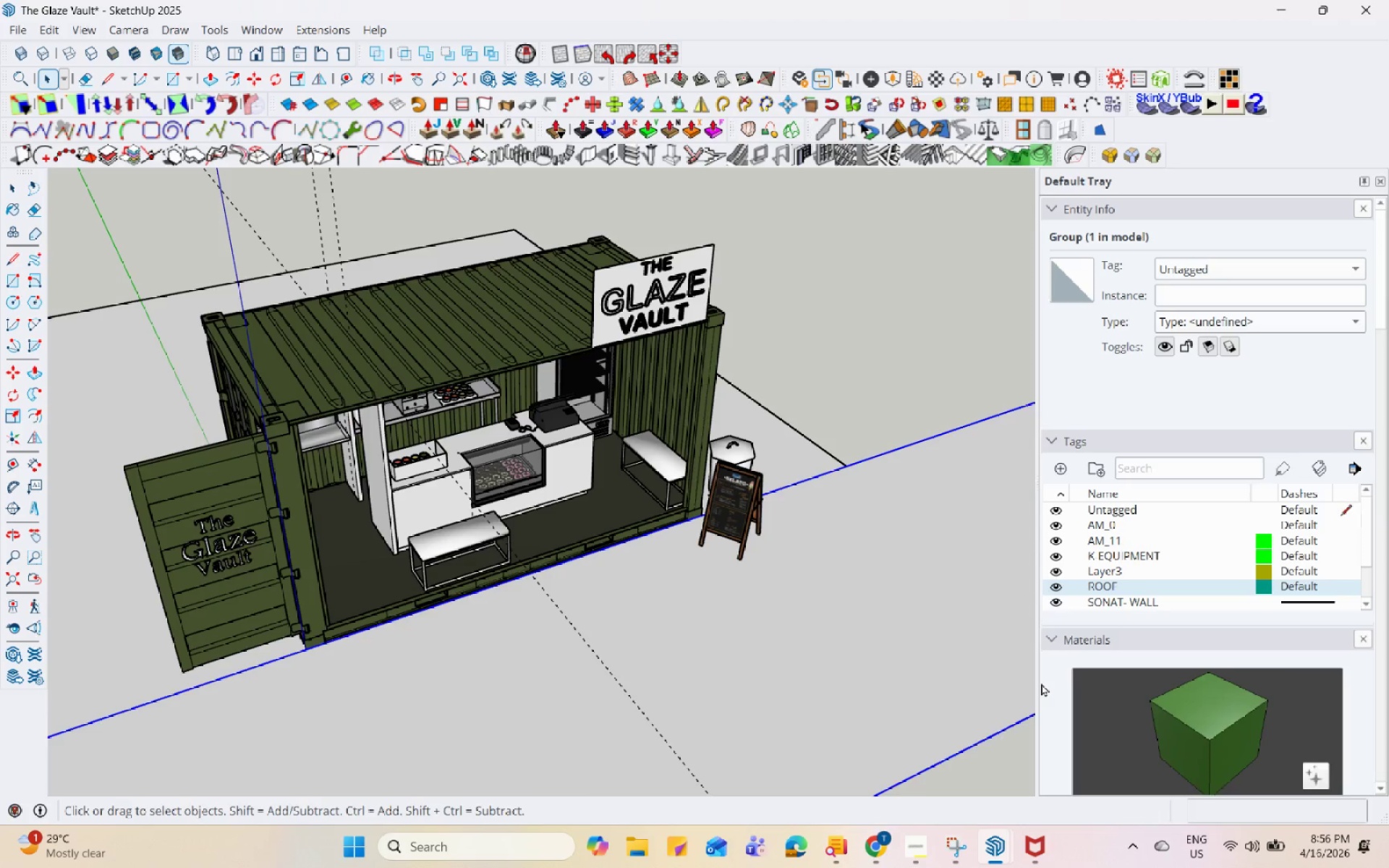 
hold_key(key=Space, duration=1.5)
 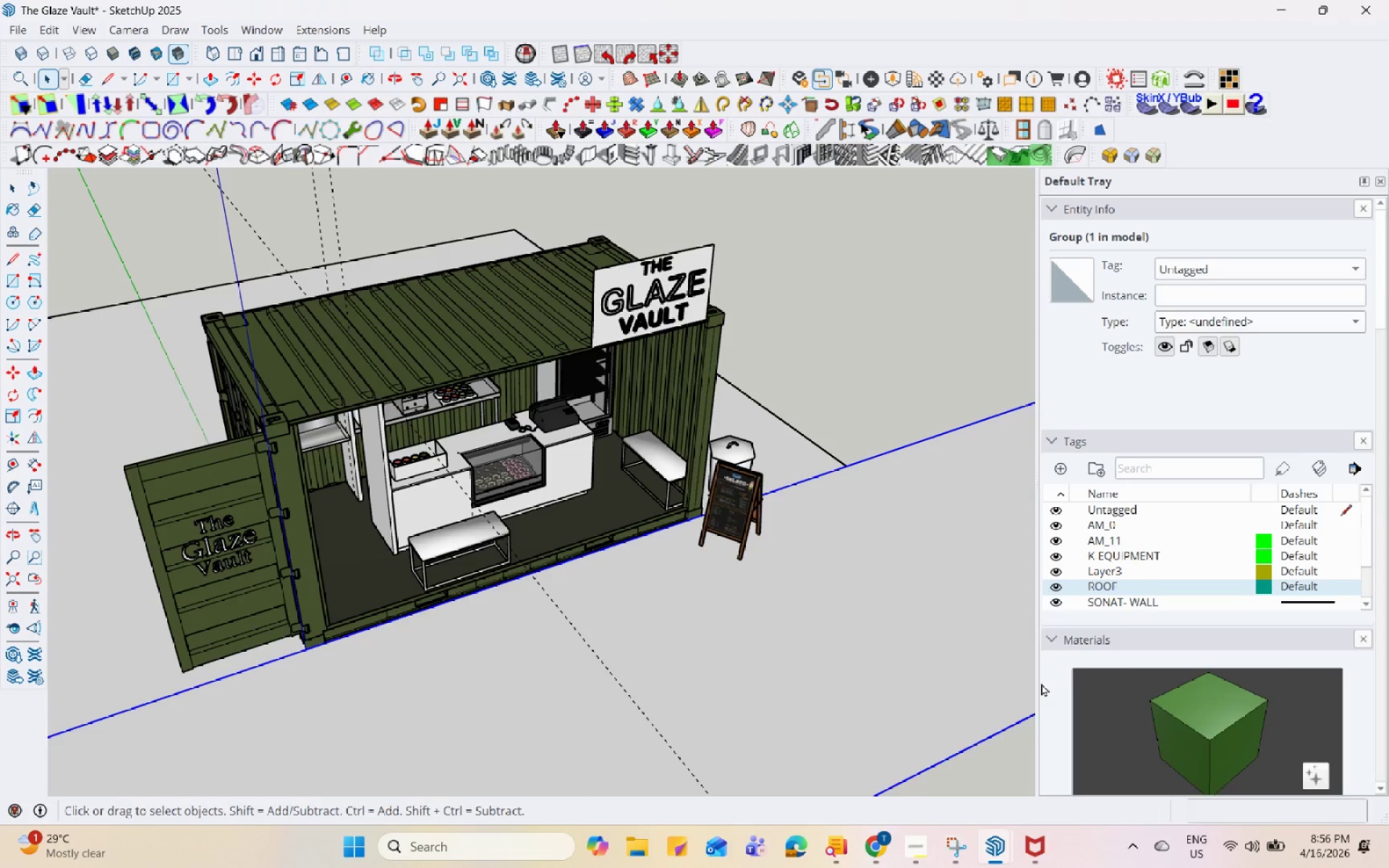 
hold_key(key=Space, duration=1.5)
 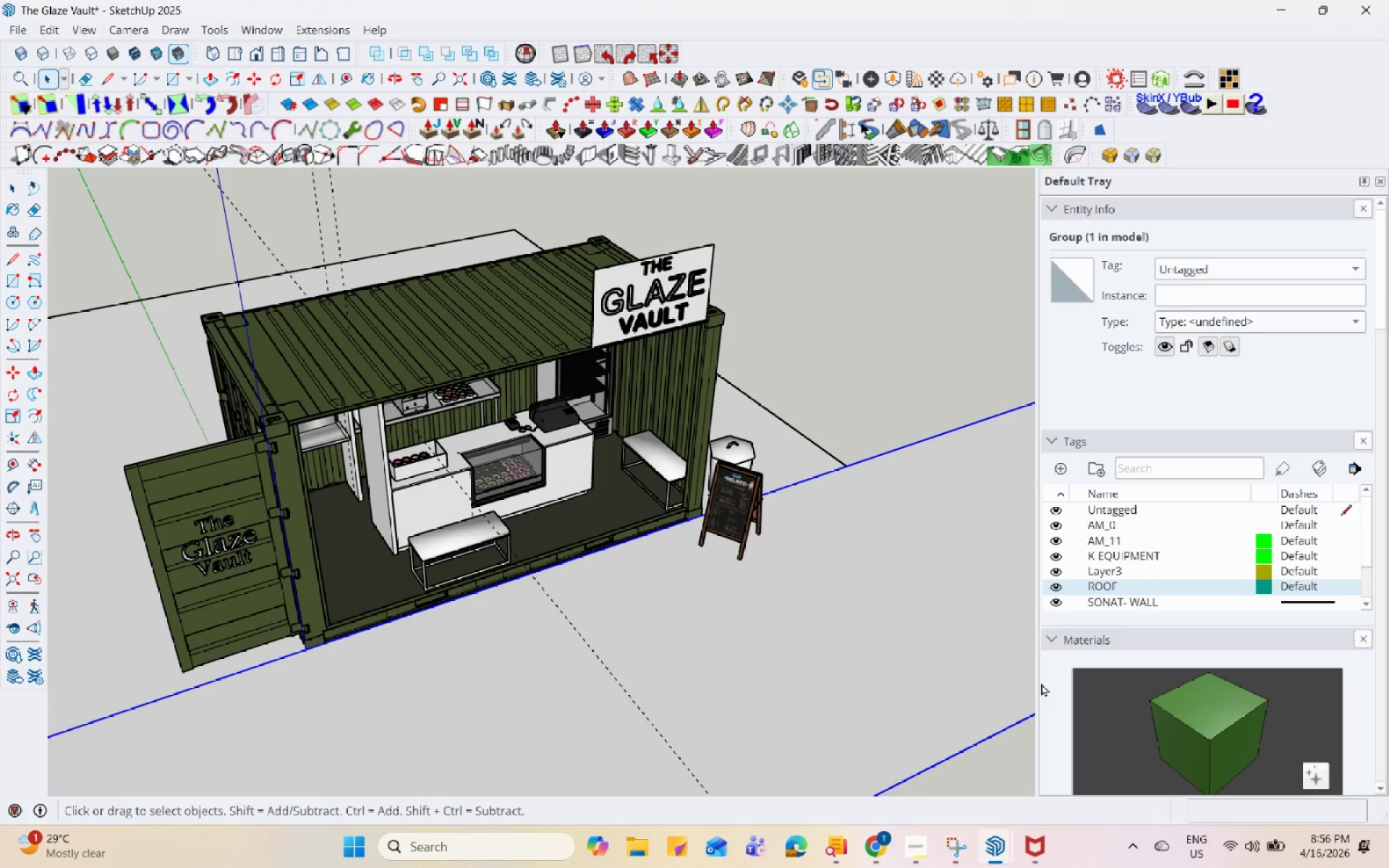 
hold_key(key=Space, duration=1.52)
 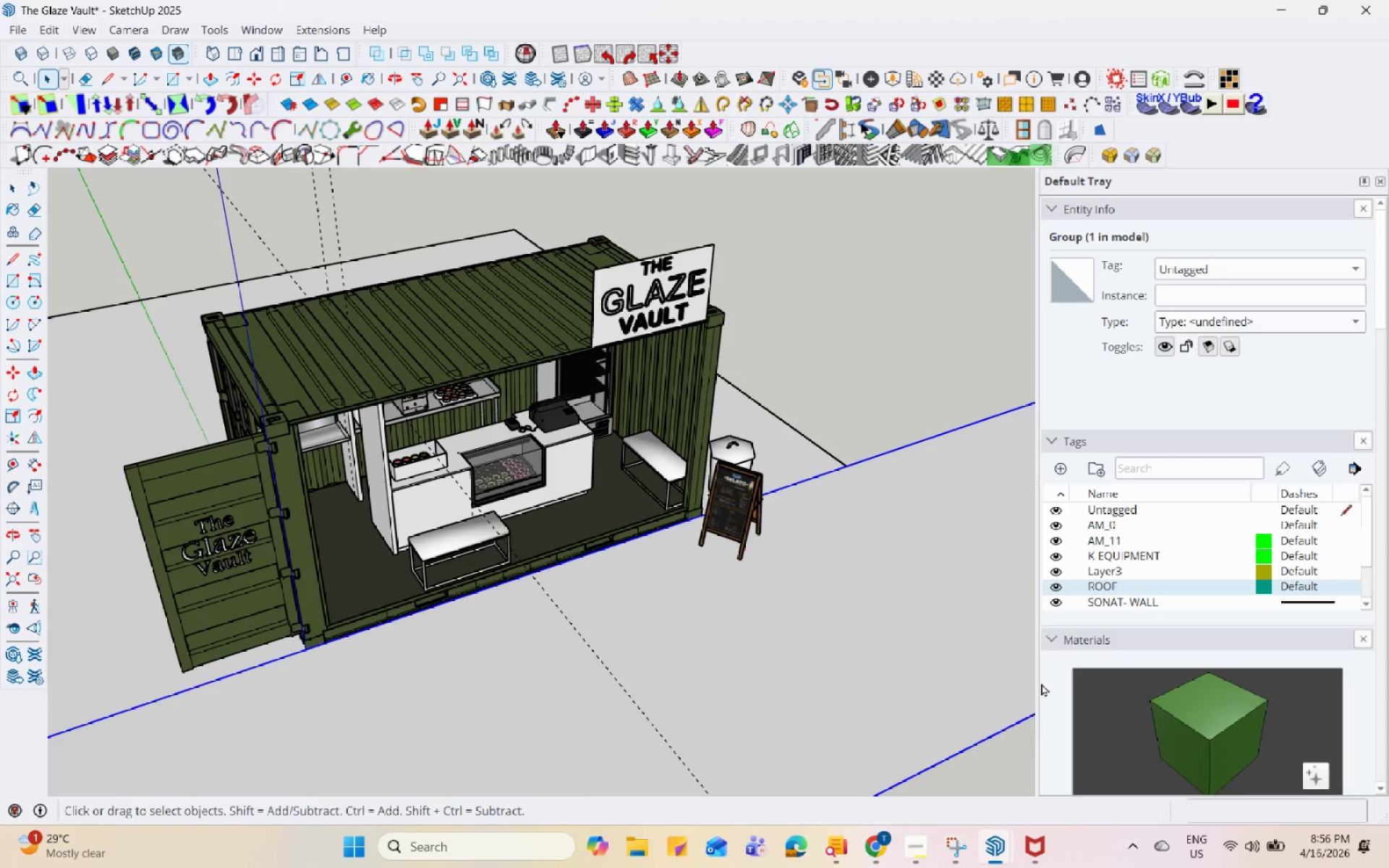 
hold_key(key=Space, duration=1.51)
 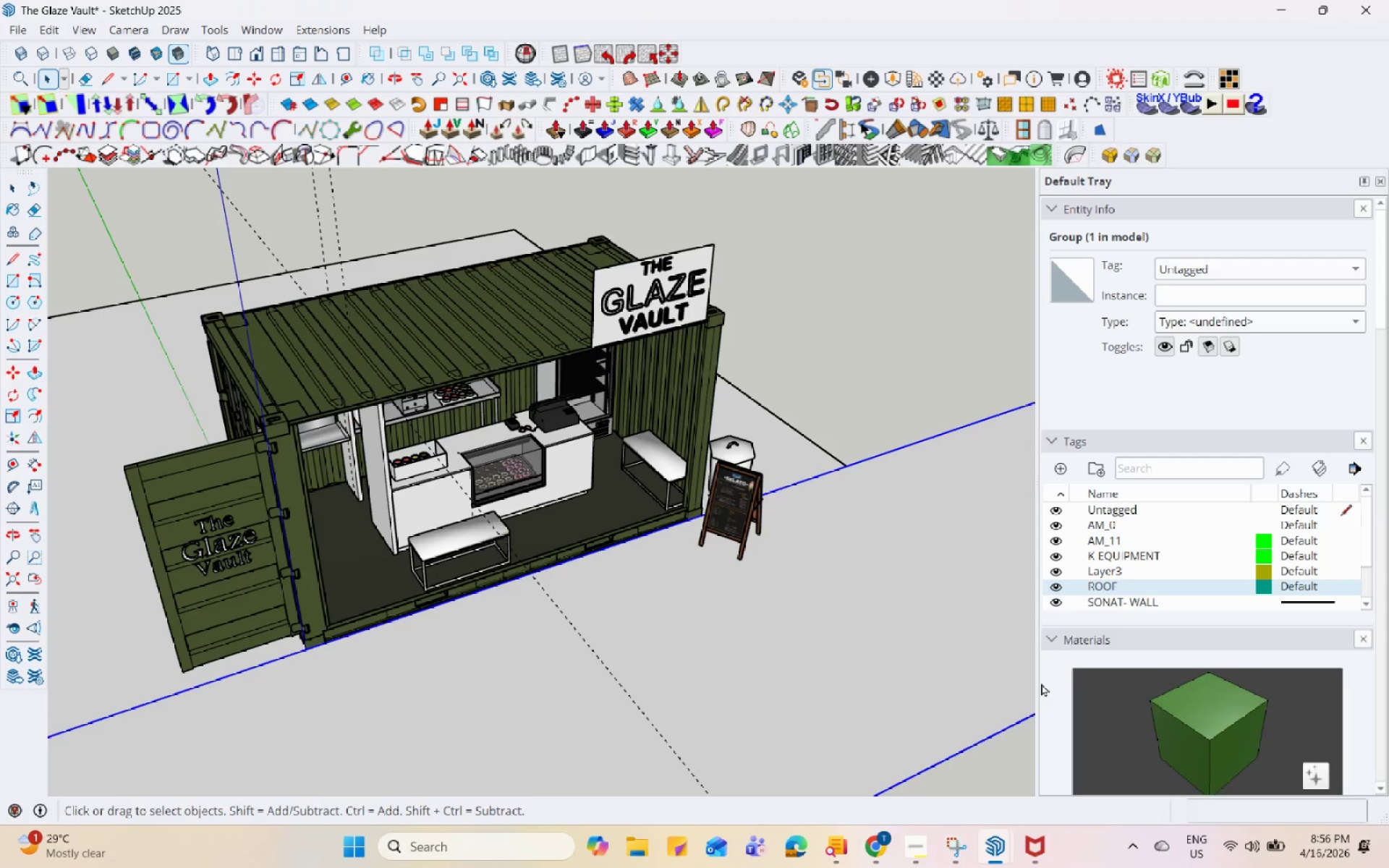 
hold_key(key=Space, duration=1.52)
 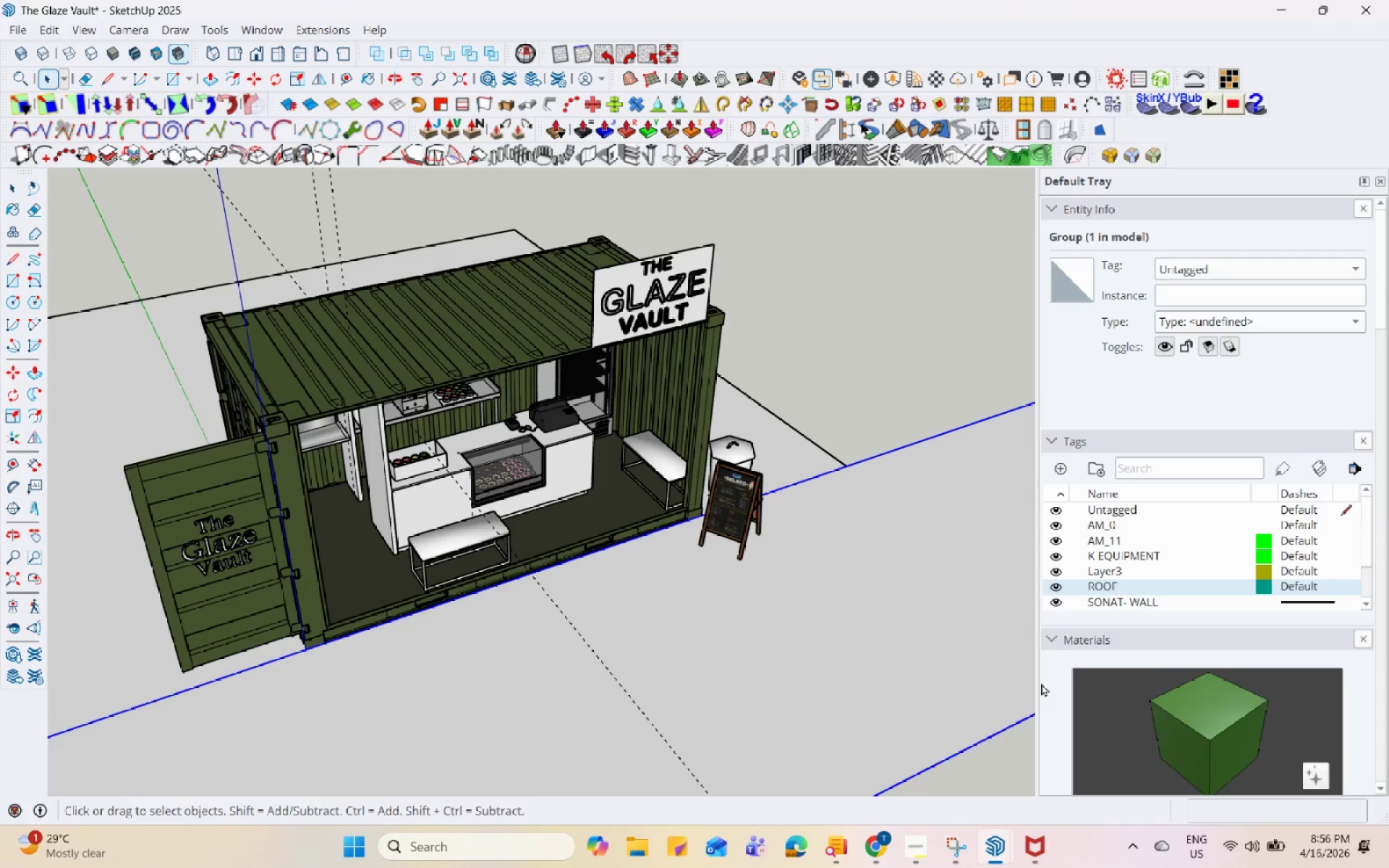 
hold_key(key=Space, duration=1.5)
 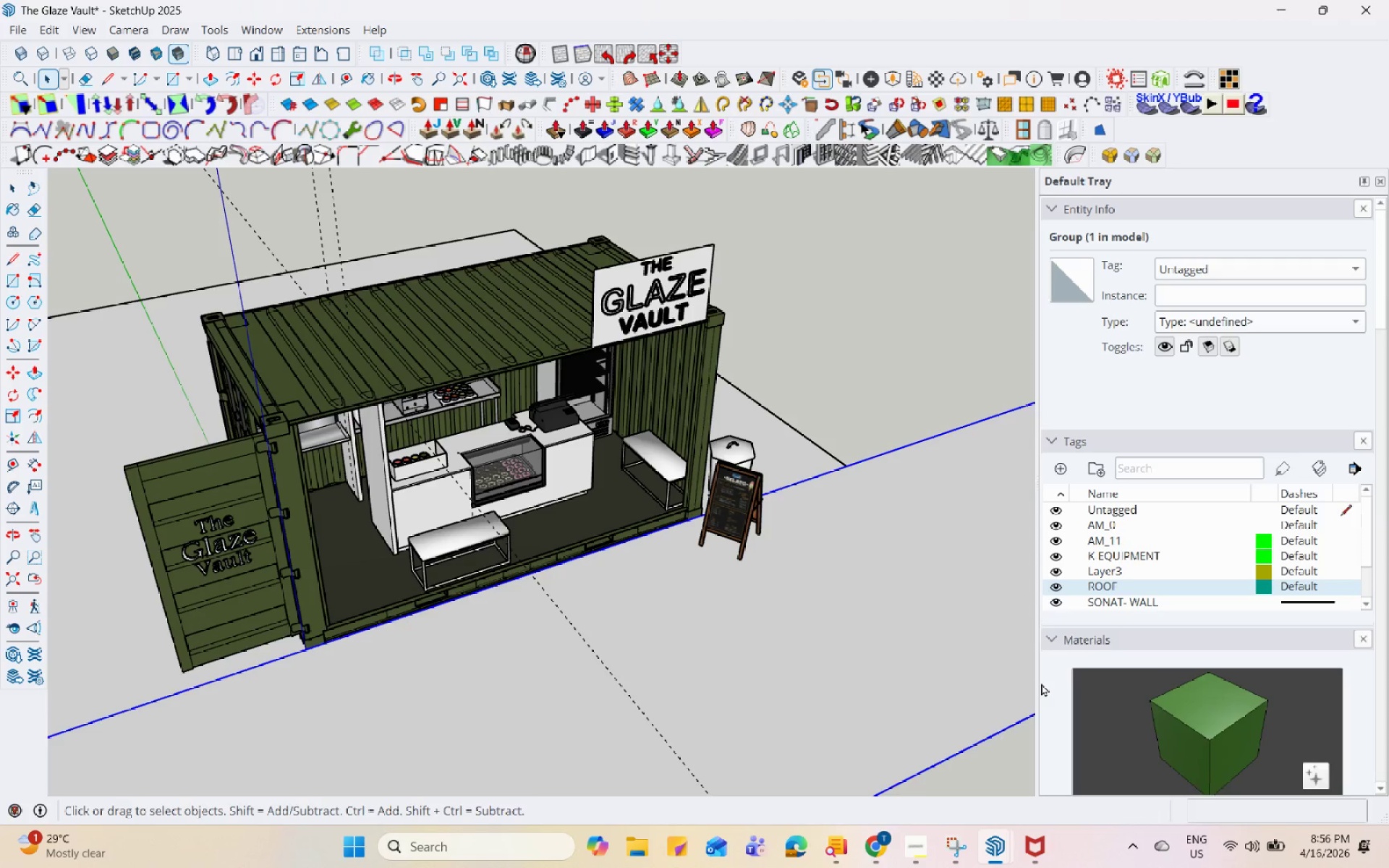 
hold_key(key=Space, duration=1.5)
 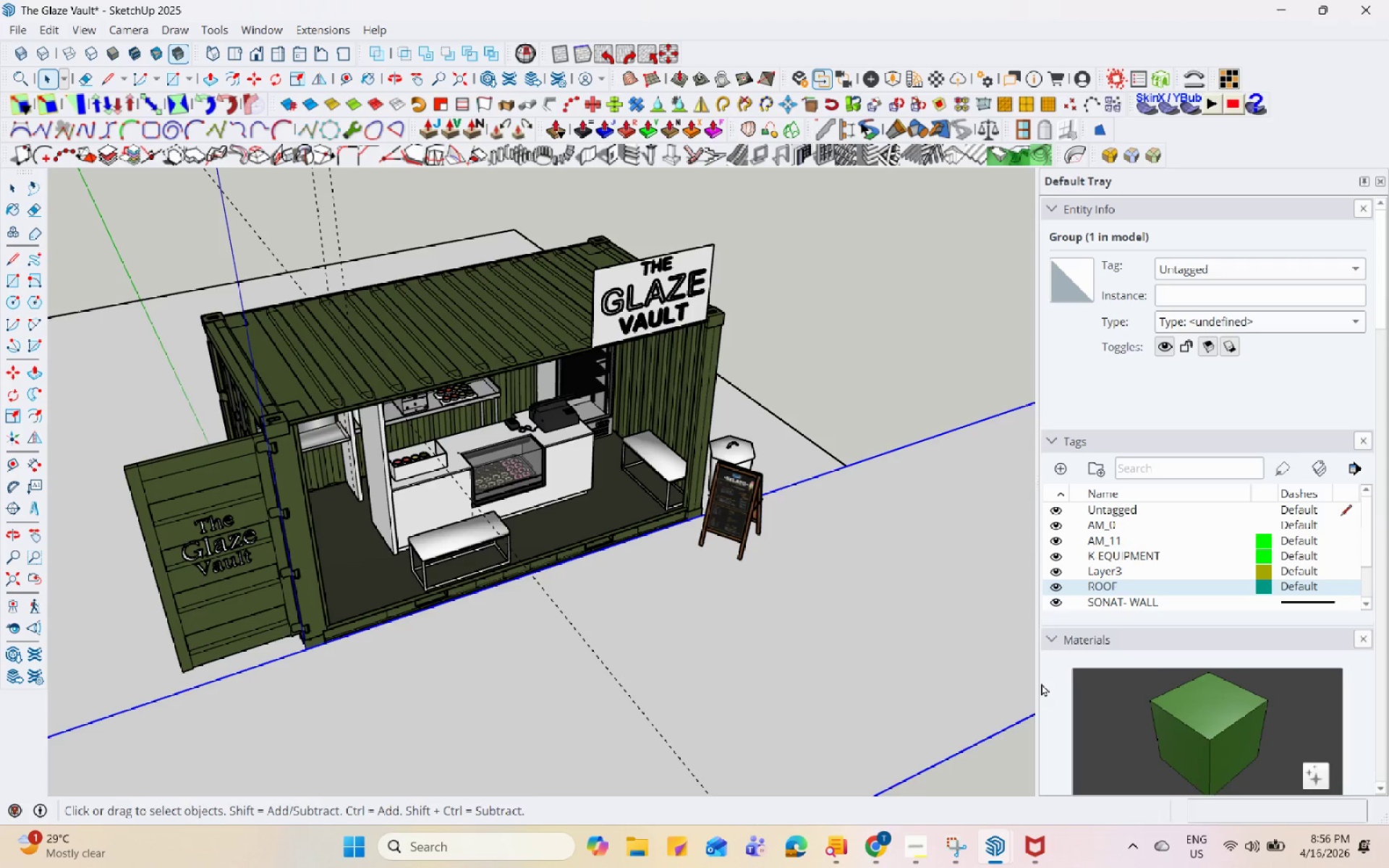 
hold_key(key=Space, duration=1.52)
 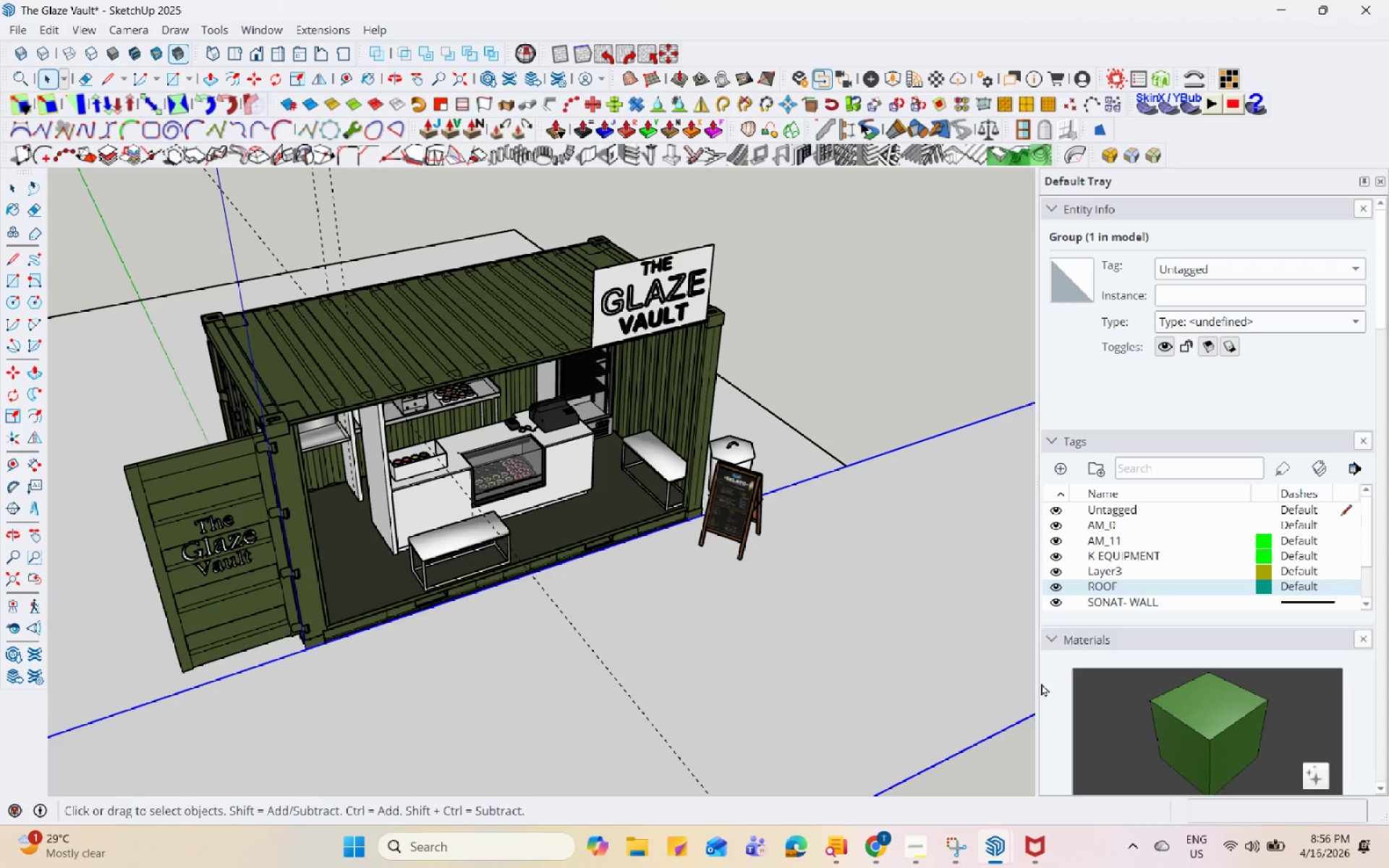 
hold_key(key=Space, duration=1.51)
 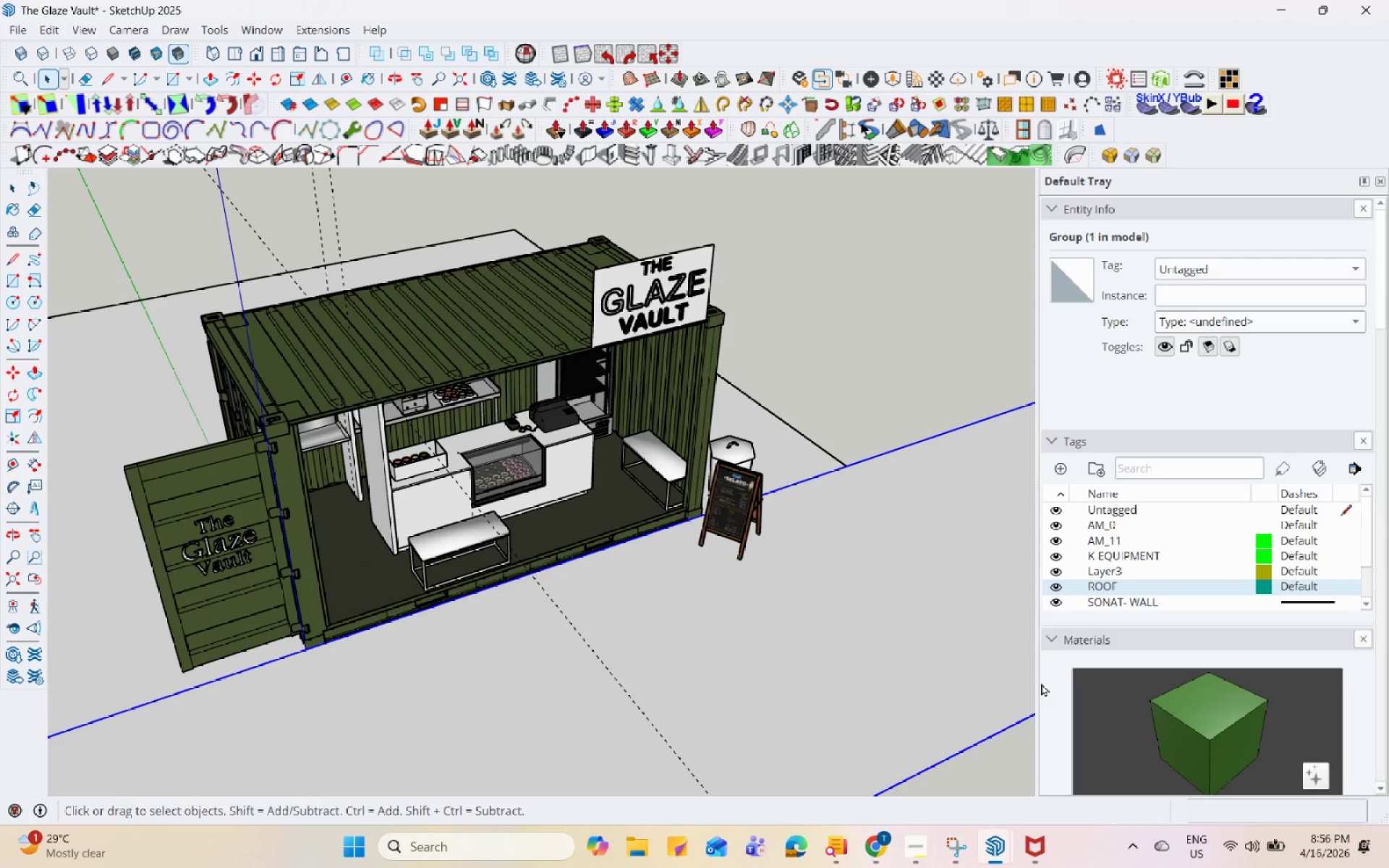 
hold_key(key=Space, duration=1.53)
 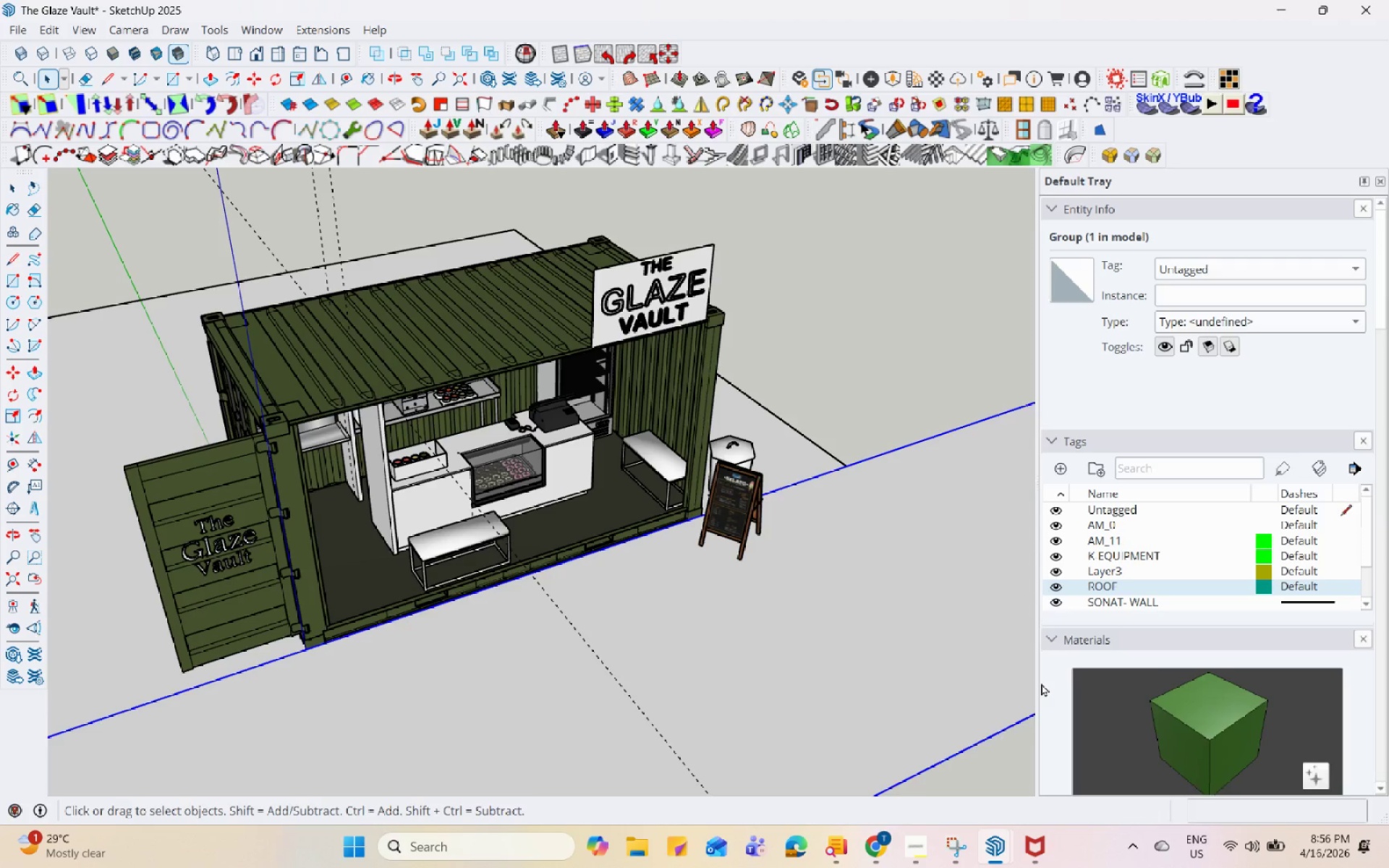 
hold_key(key=Space, duration=1.52)
 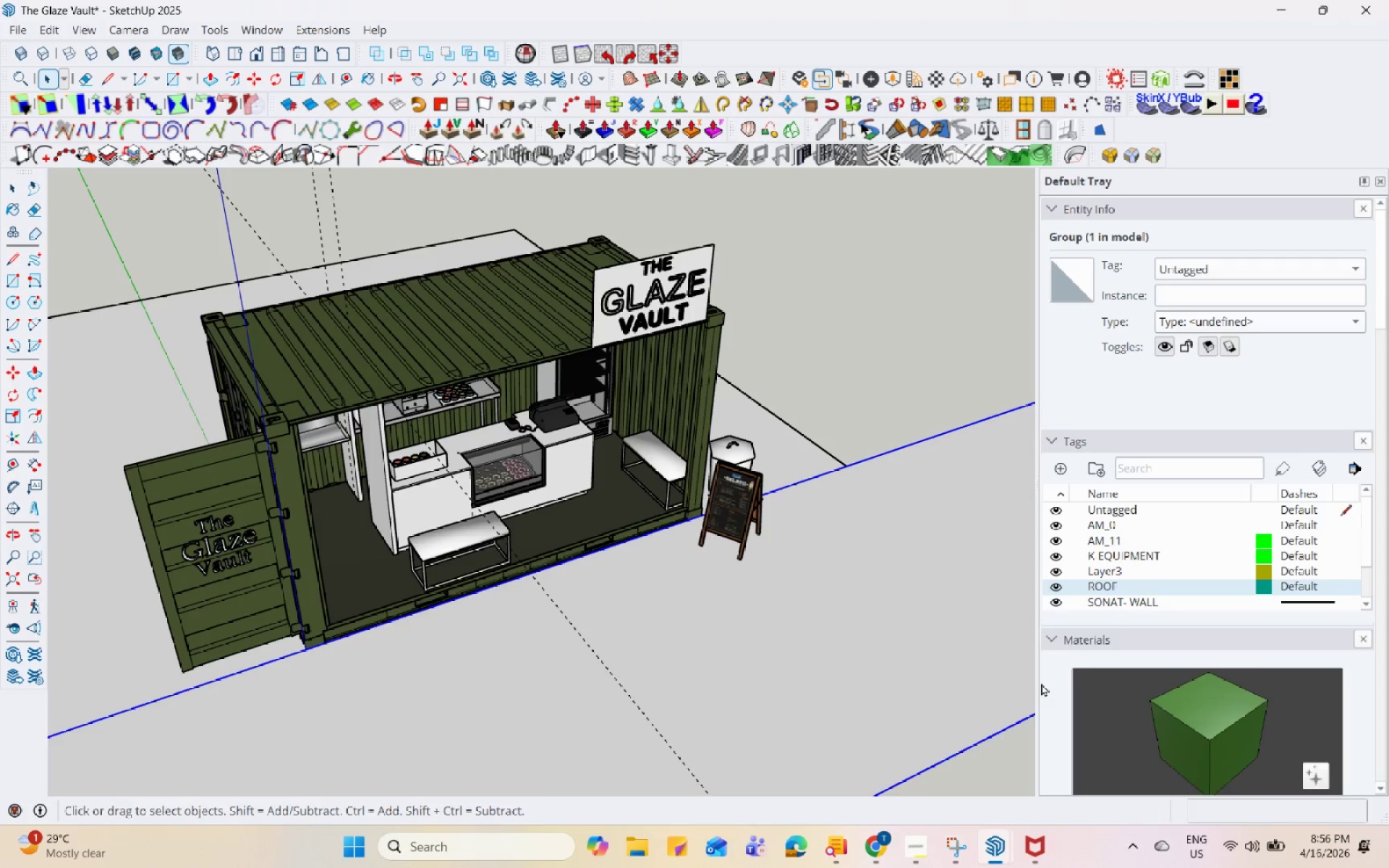 
hold_key(key=Space, duration=1.52)
 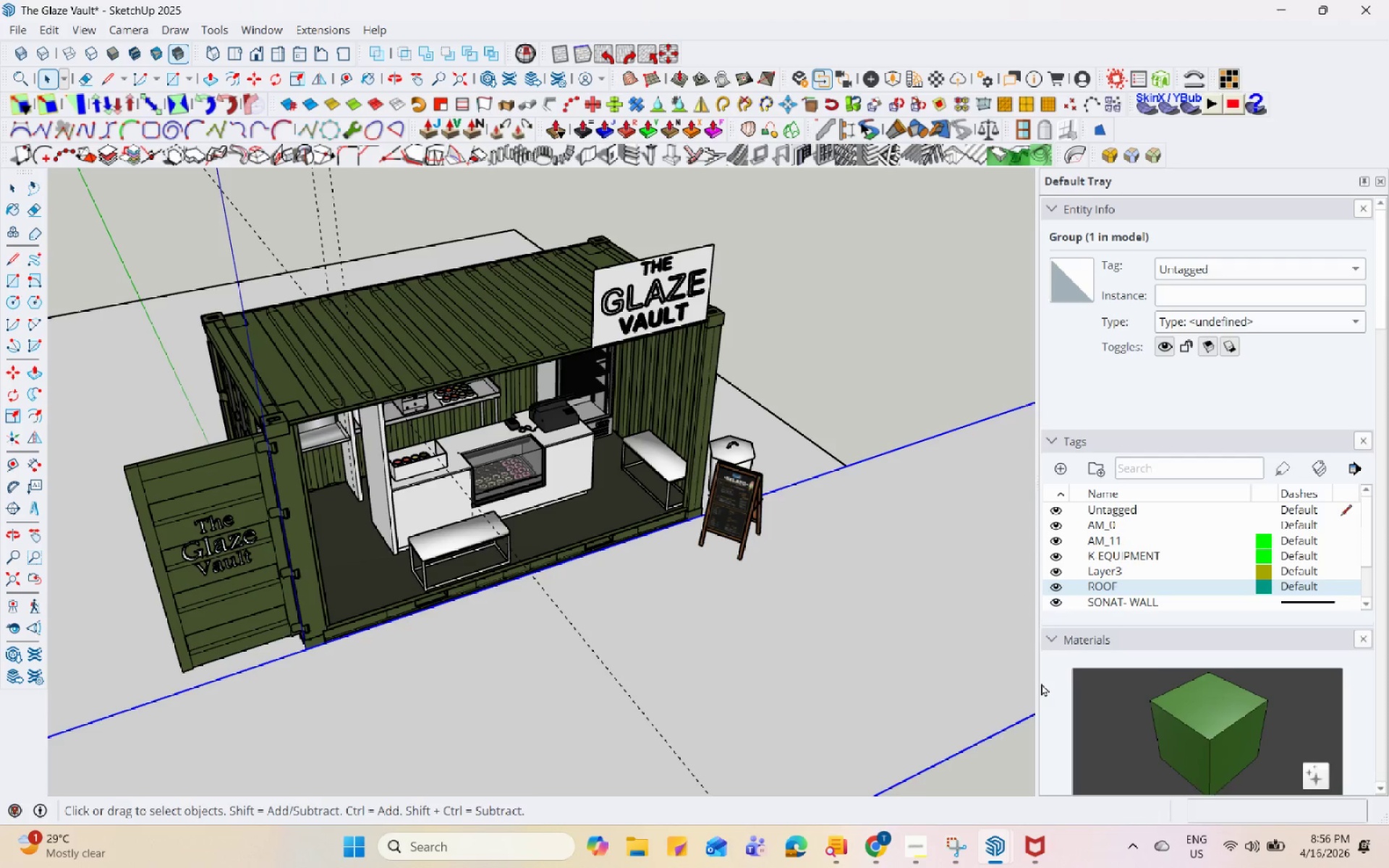 
hold_key(key=Space, duration=1.51)
 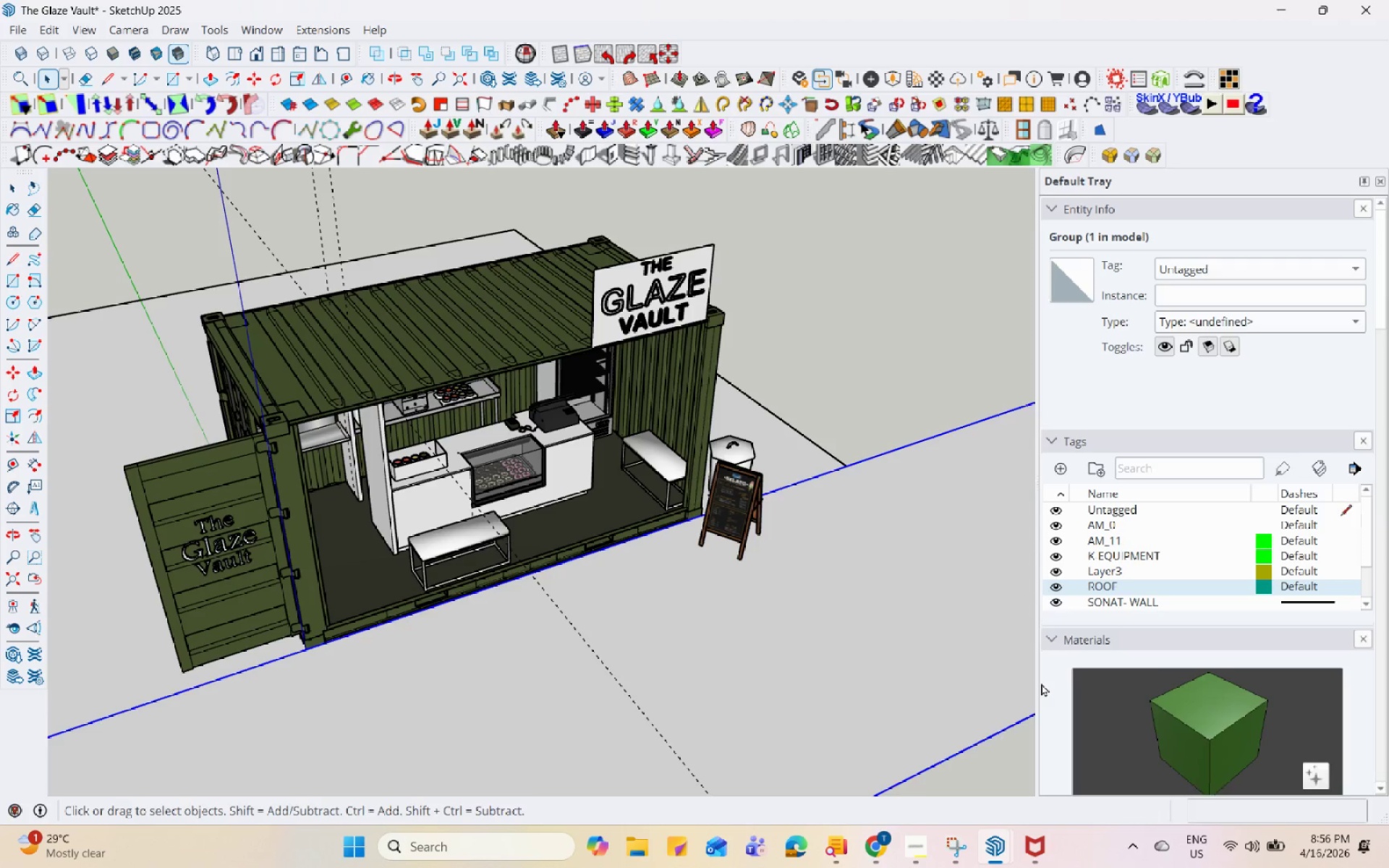 
hold_key(key=Space, duration=1.52)
 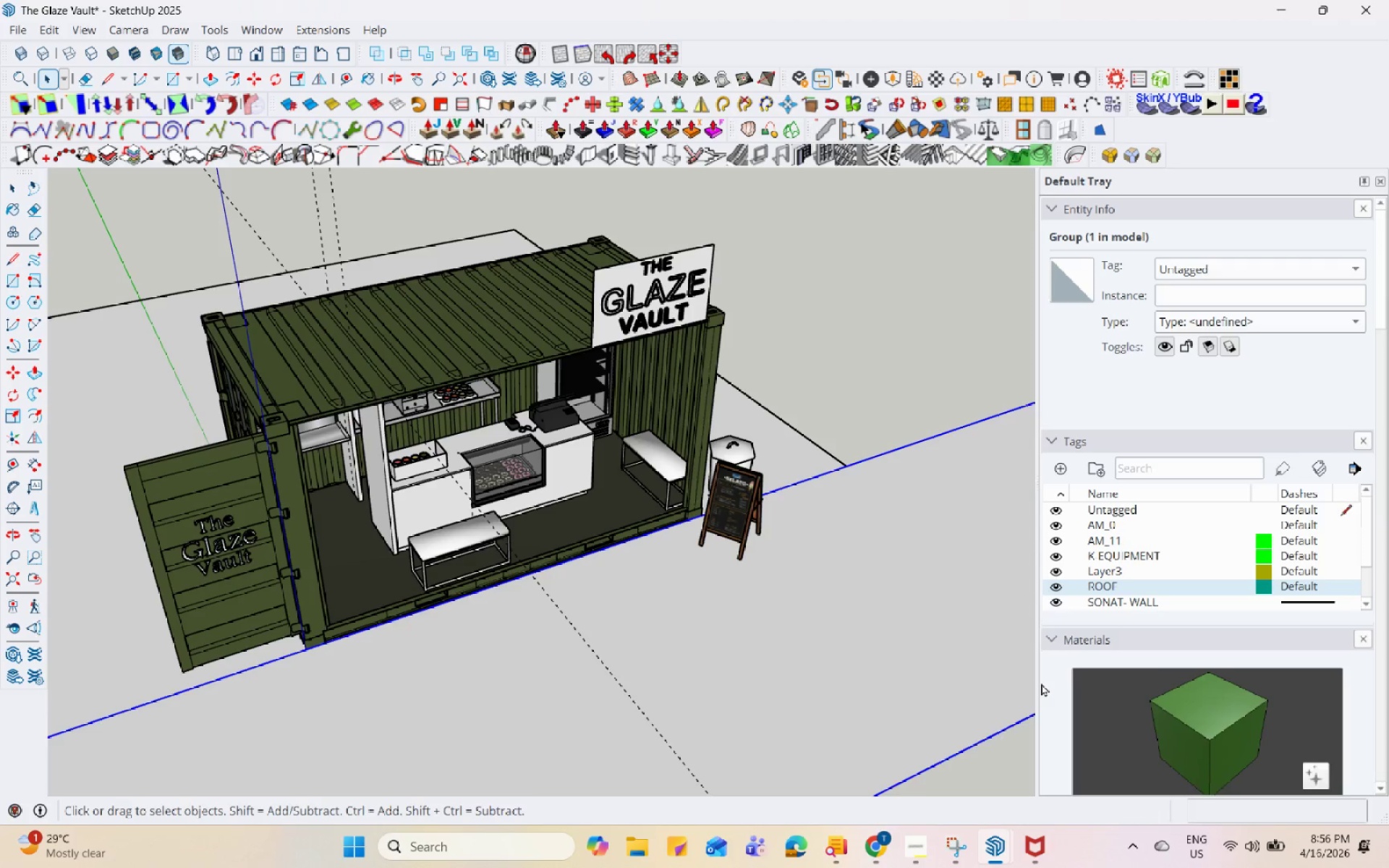 
hold_key(key=Space, duration=1.52)
 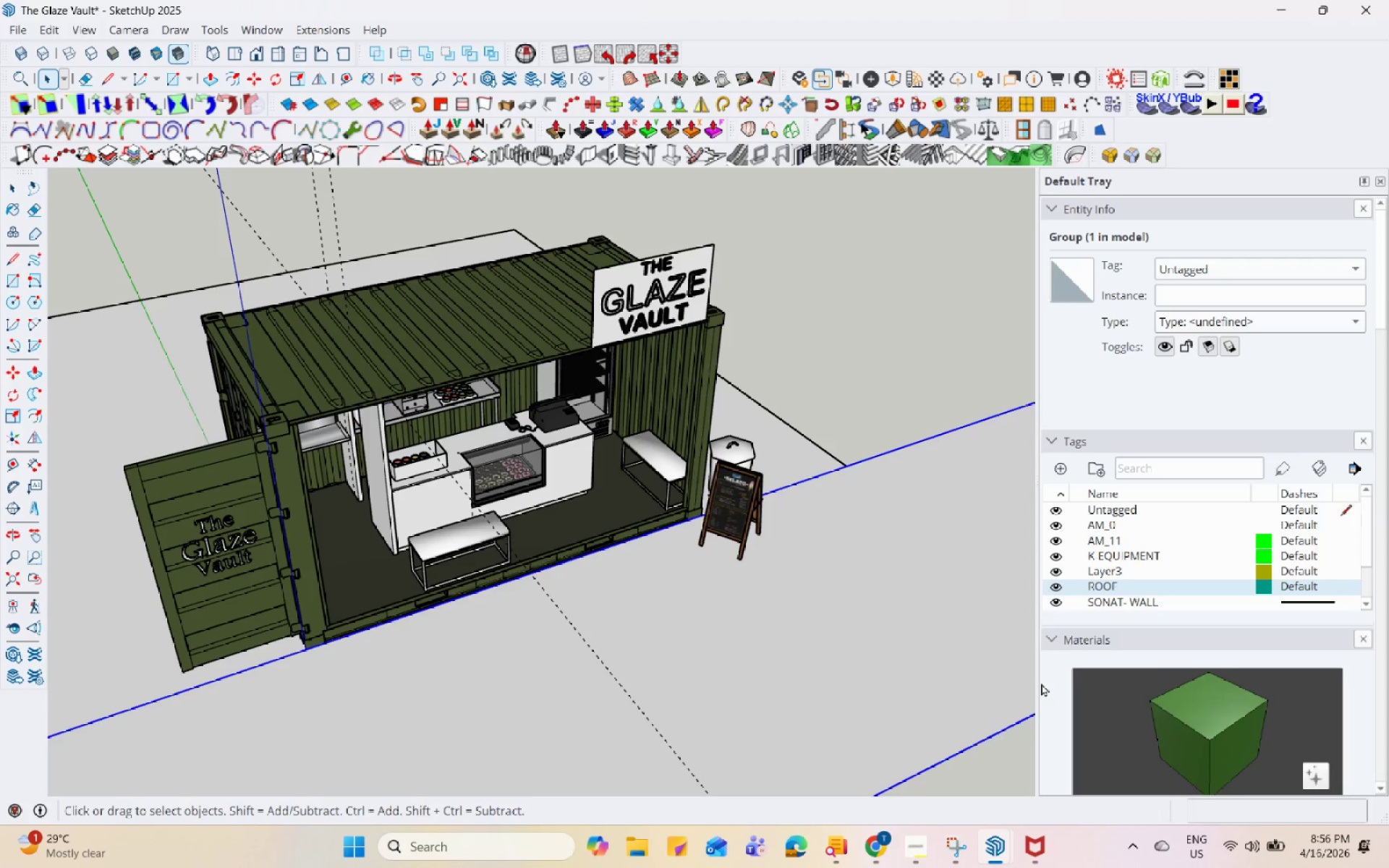 
hold_key(key=Space, duration=1.51)
 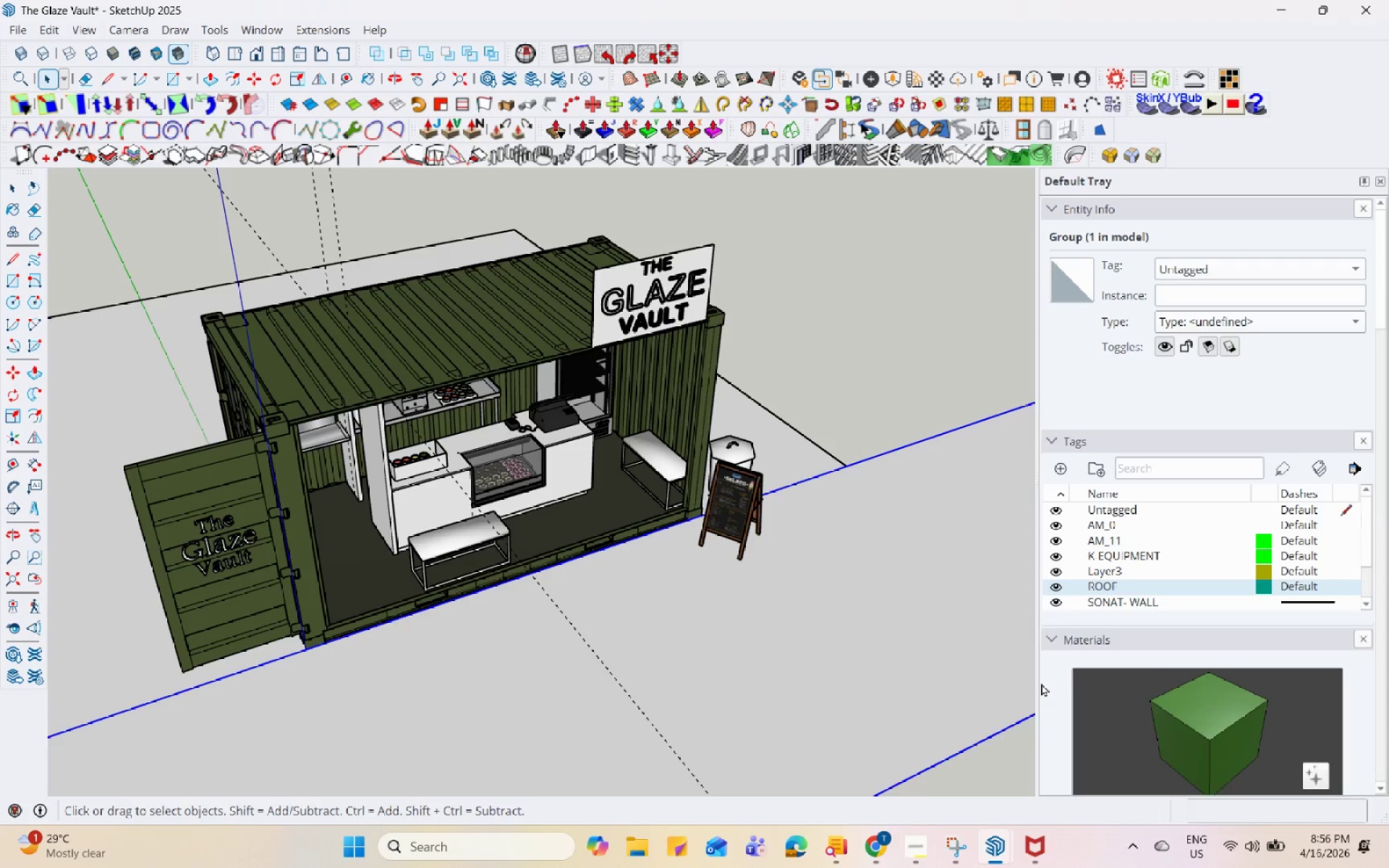 
hold_key(key=Space, duration=1.52)
 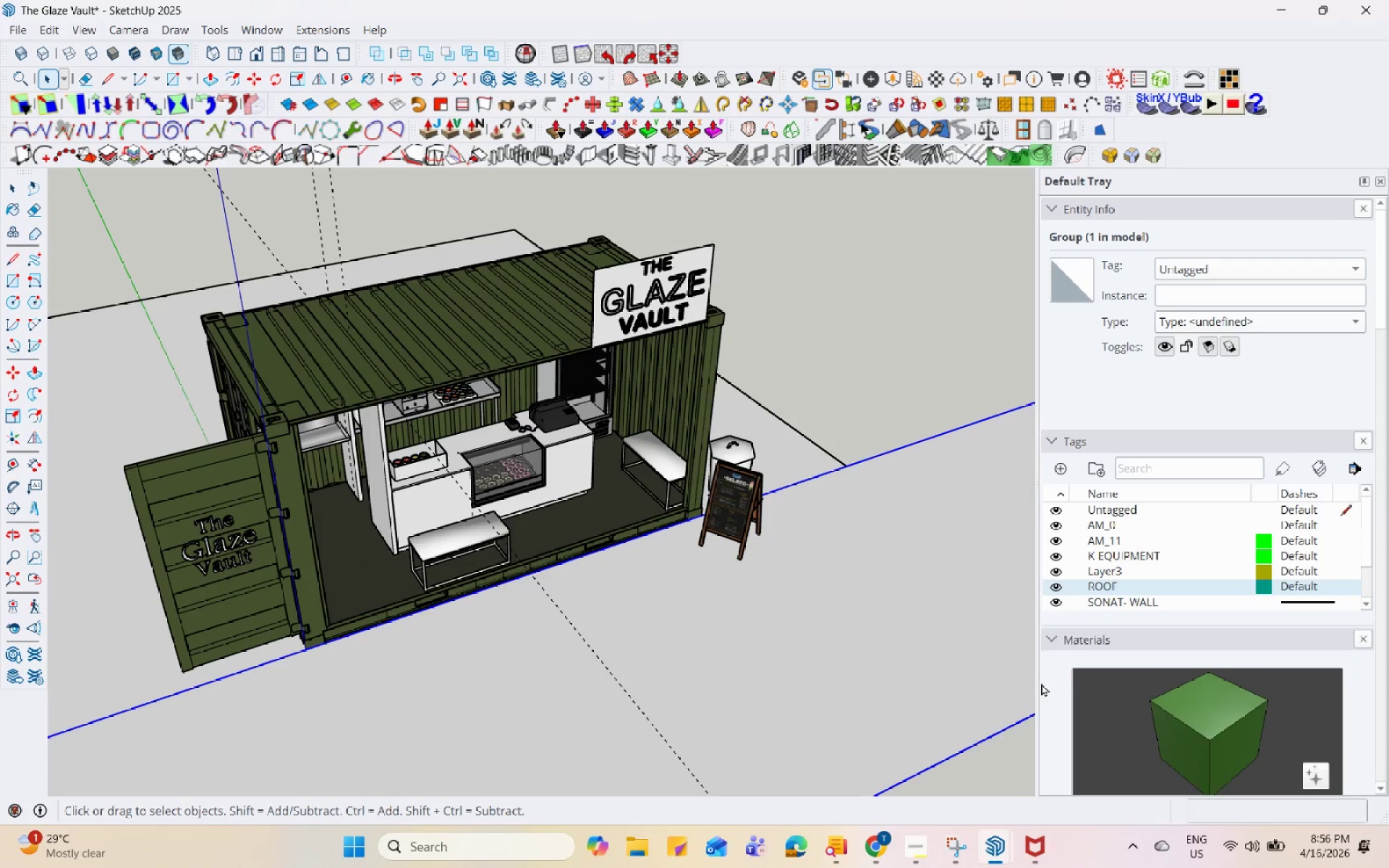 
hold_key(key=Space, duration=1.5)
 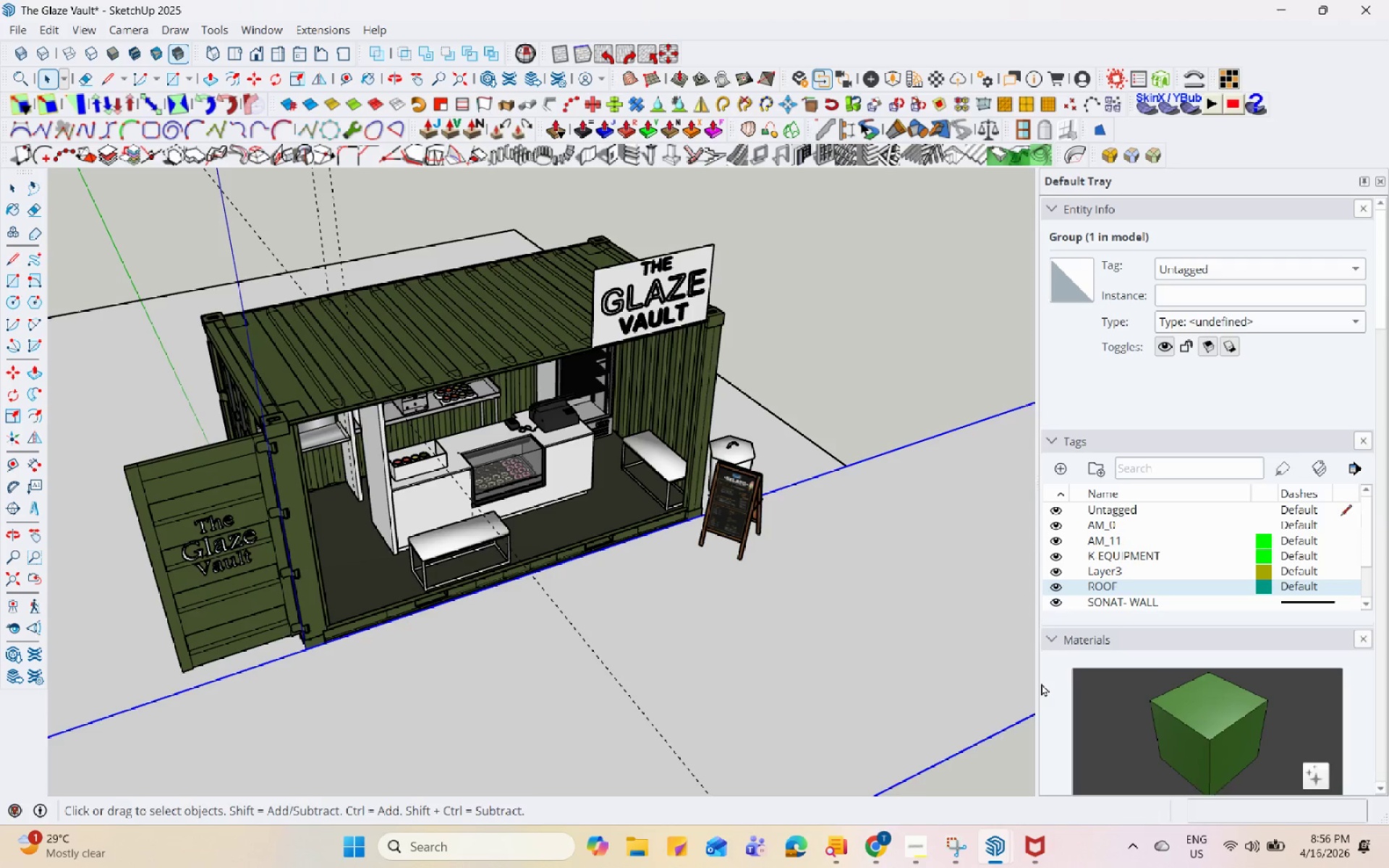 
hold_key(key=Space, duration=1.51)
 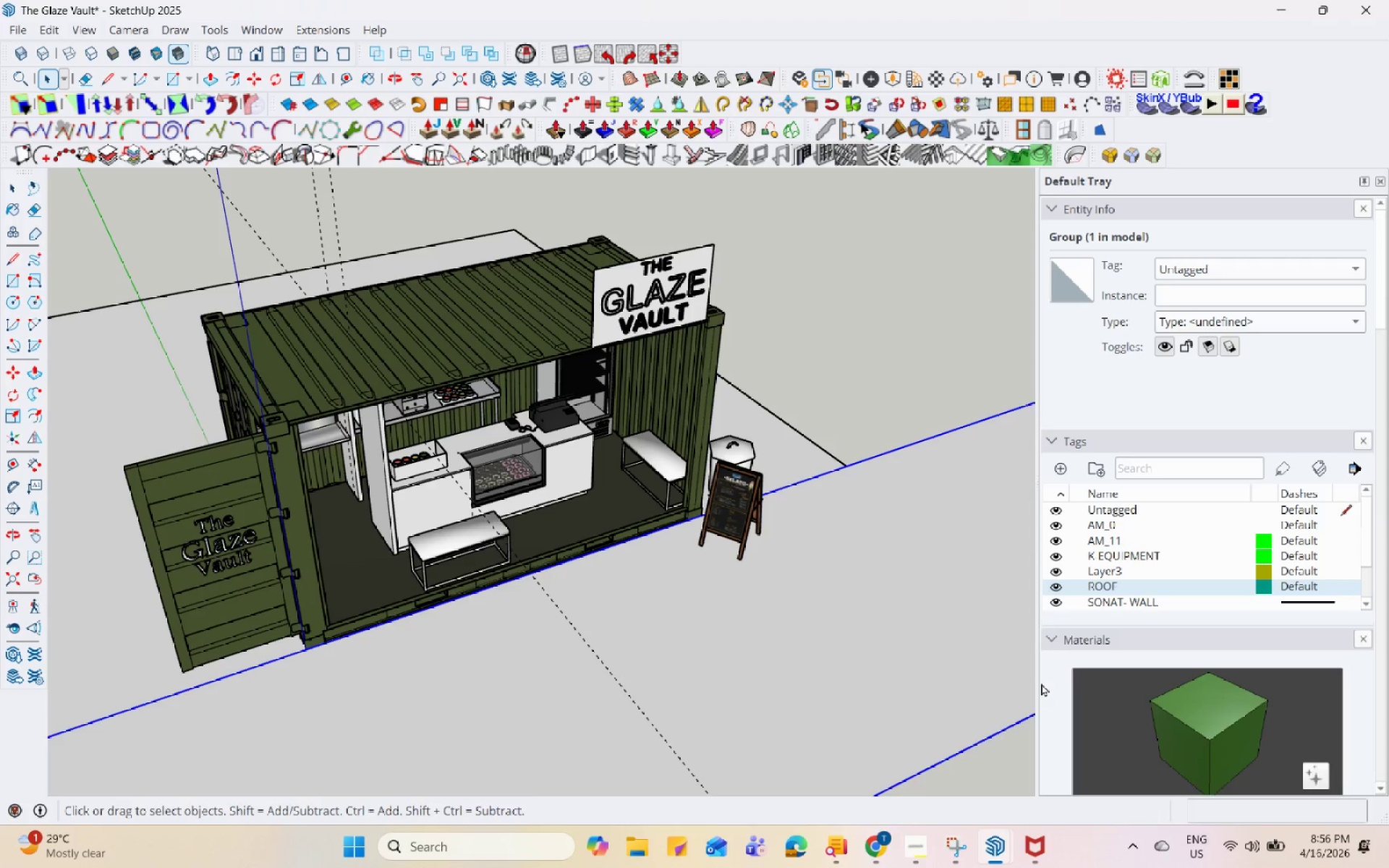 
hold_key(key=Space, duration=1.52)
 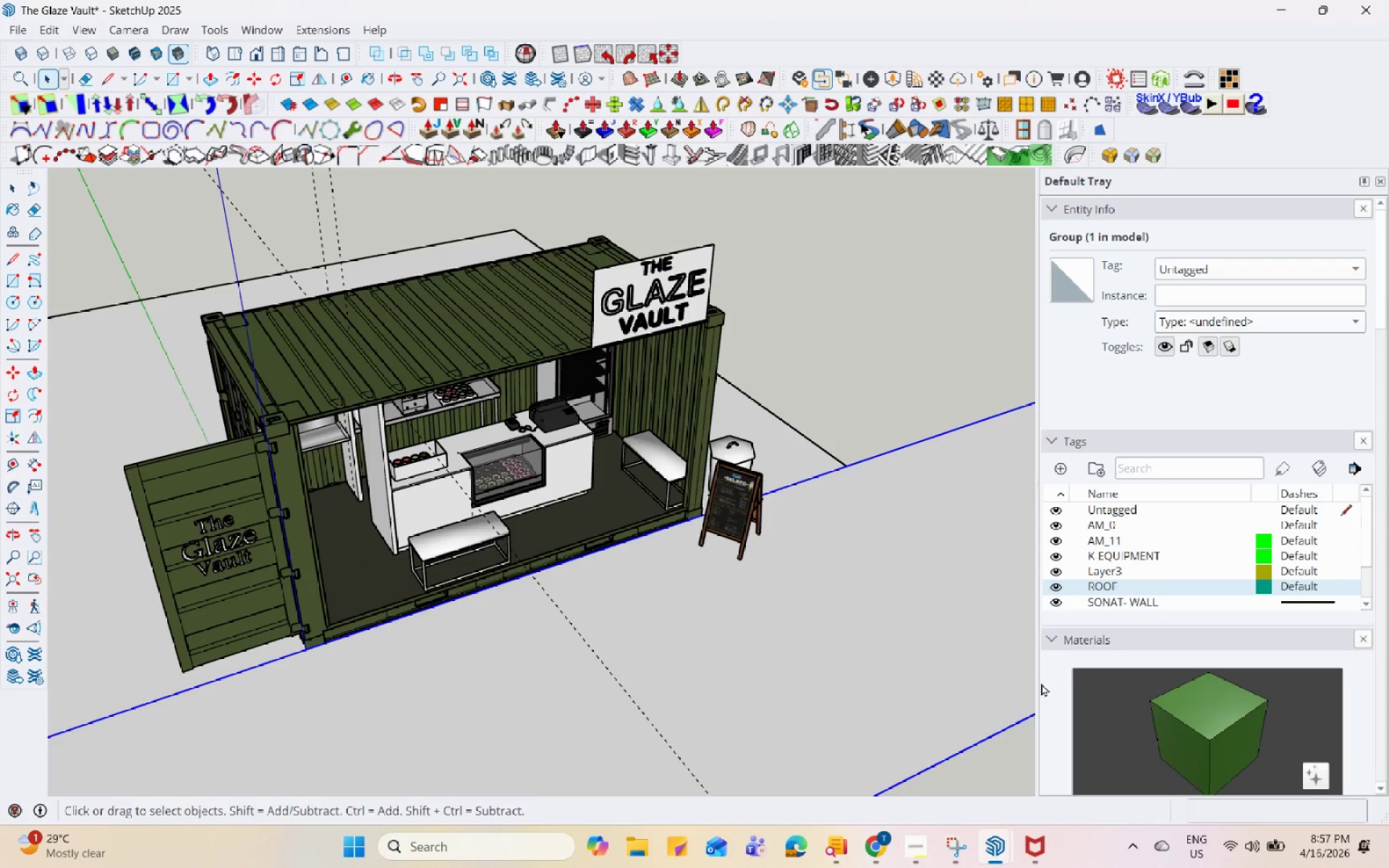 
hold_key(key=Space, duration=1.52)
 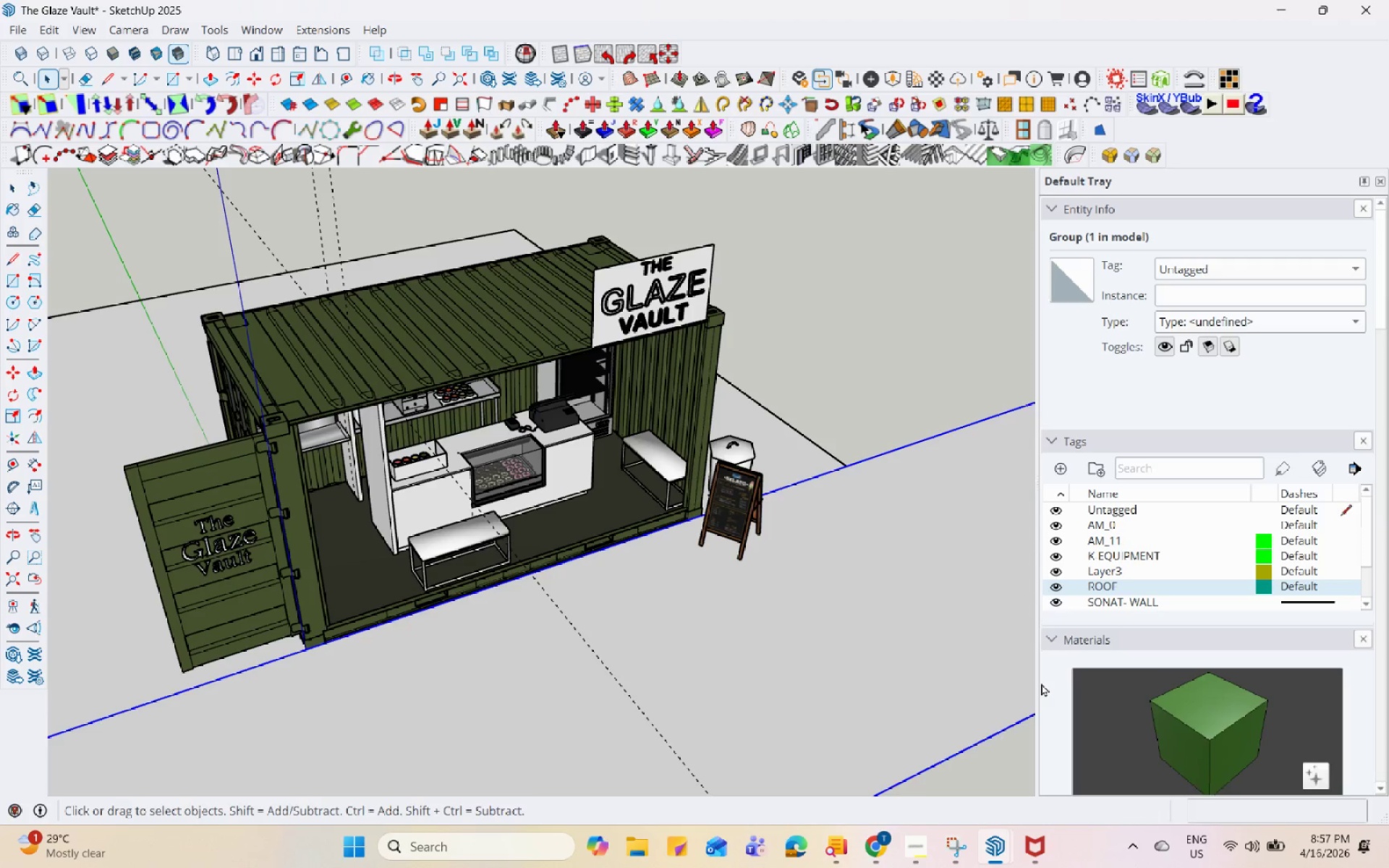 
hold_key(key=Space, duration=1.51)
 